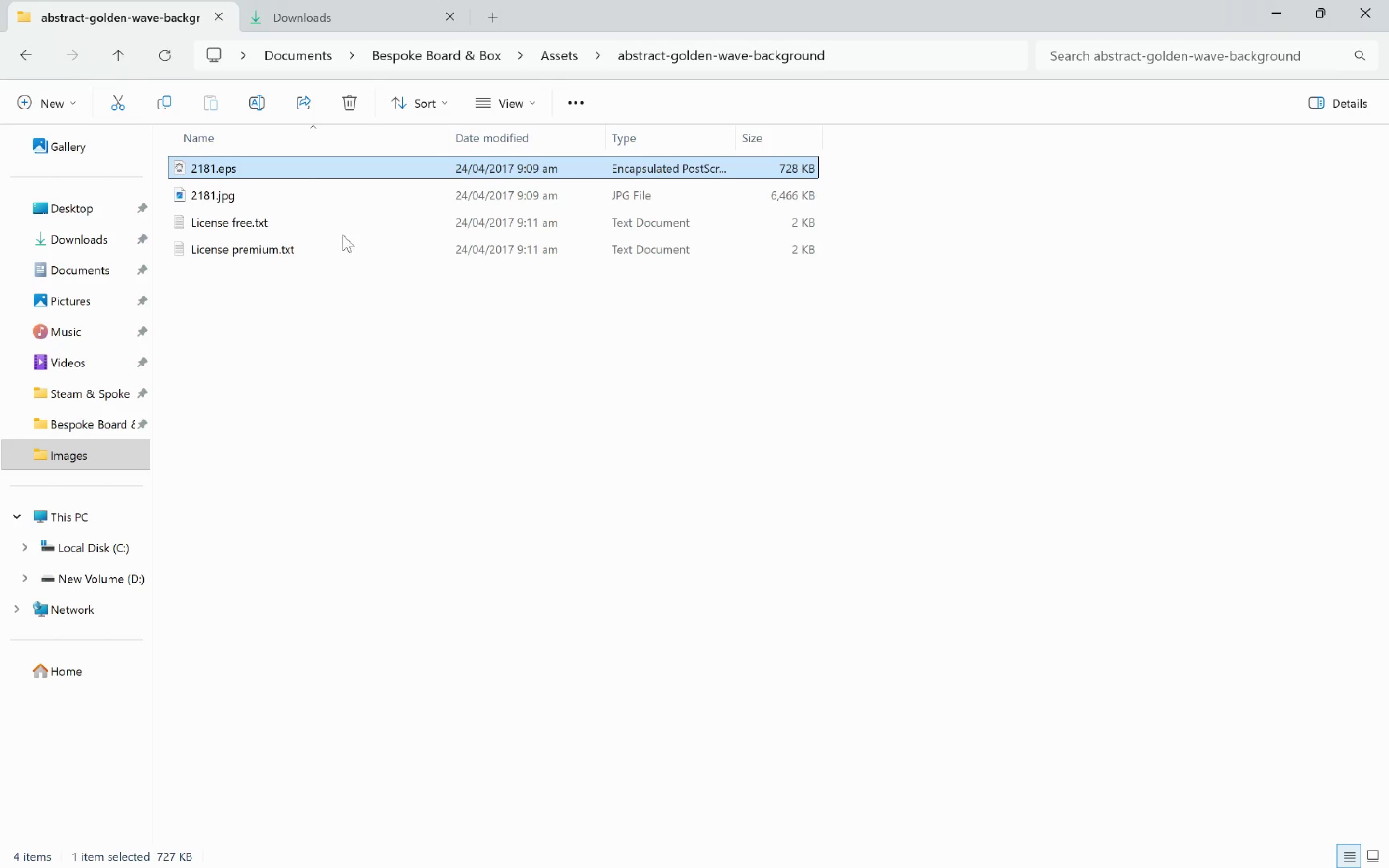 
left_click([351, 54])
 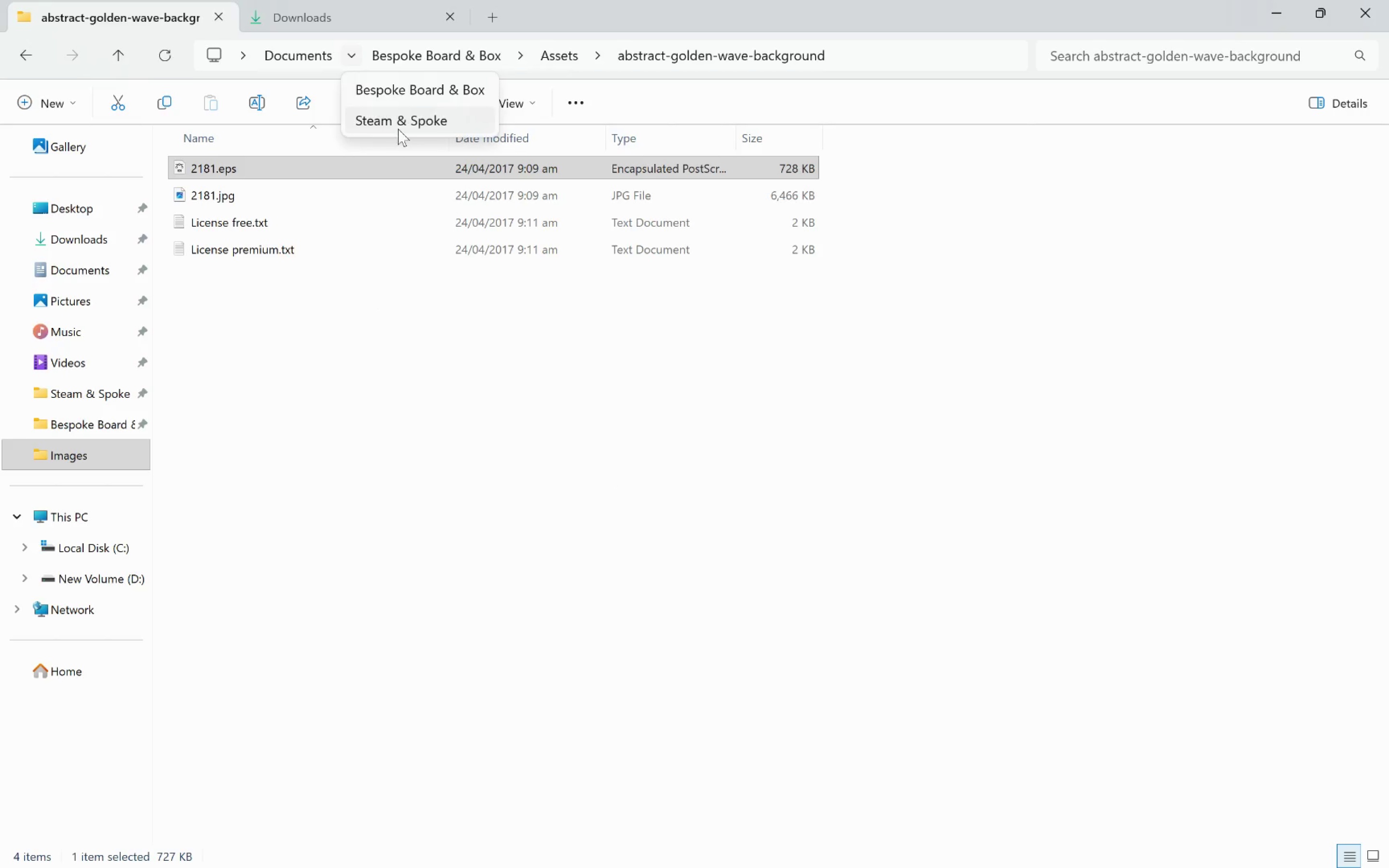 
left_click([400, 127])
 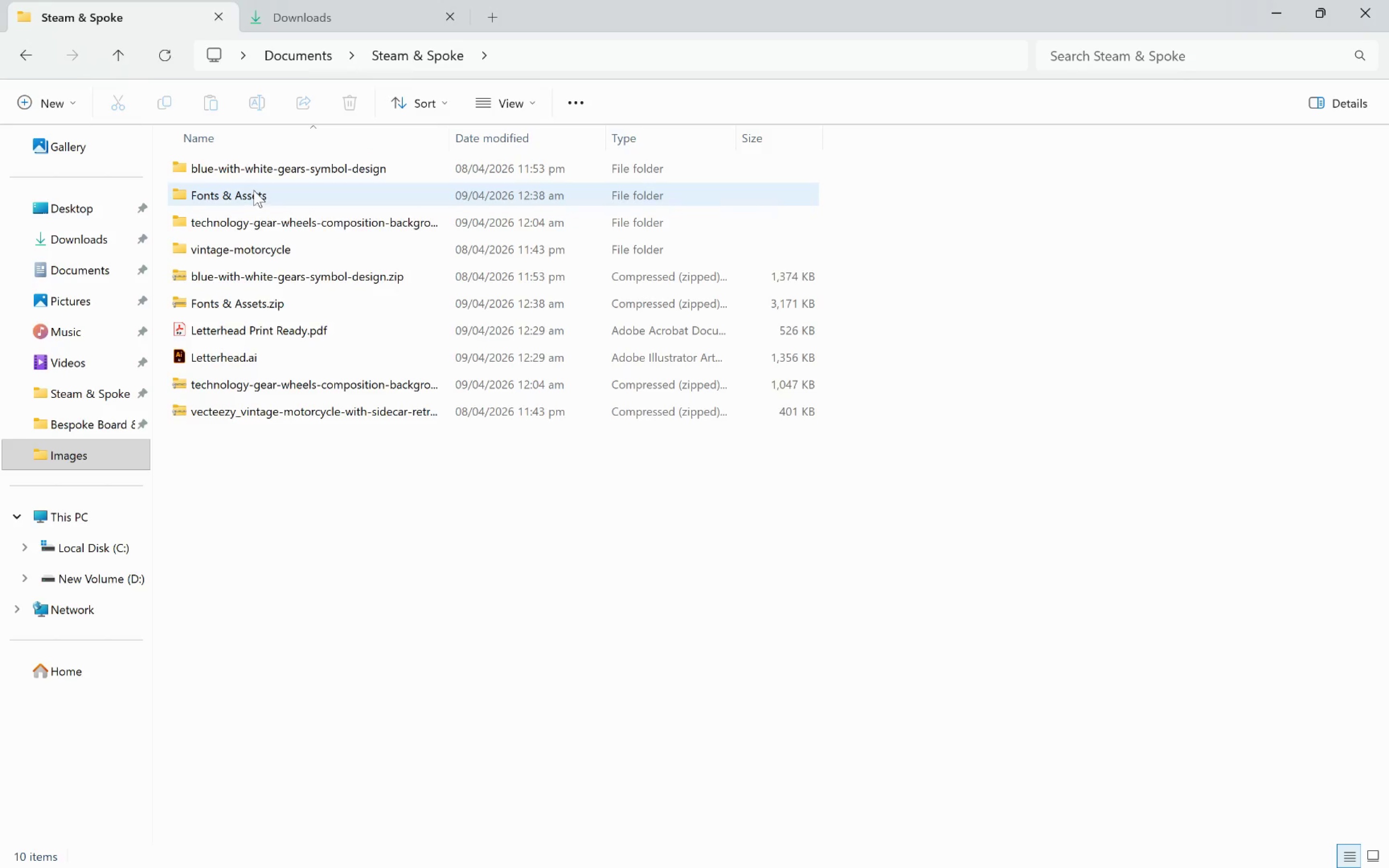 
double_click([254, 190])
 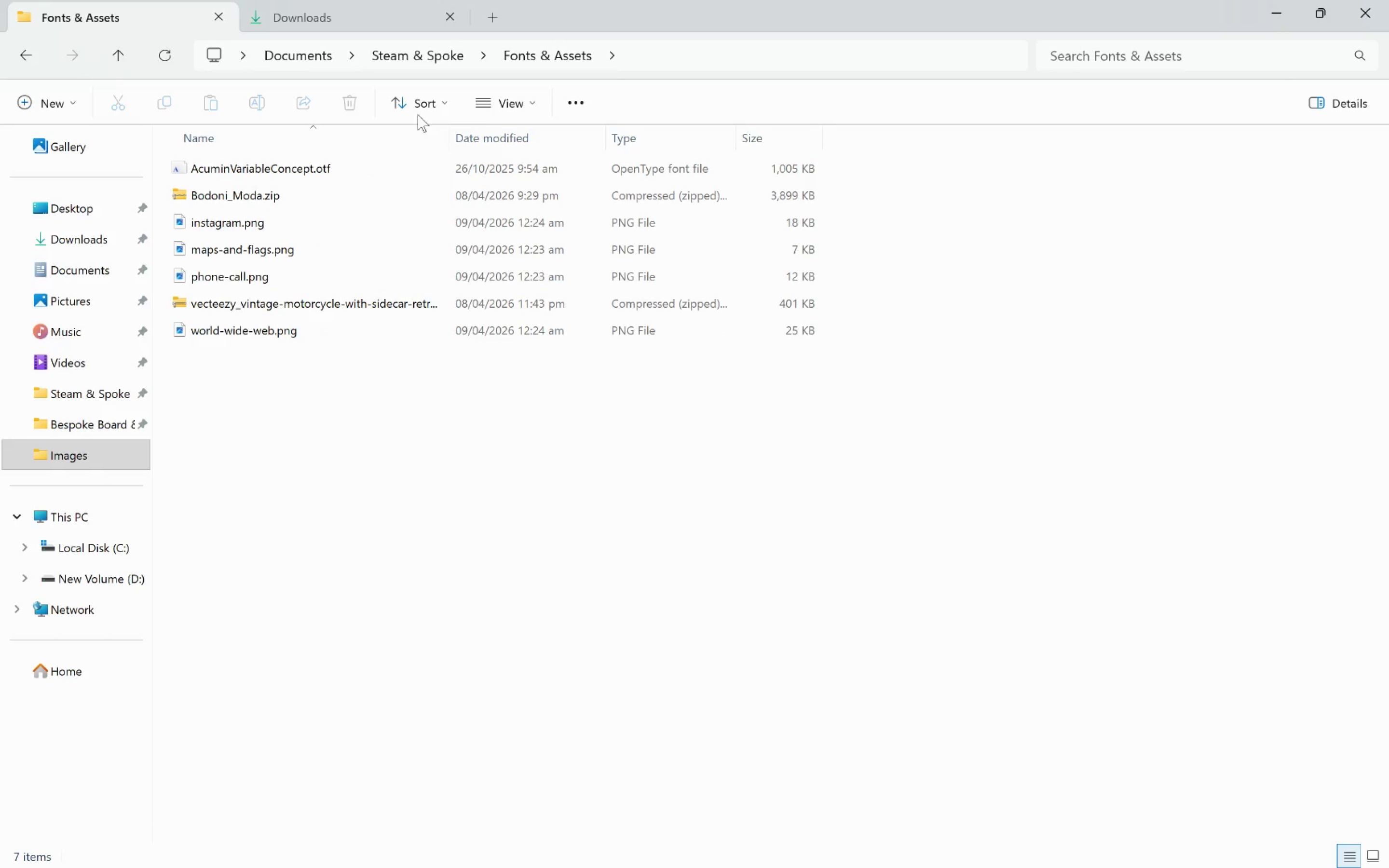 
left_click([515, 108])
 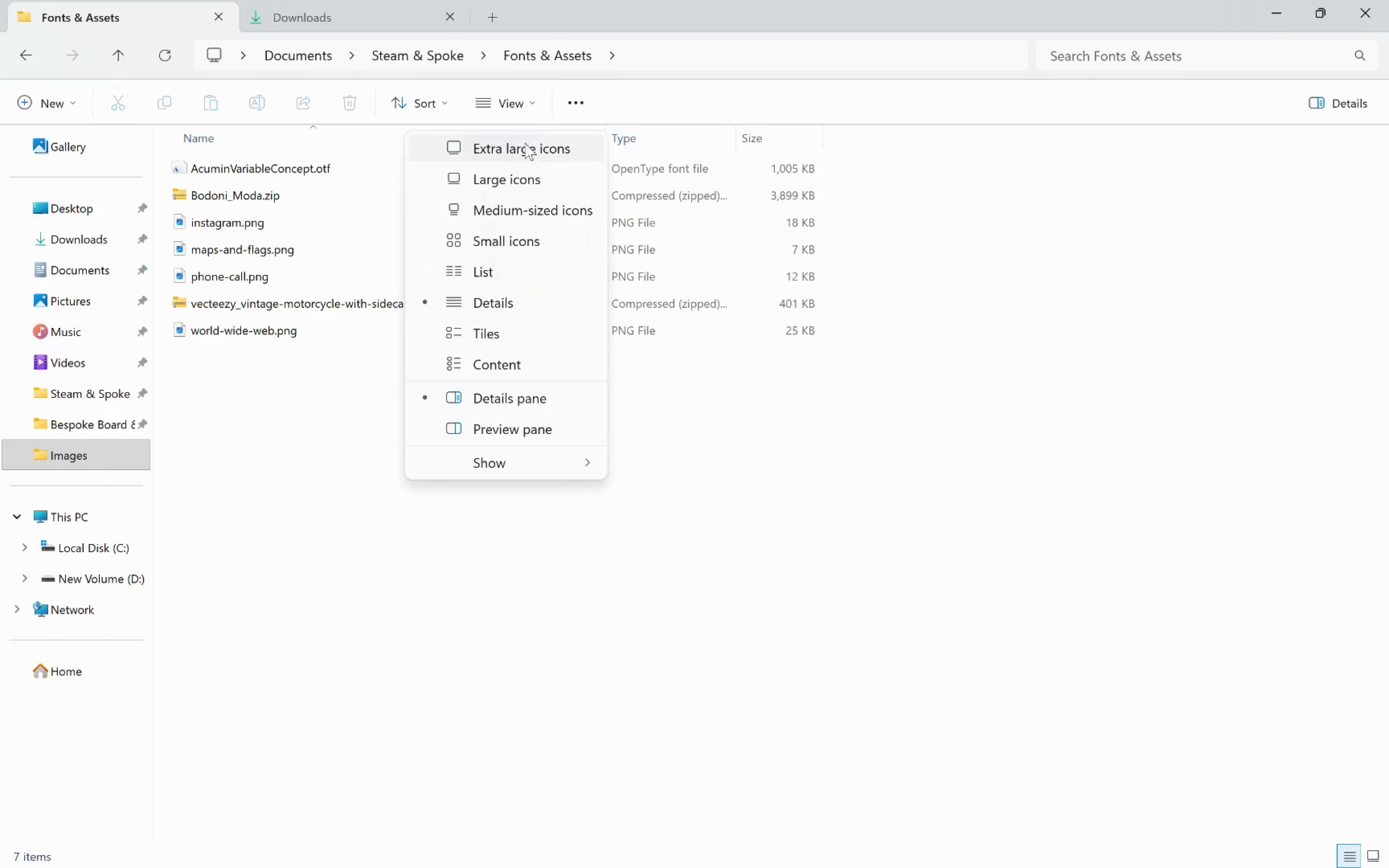 
left_click([526, 150])
 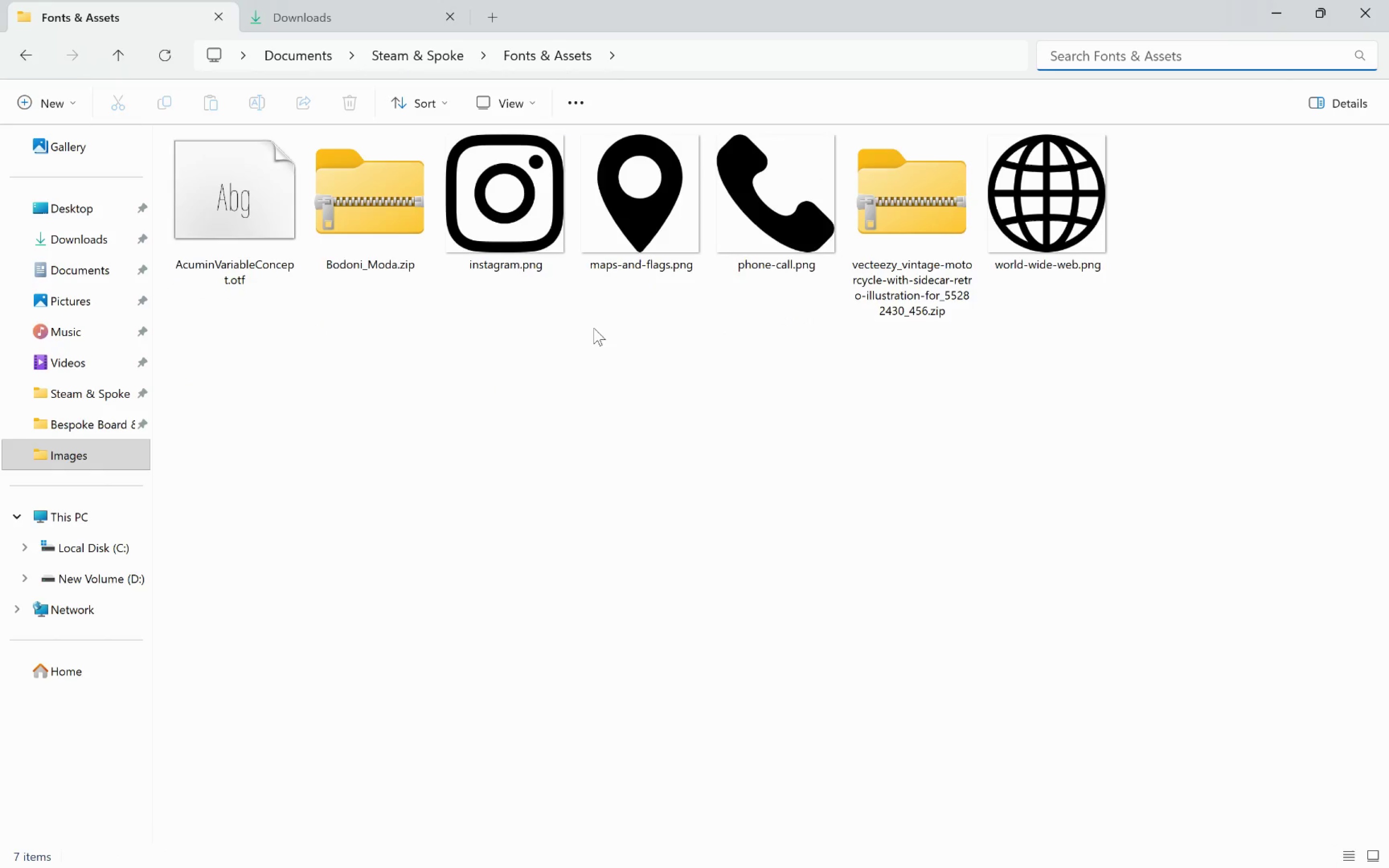 
hold_key(key=AltLeft, duration=0.4)
 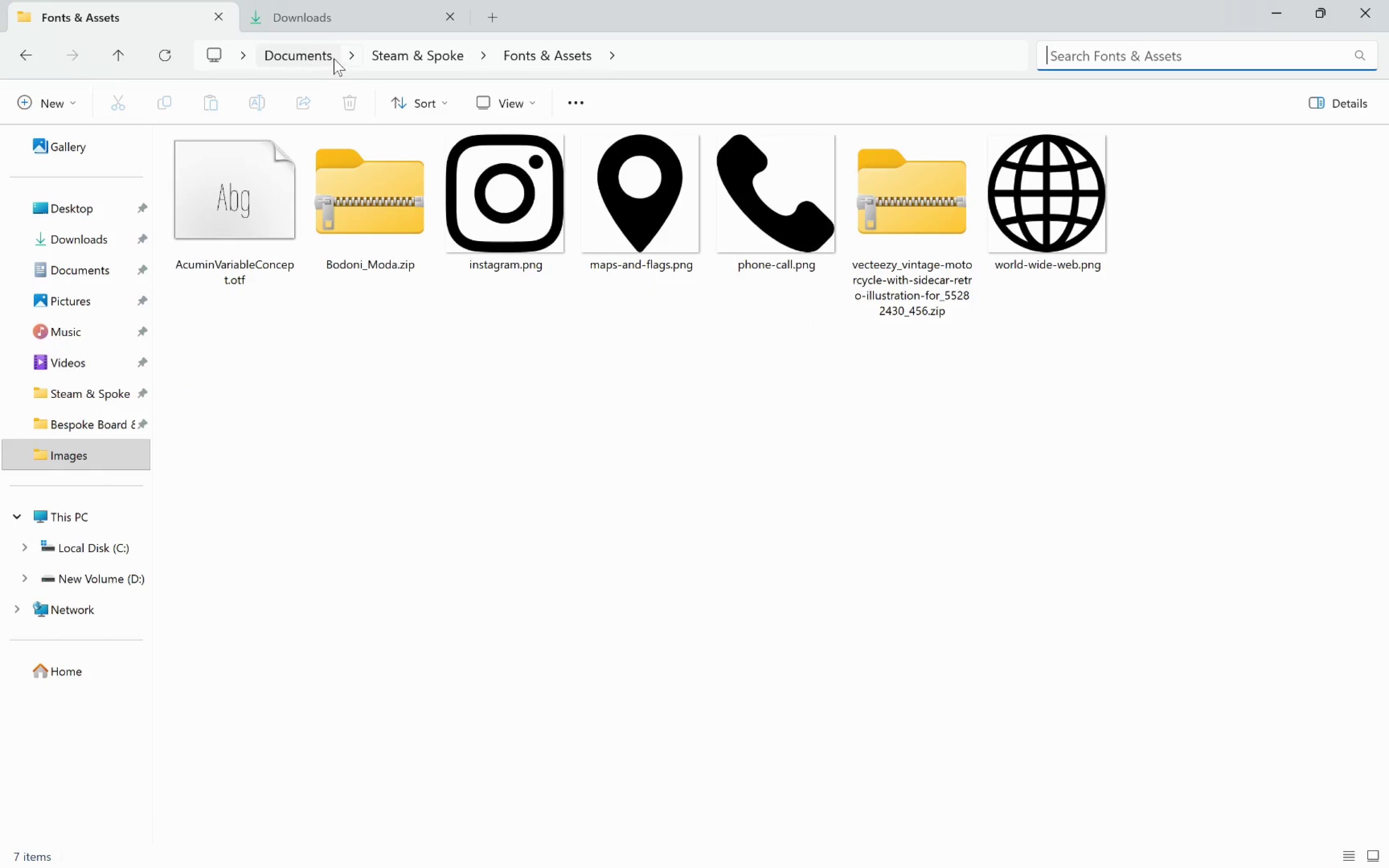 
left_click([345, 57])
 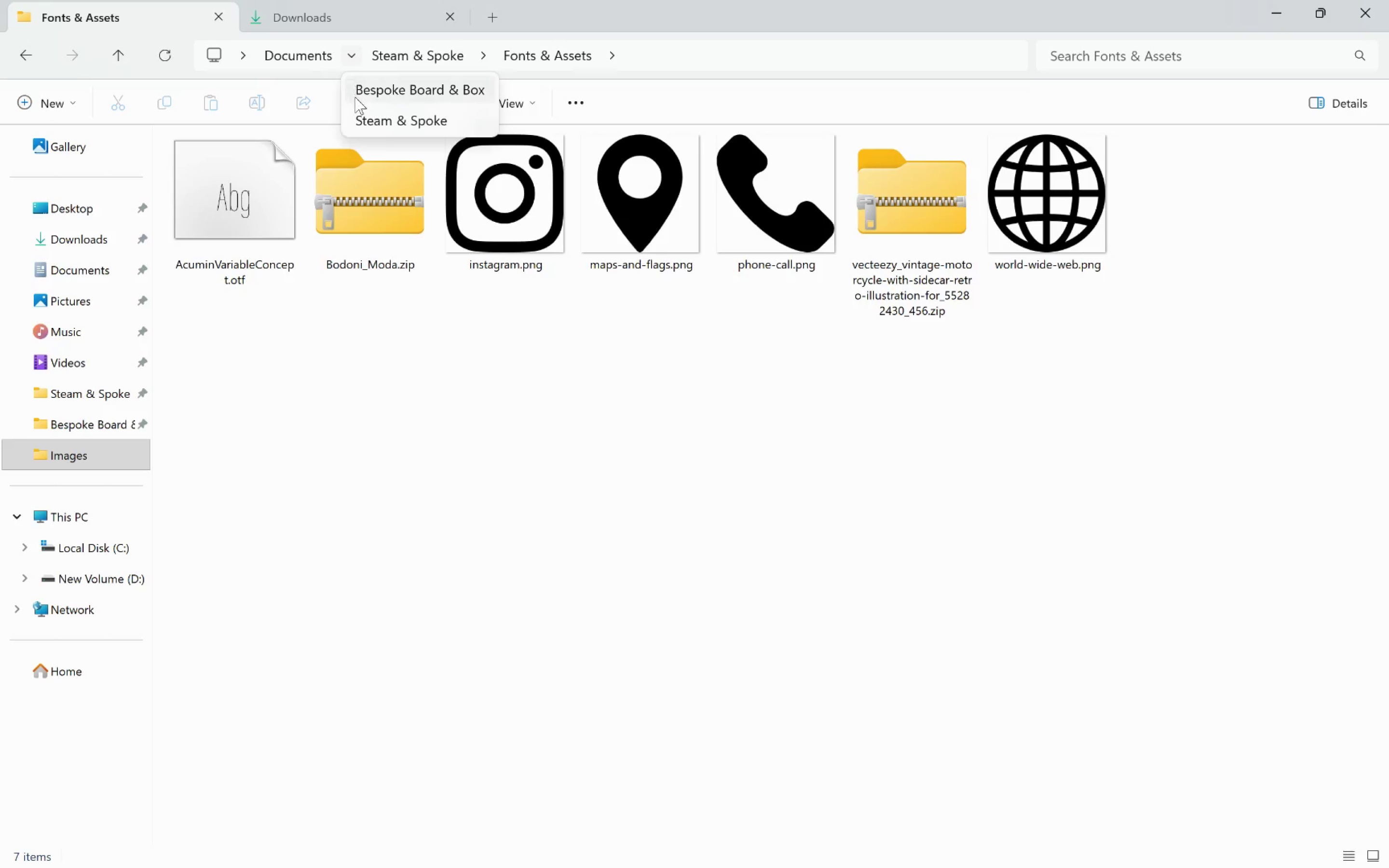 
left_click([359, 100])
 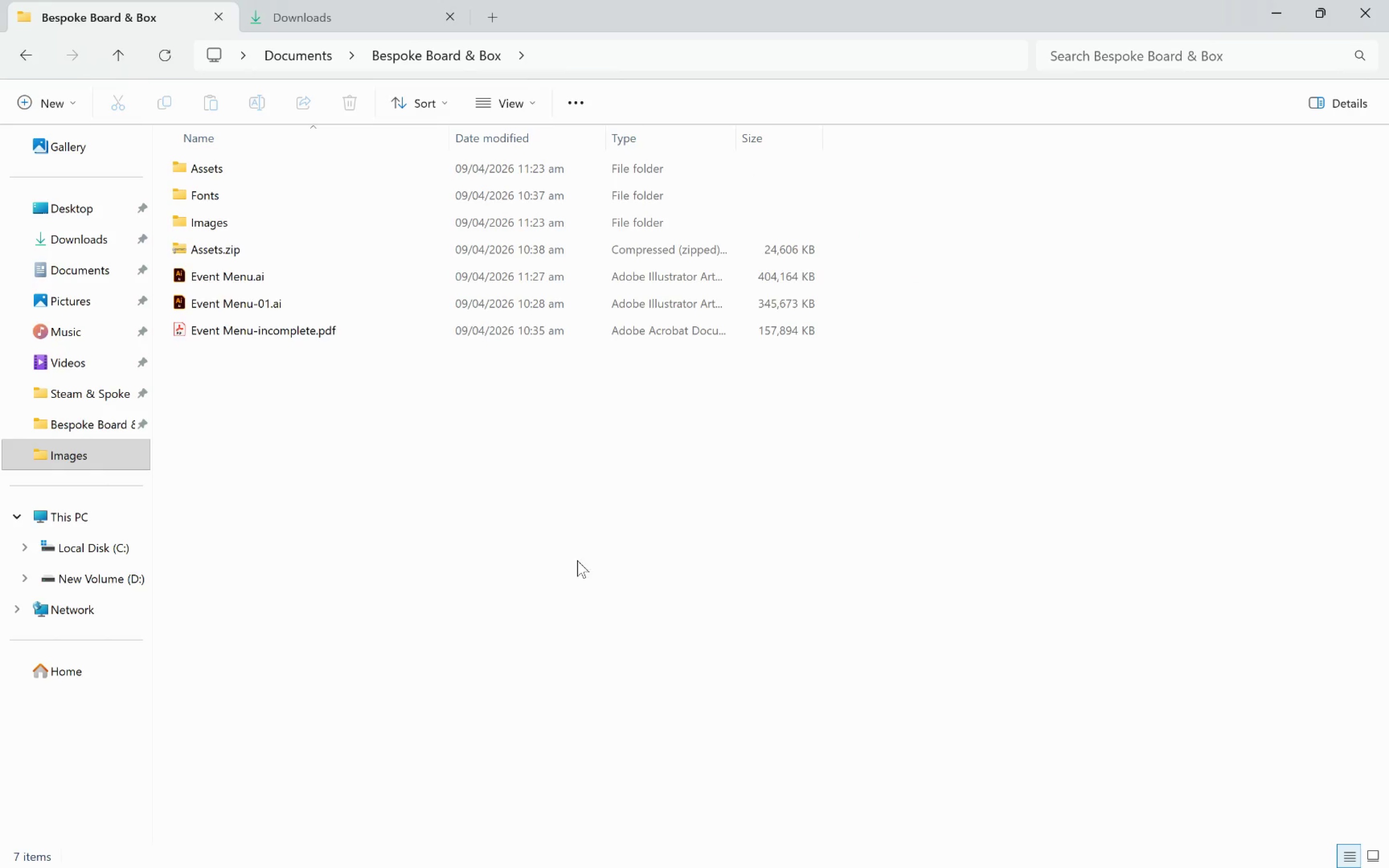 
key(Alt+Tab)
 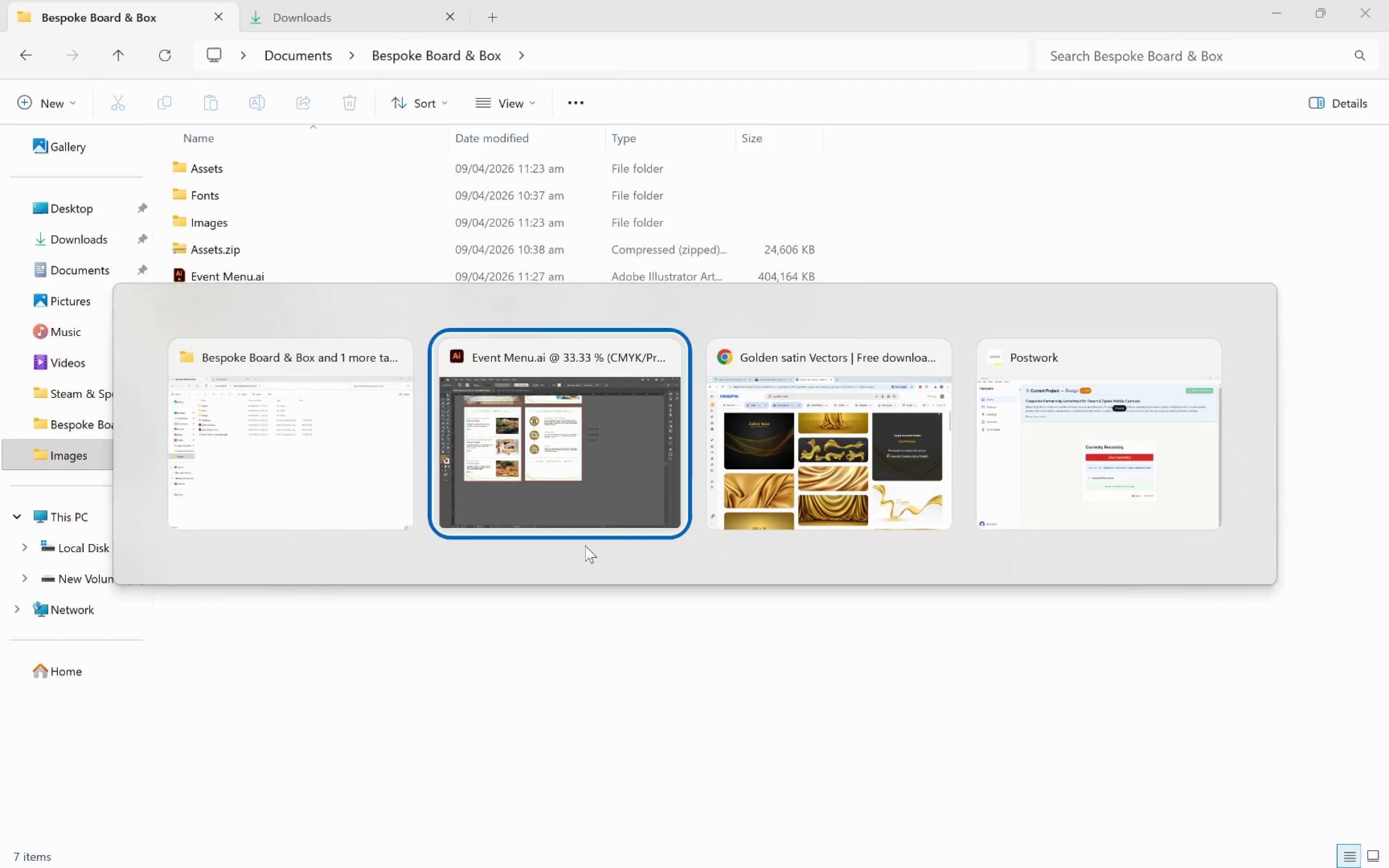 
key(Alt+Tab)
 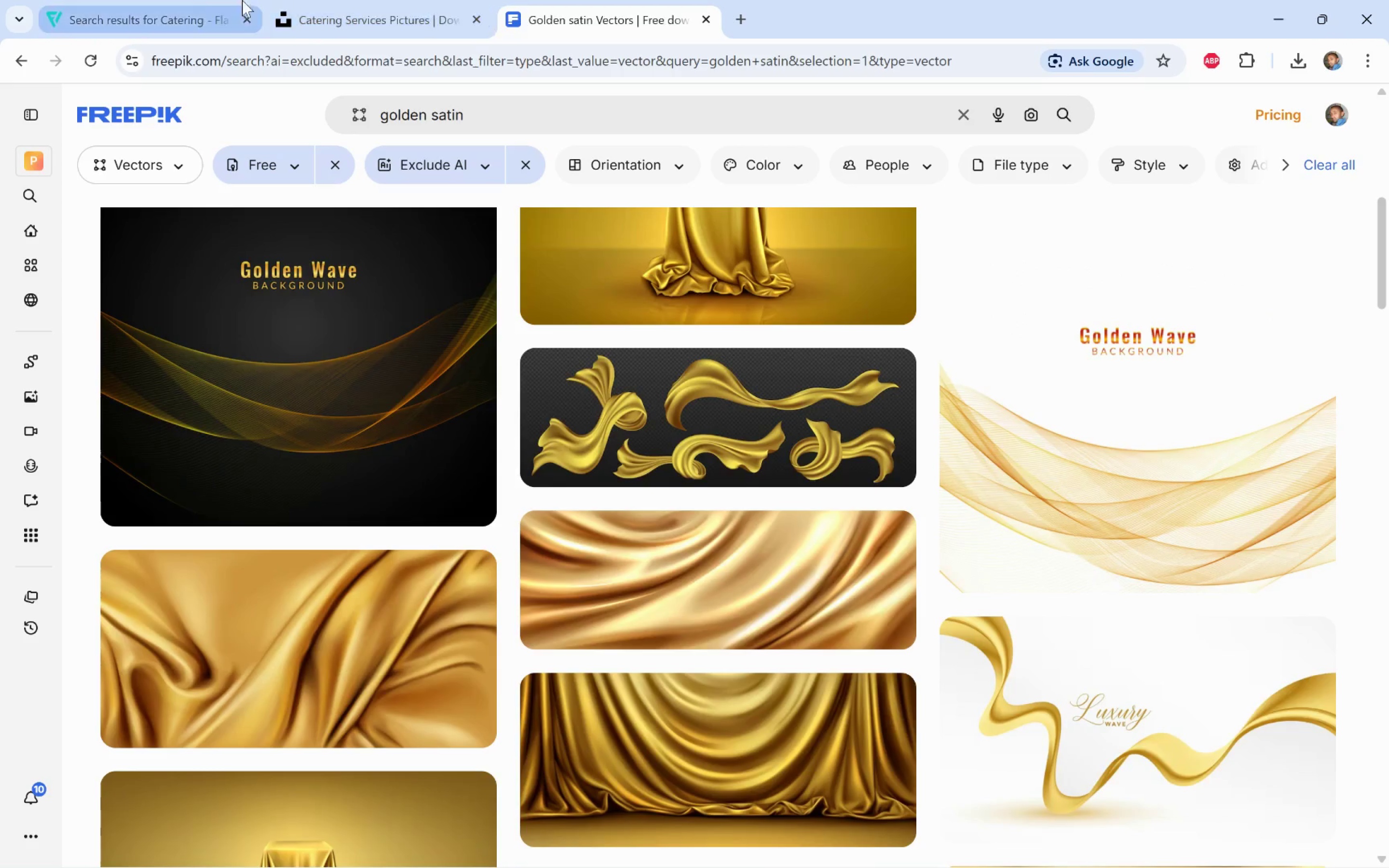 
left_click([151, 12])
 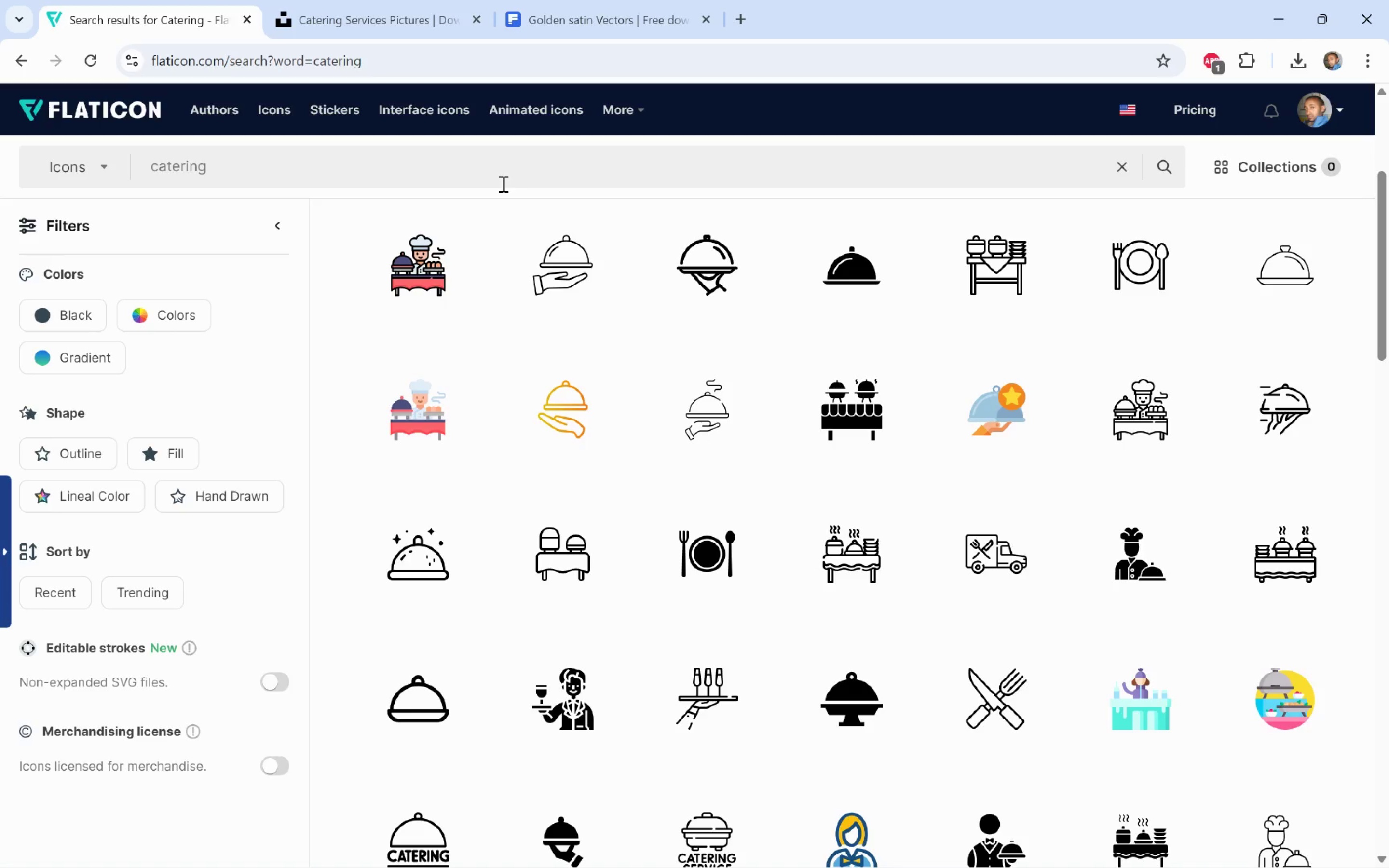 
left_click([524, 177])
 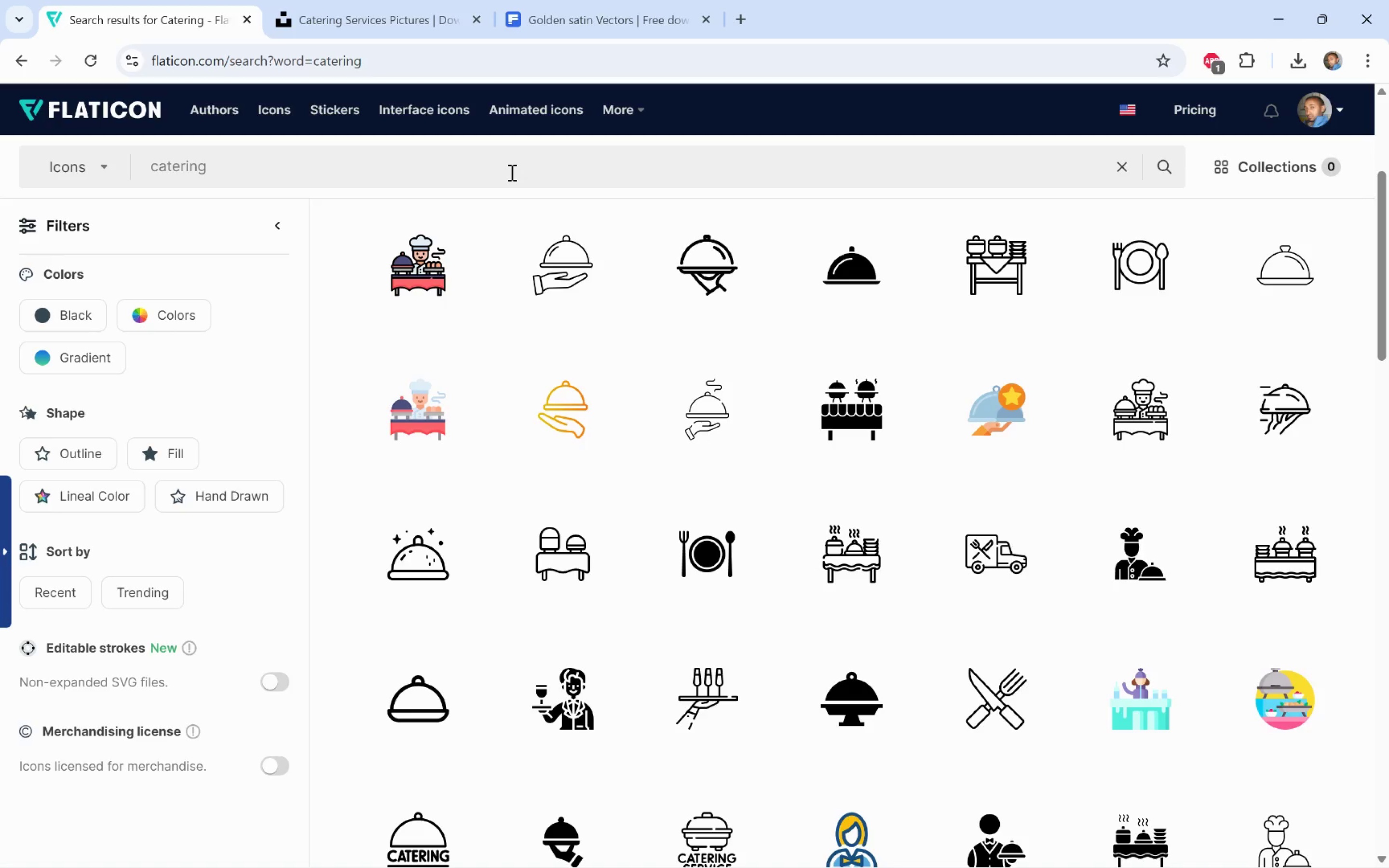 
key(Control+A)
 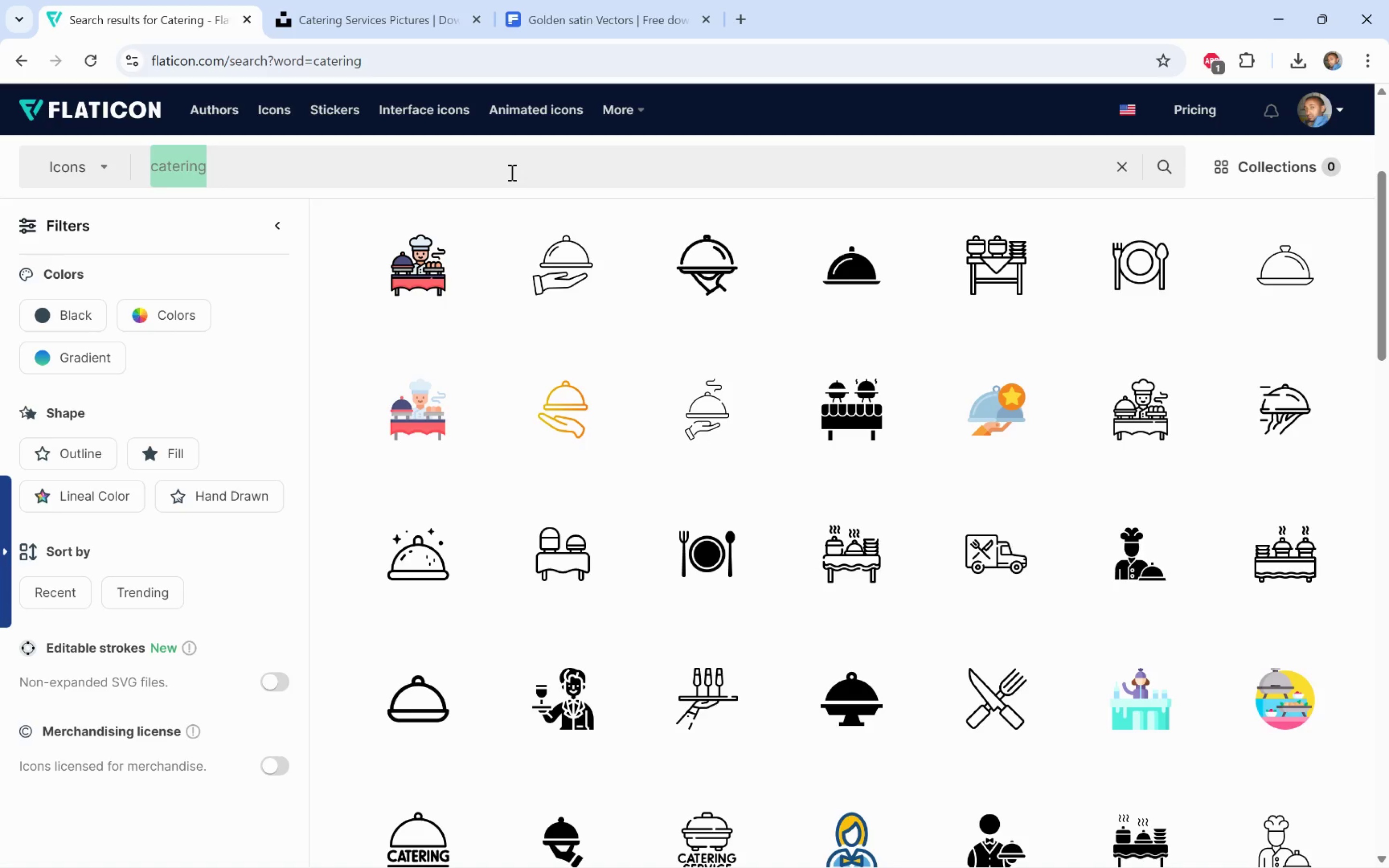 
type(email)
 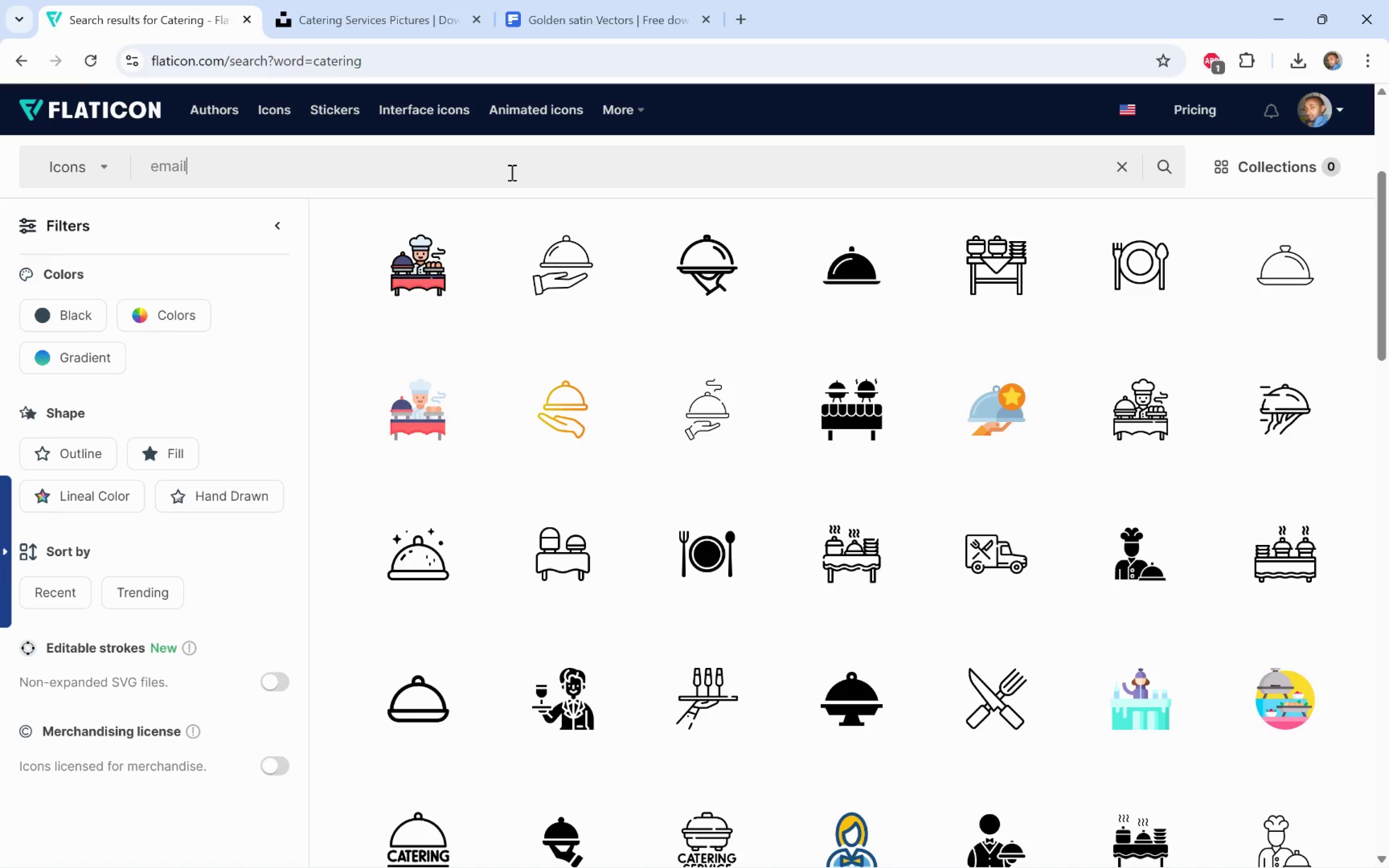 
key(Enter)
 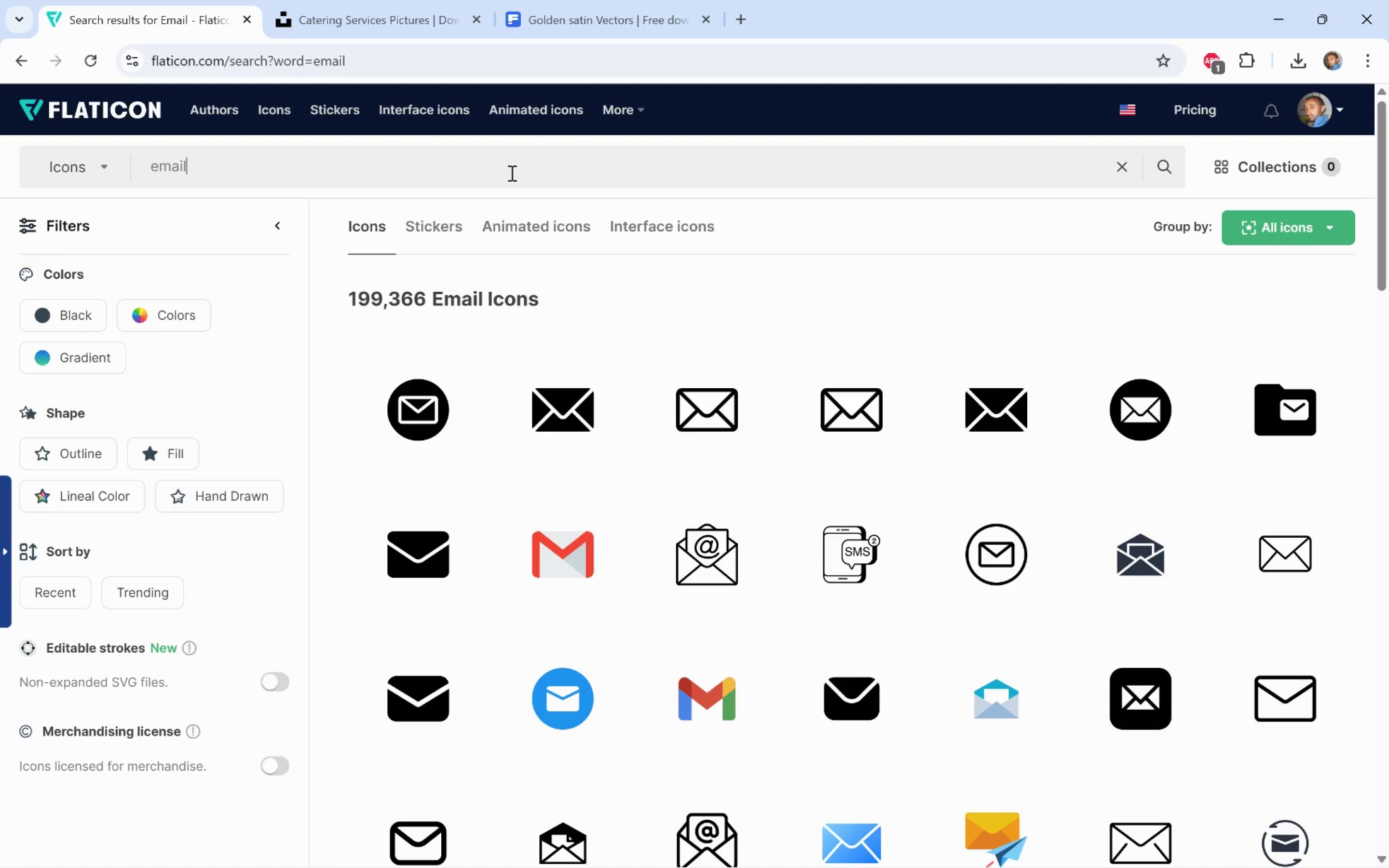 
wait(7.34)
 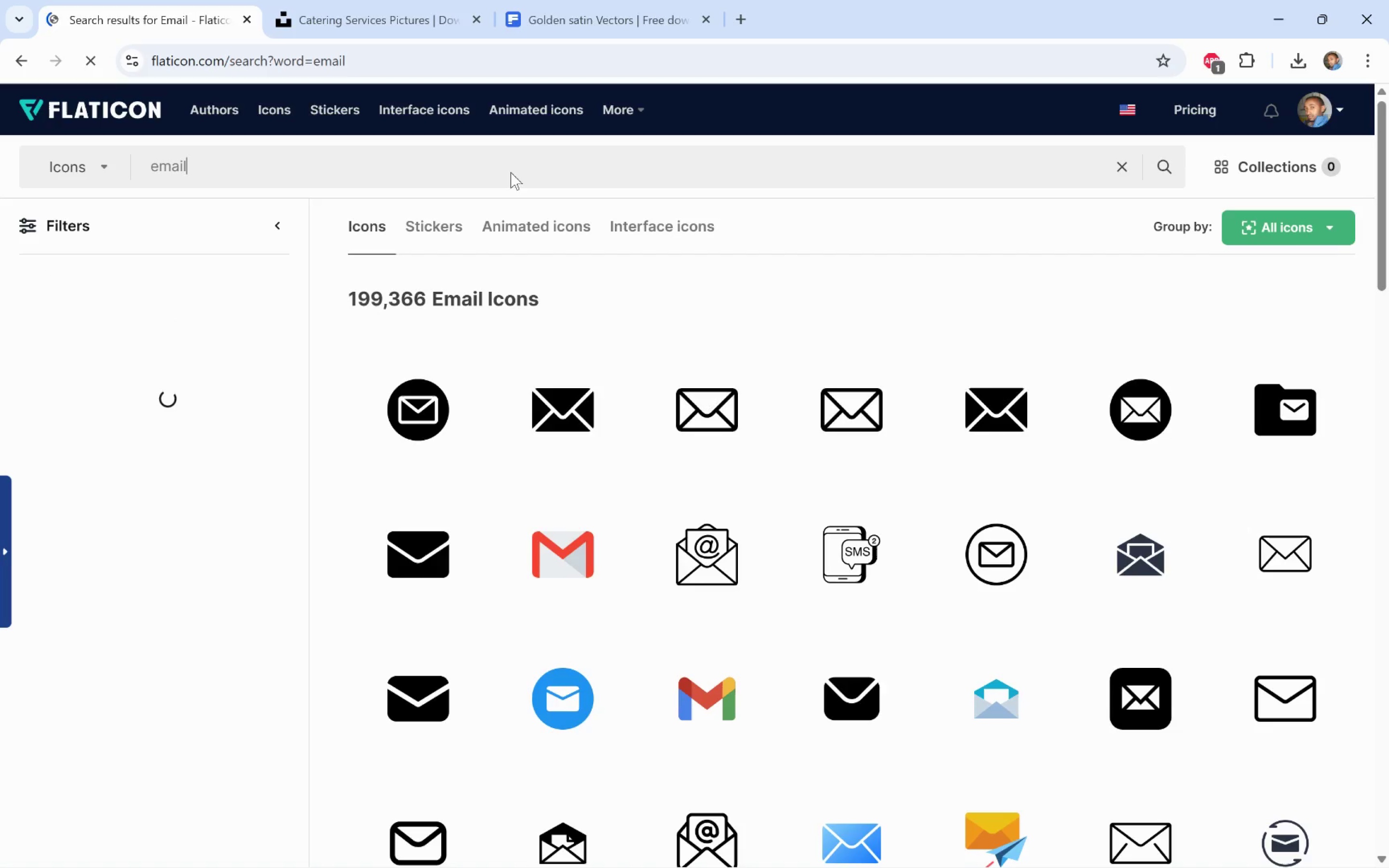 
left_click([1186, 441])
 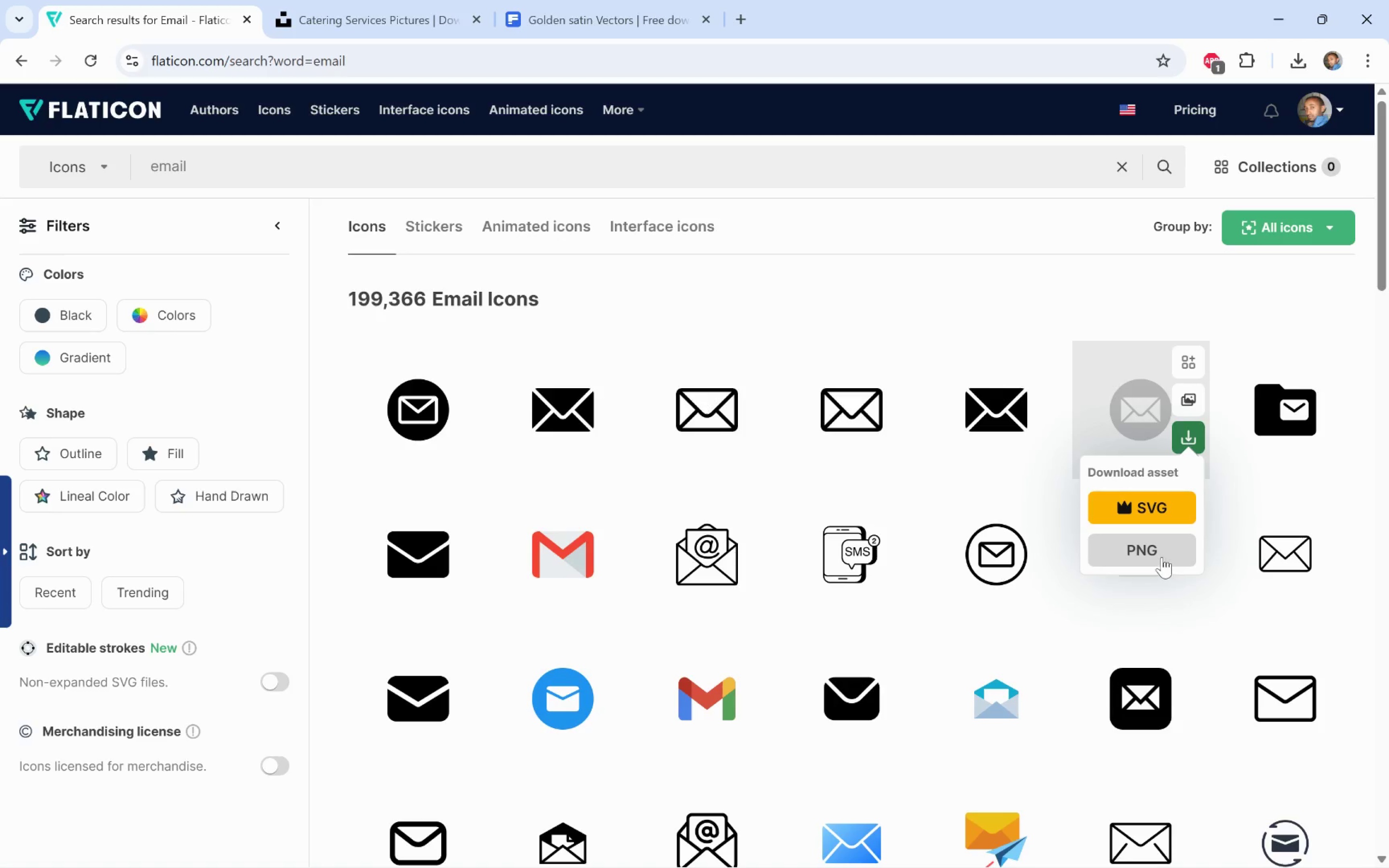 
left_click([1162, 556])
 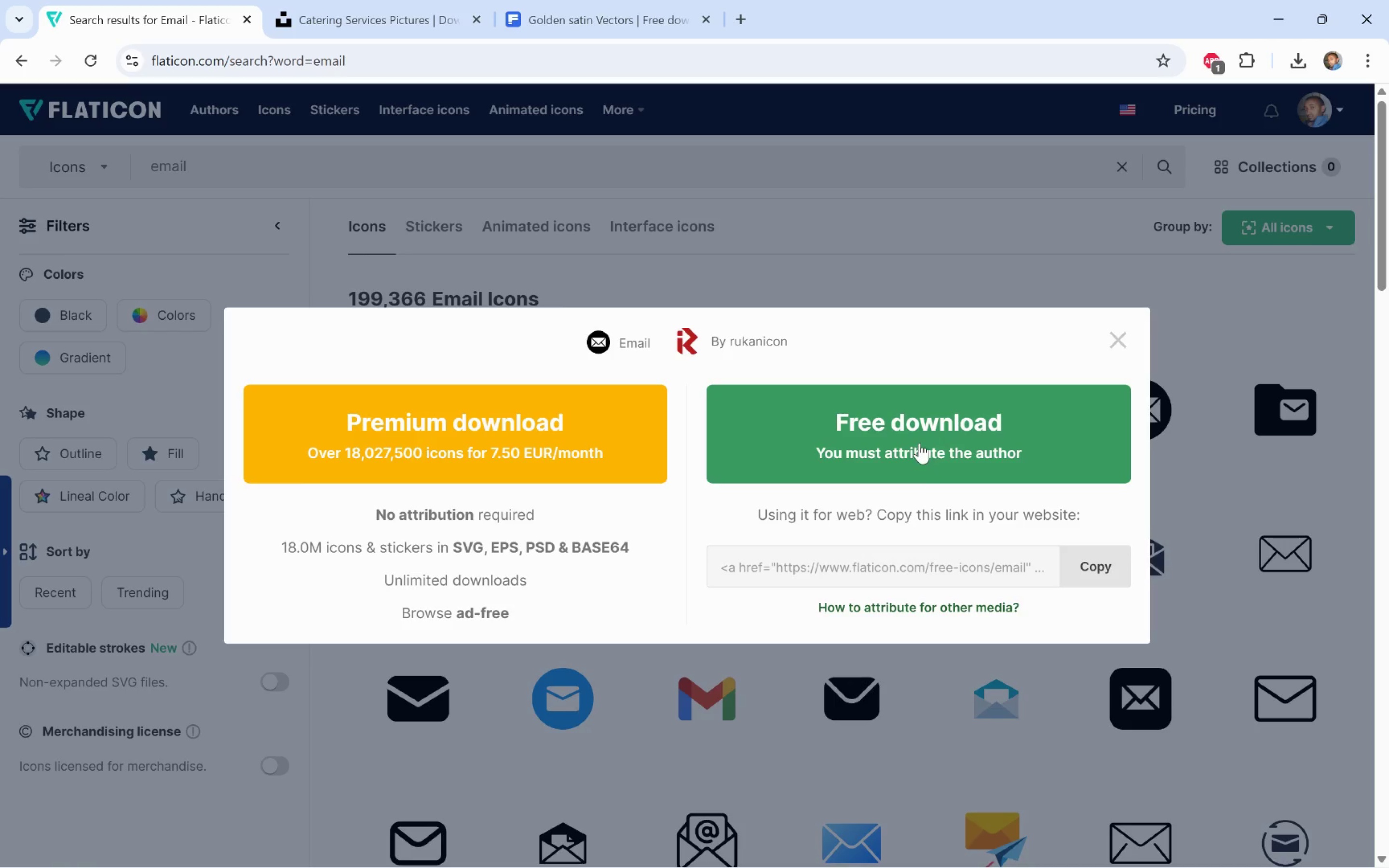 
left_click([923, 441])
 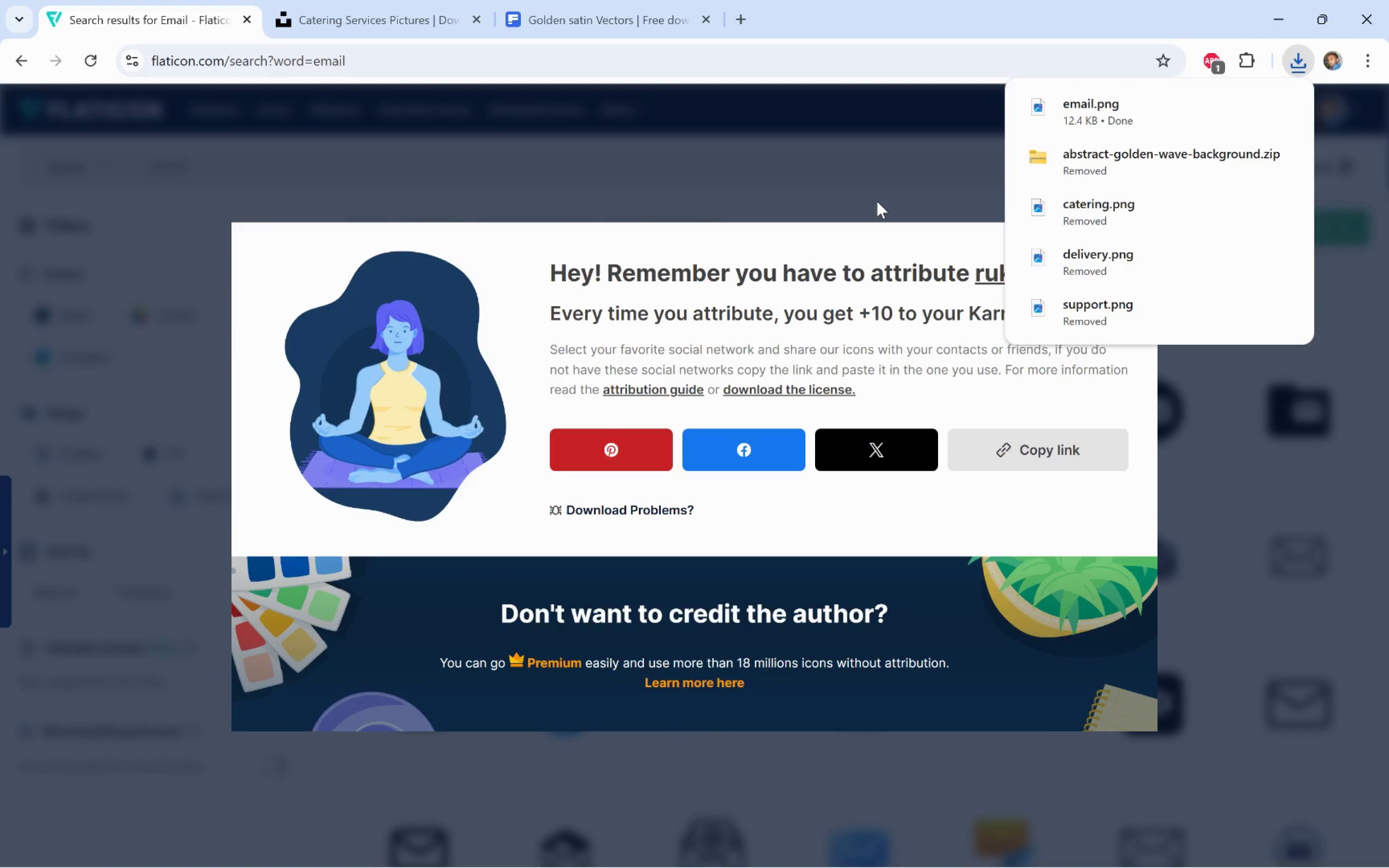 
wait(5.29)
 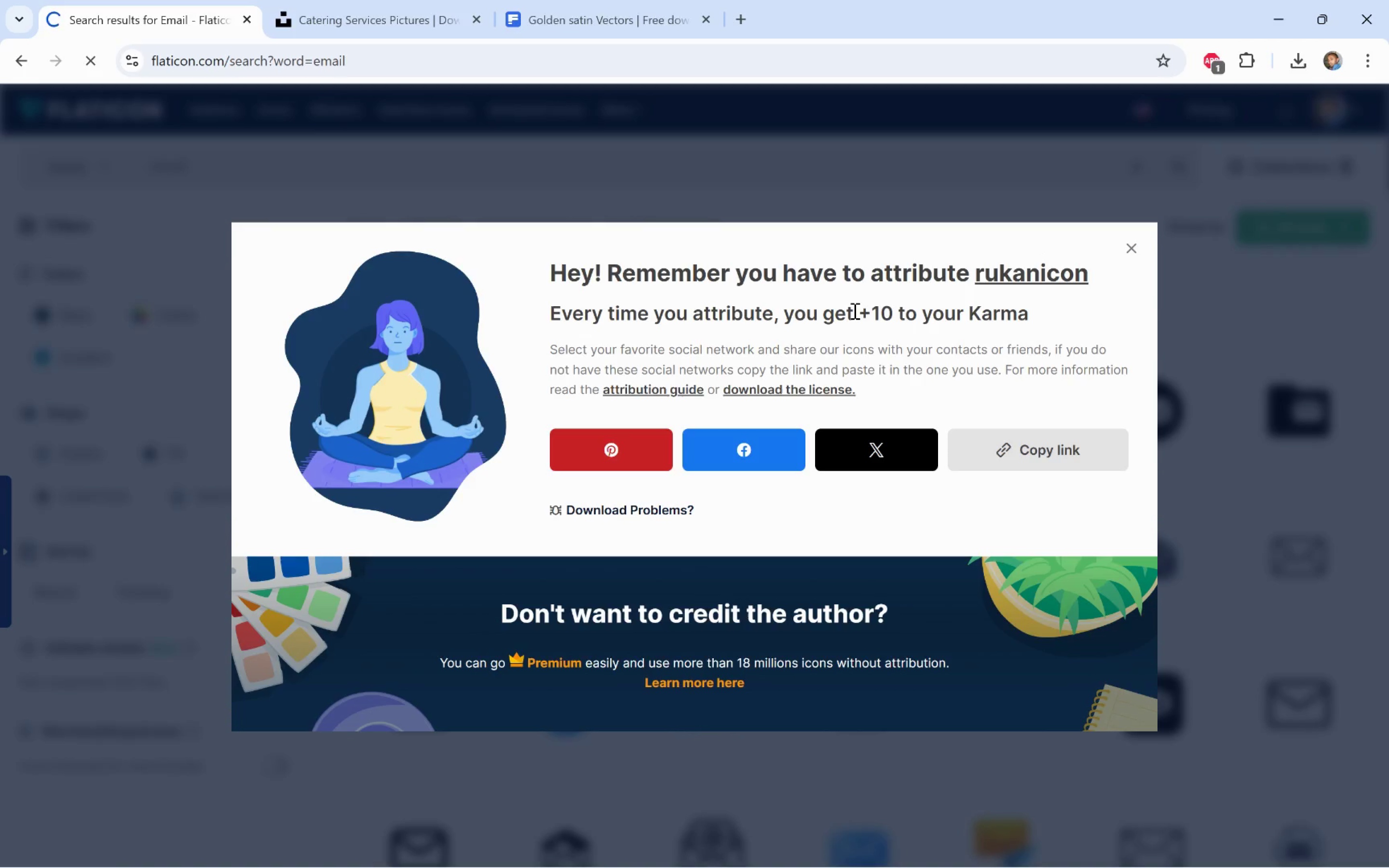 
left_click([877, 201])
 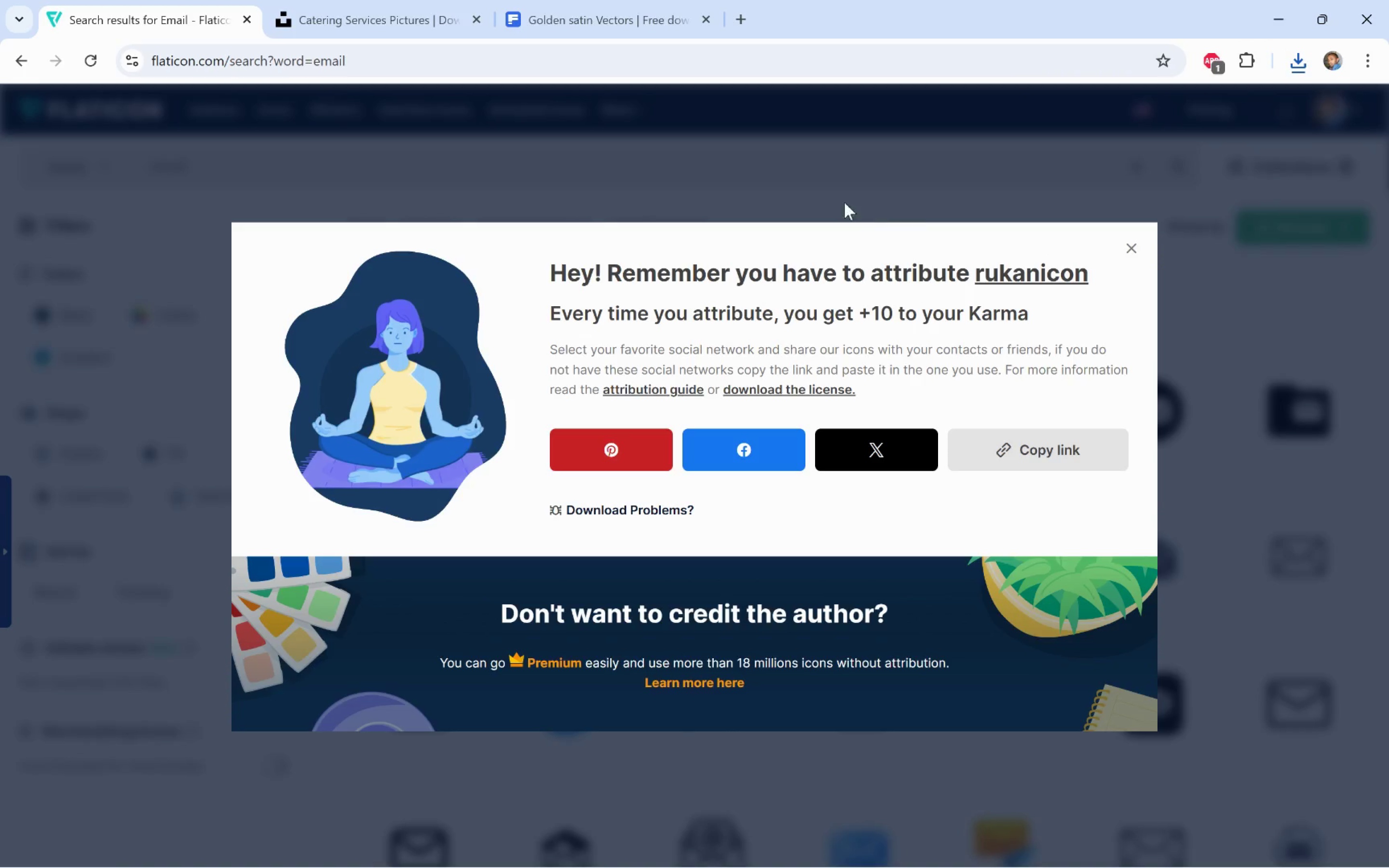 
left_click([817, 198])
 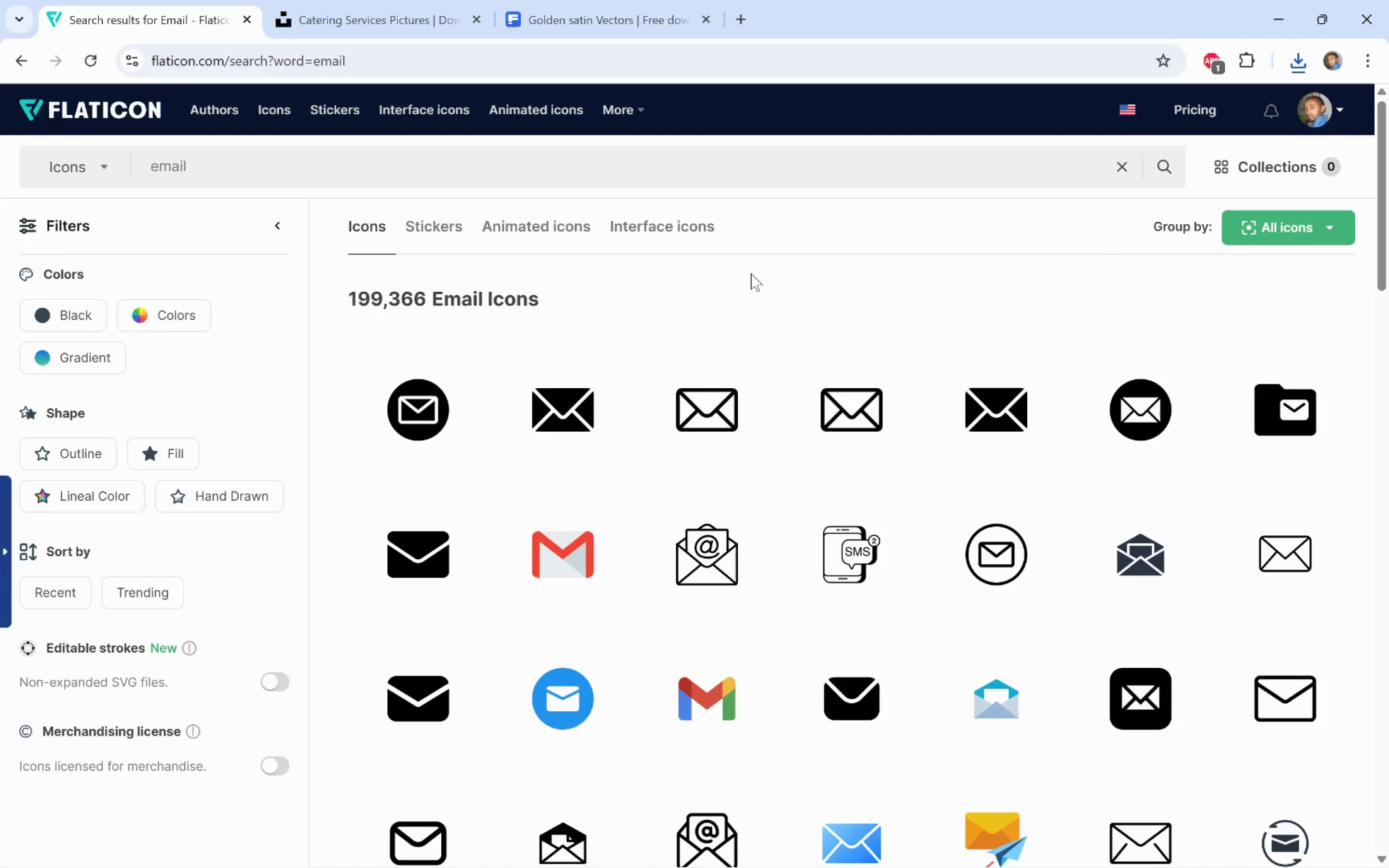 
wait(10.4)
 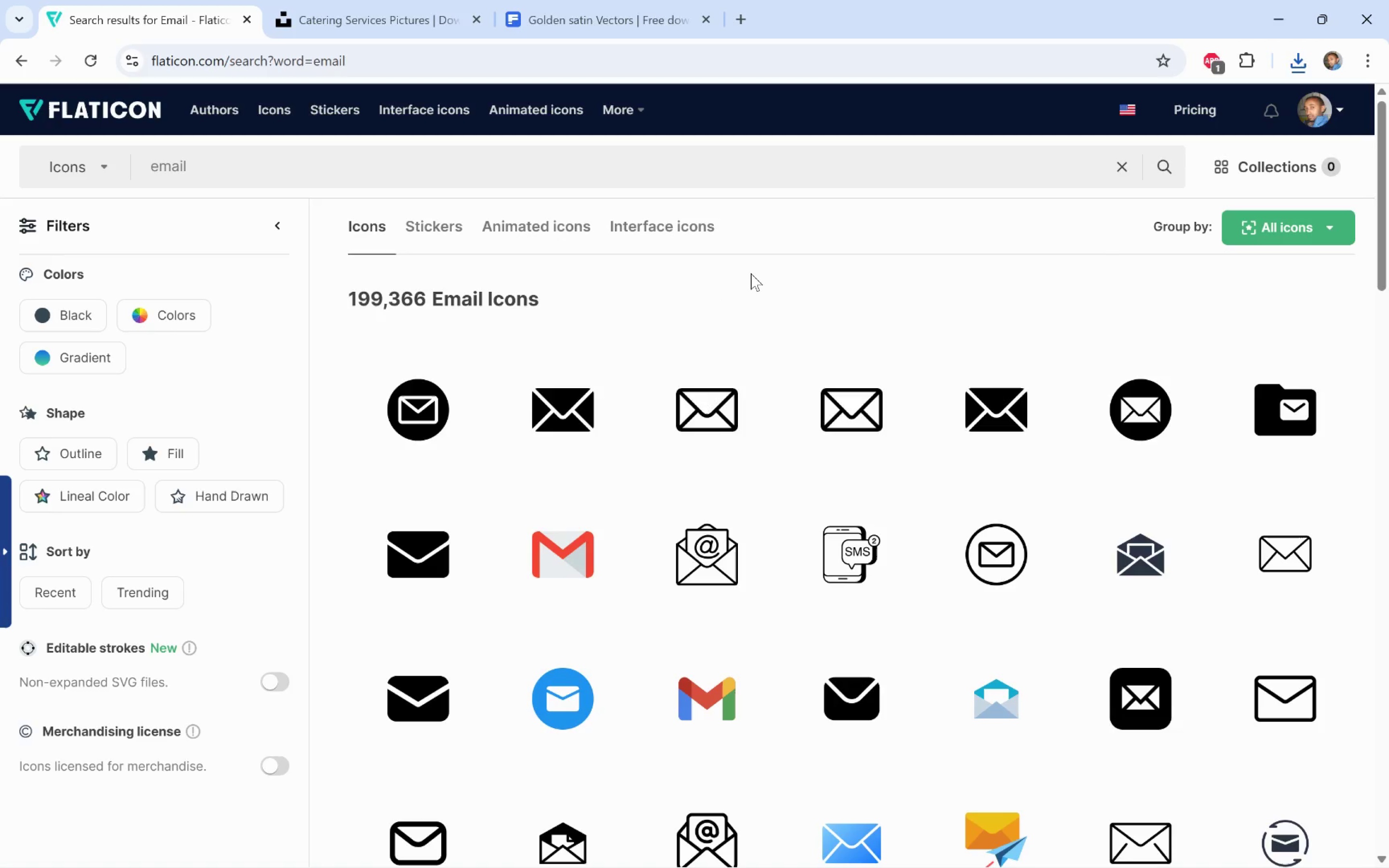 
key(Meta+MetaLeft)
 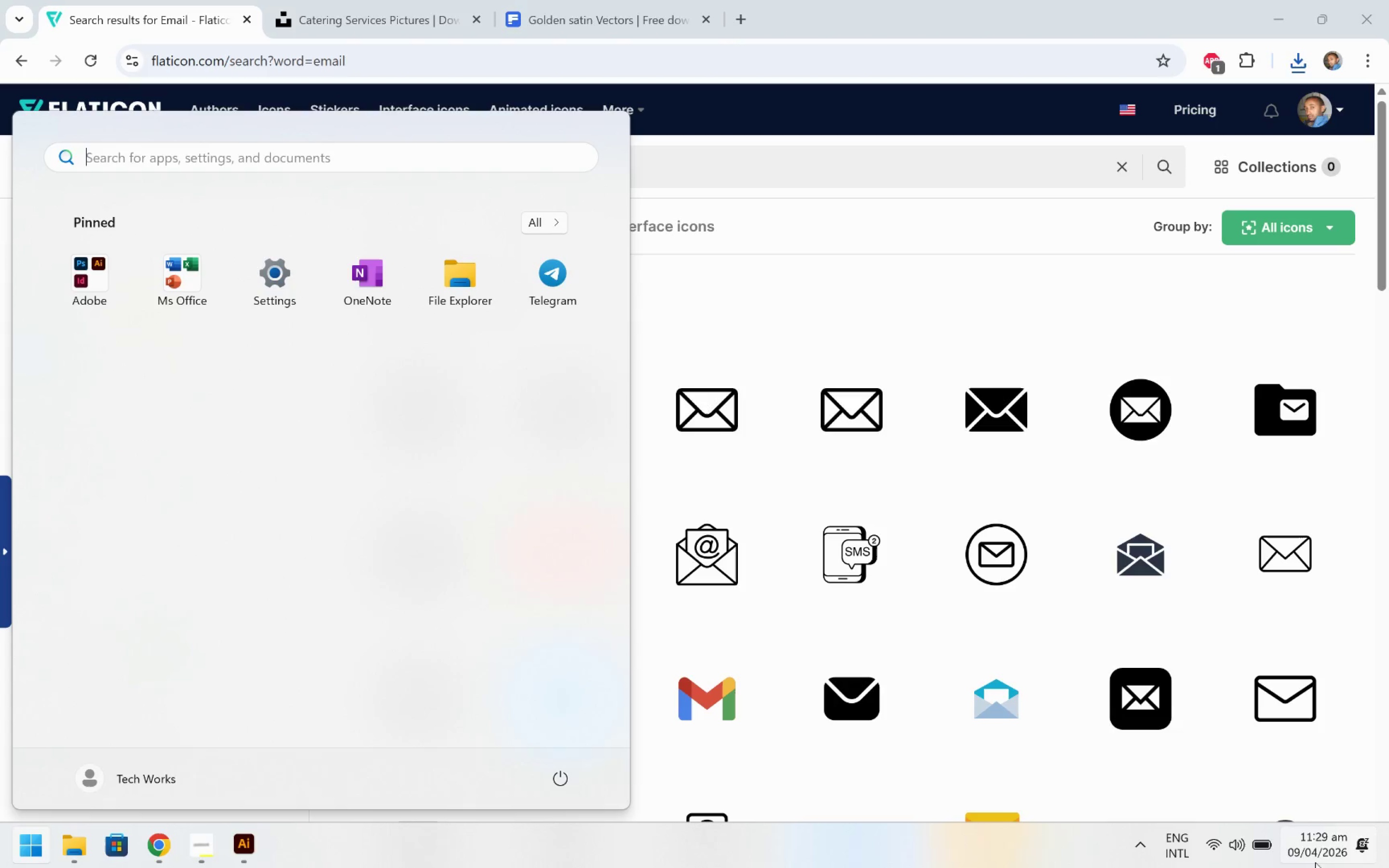 
mouse_move([1310, 846])
 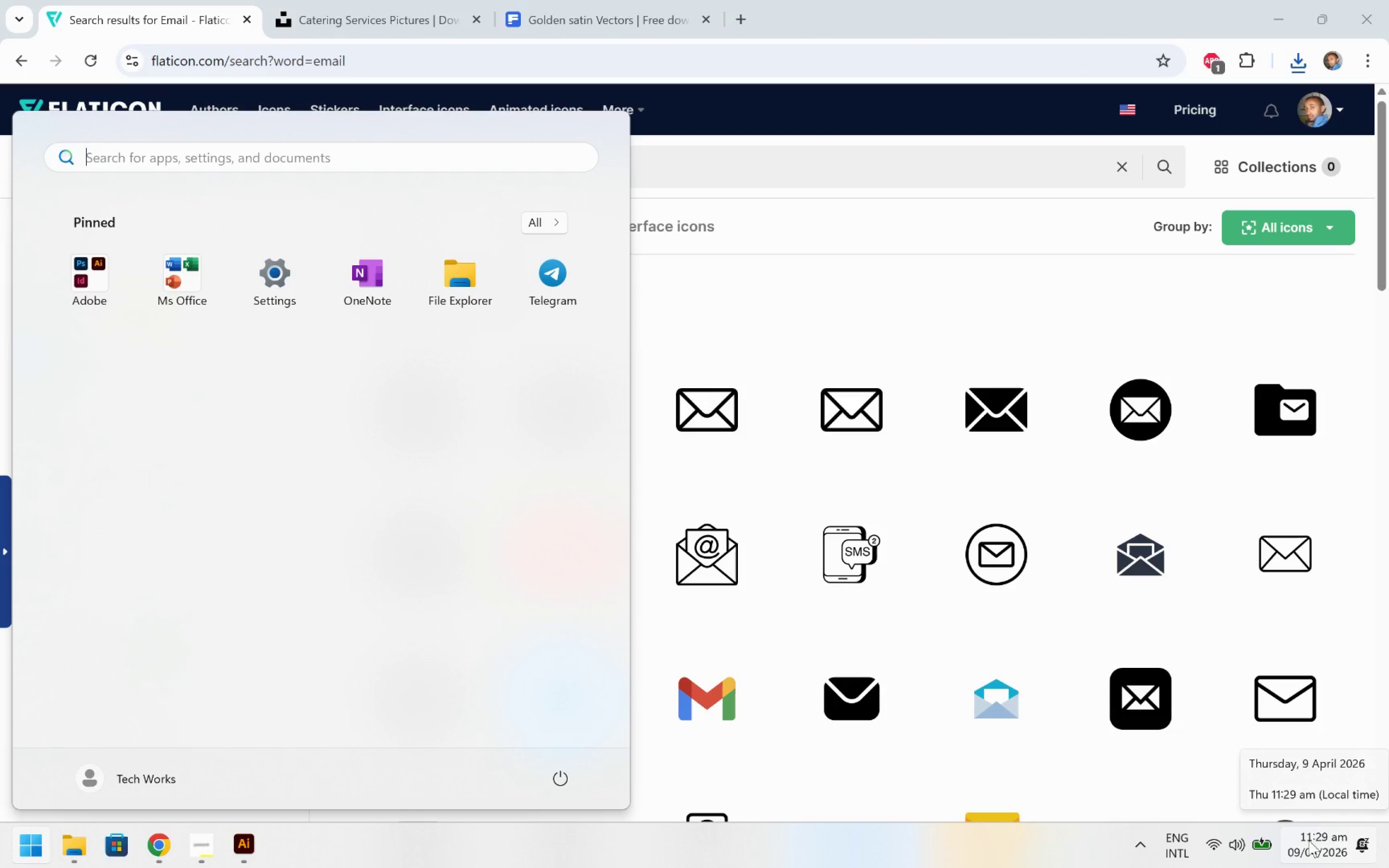 
mouse_move([1266, 846])
 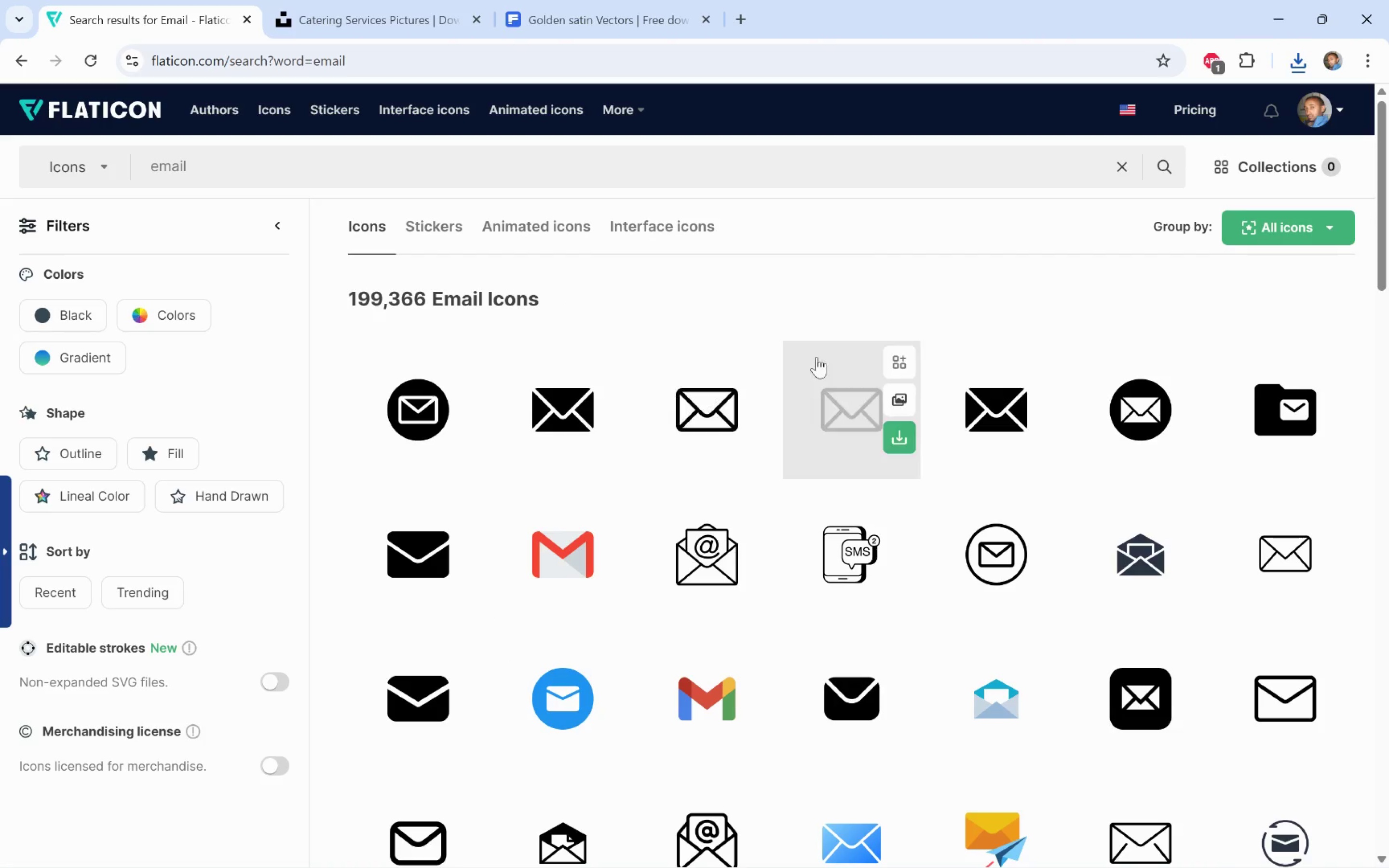 
left_click_drag(start_coordinate=[248, 170], to_coordinate=[122, 153])
 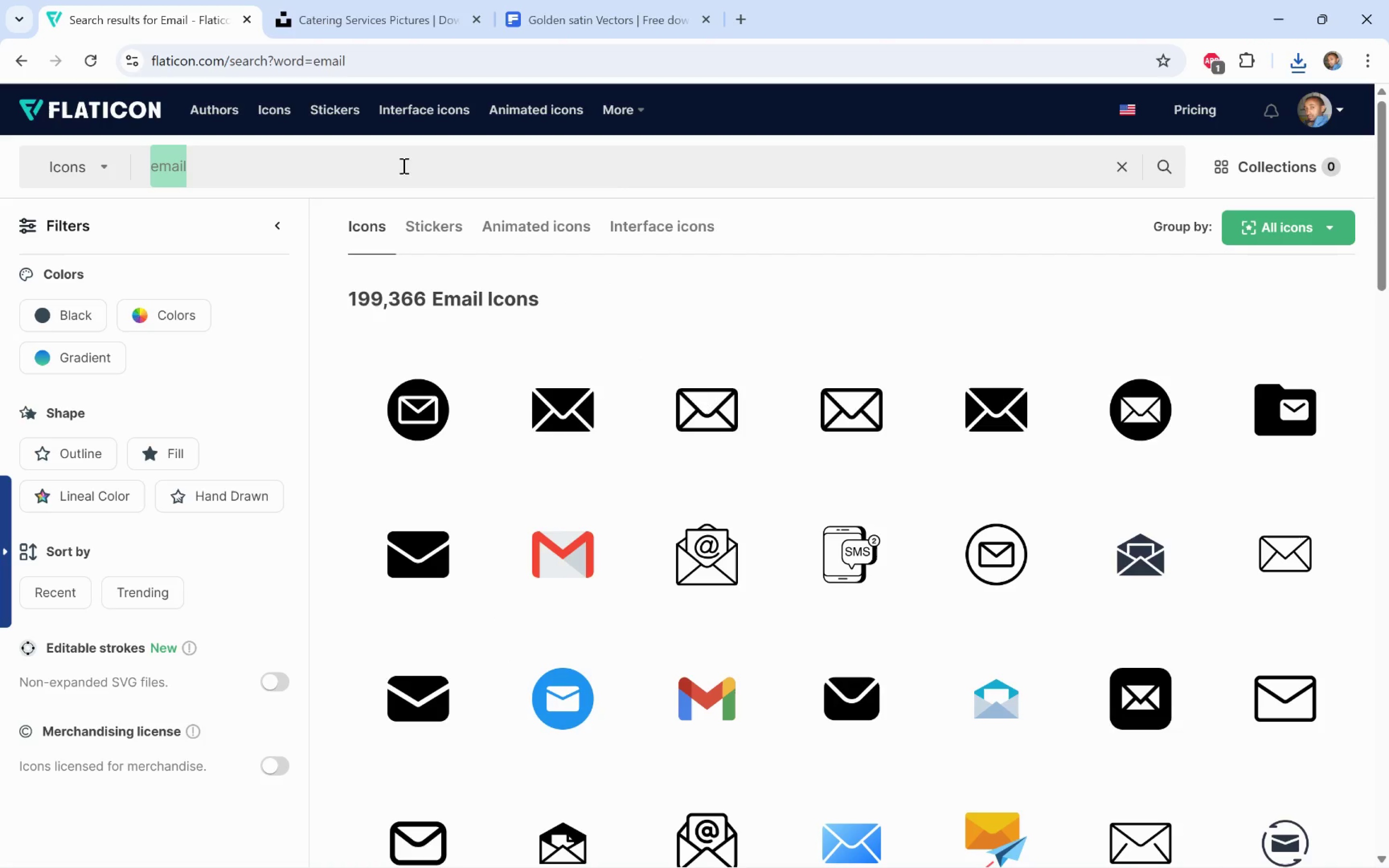 
type(insta)
 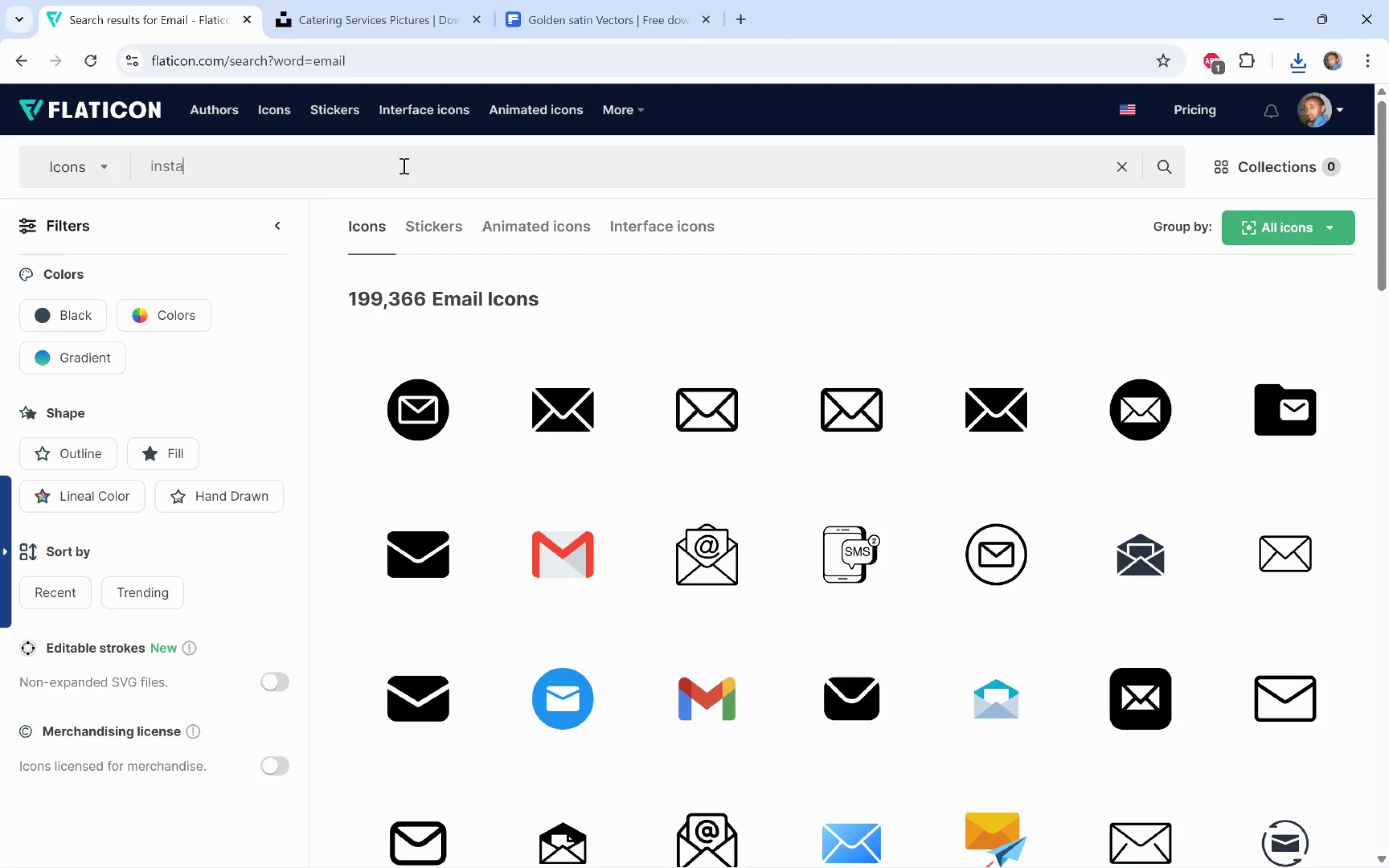 
key(Enter)
 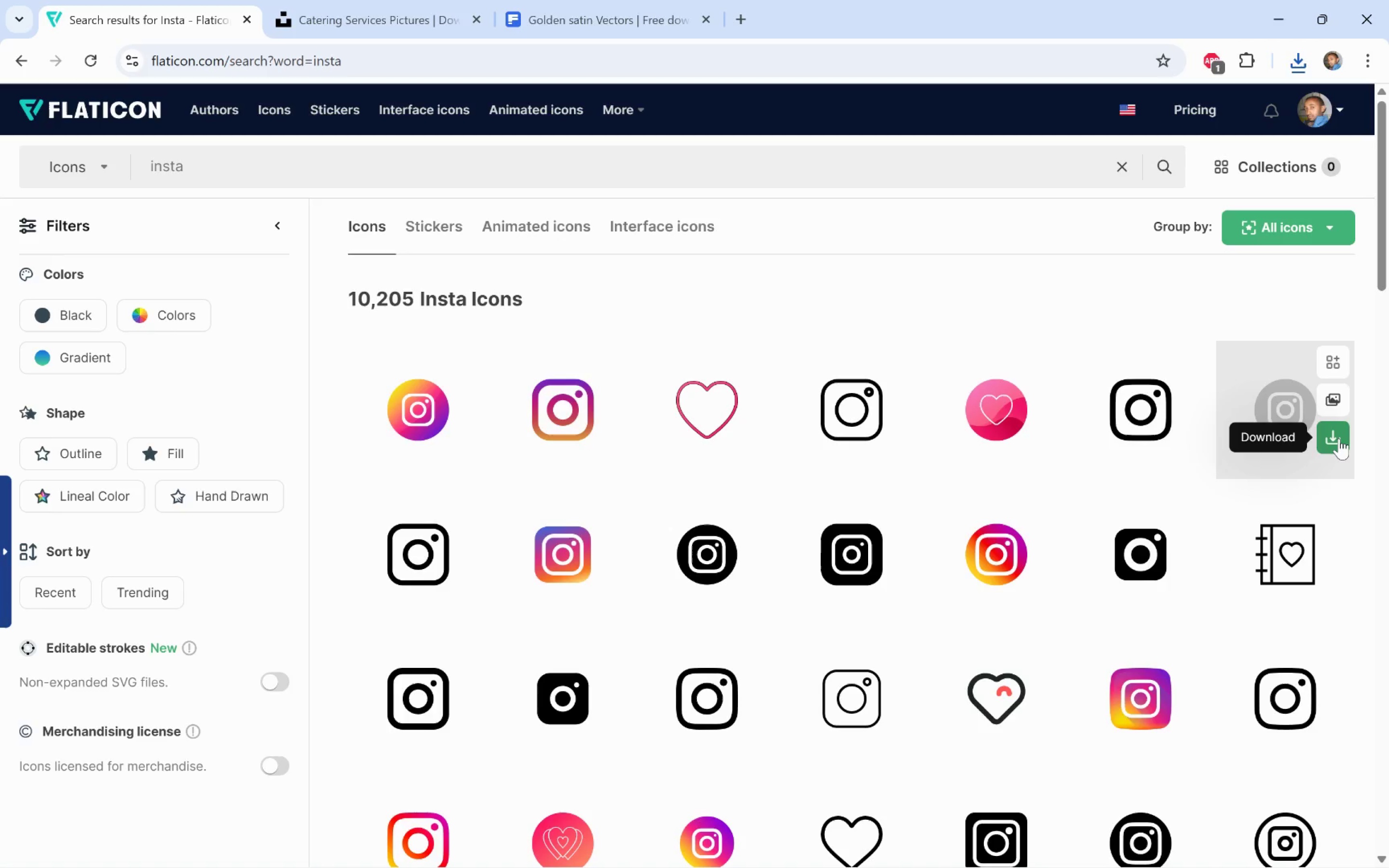 
wait(6.27)
 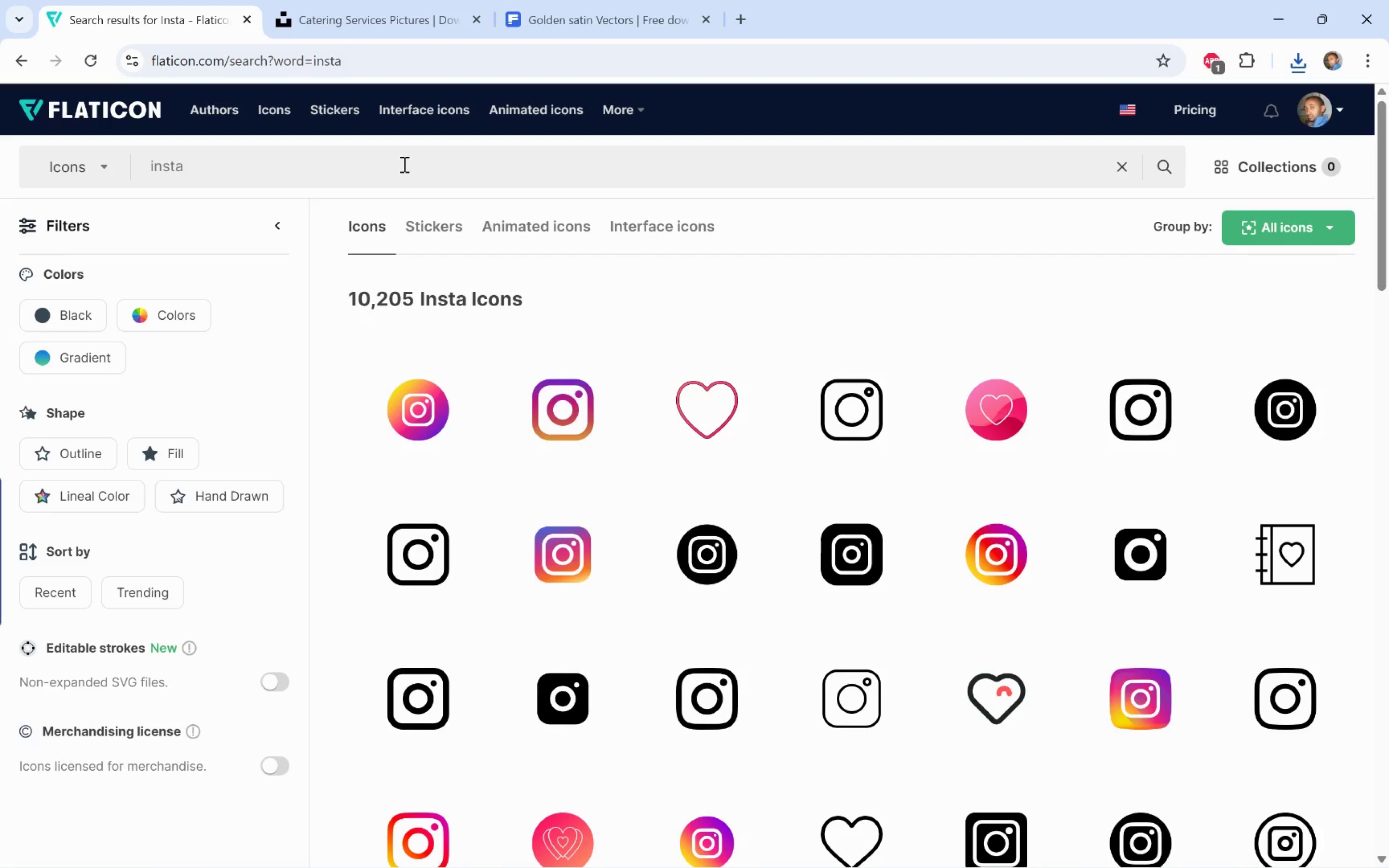 
left_click([1339, 438])
 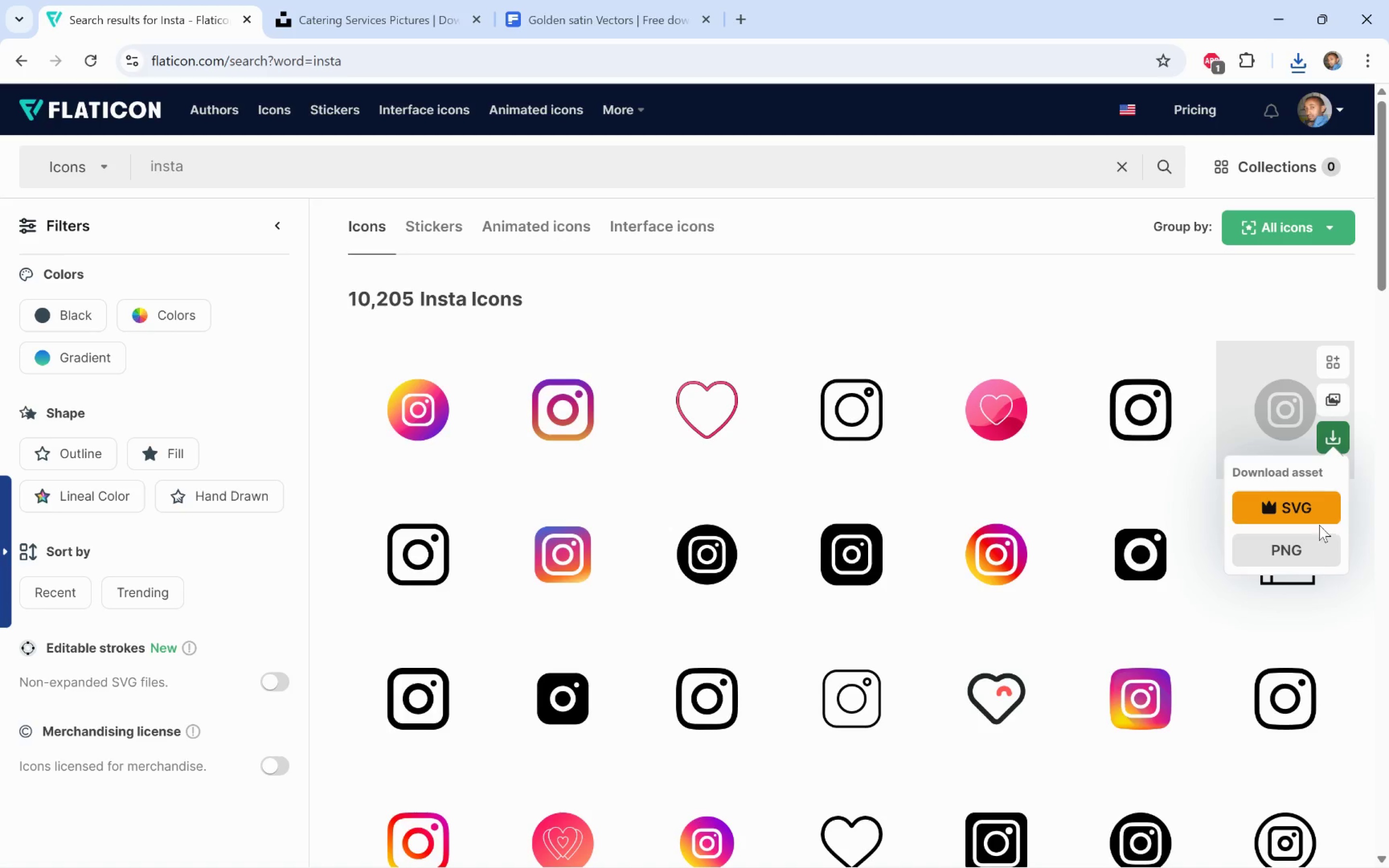 
left_click([1315, 556])
 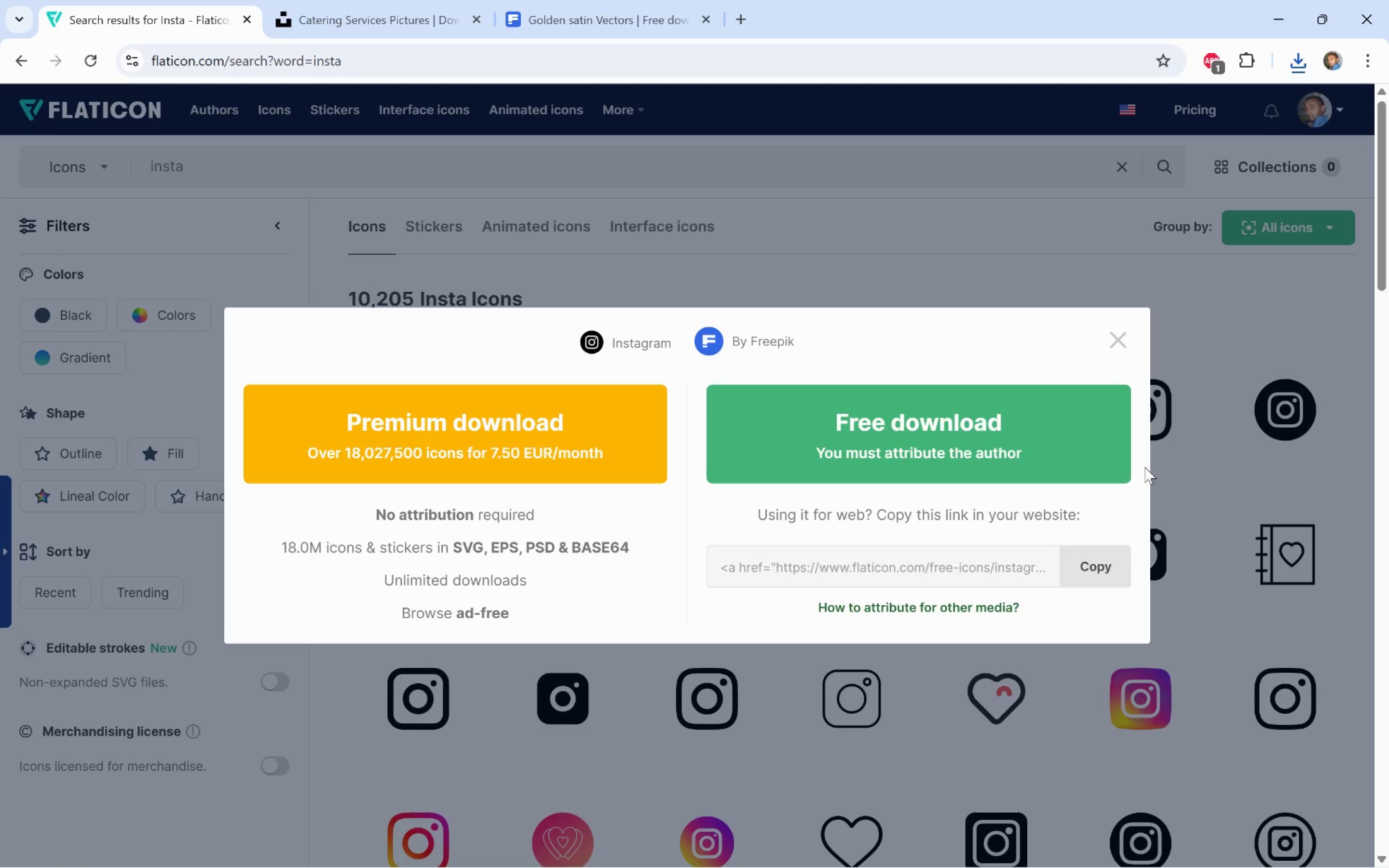 
left_click([956, 424])
 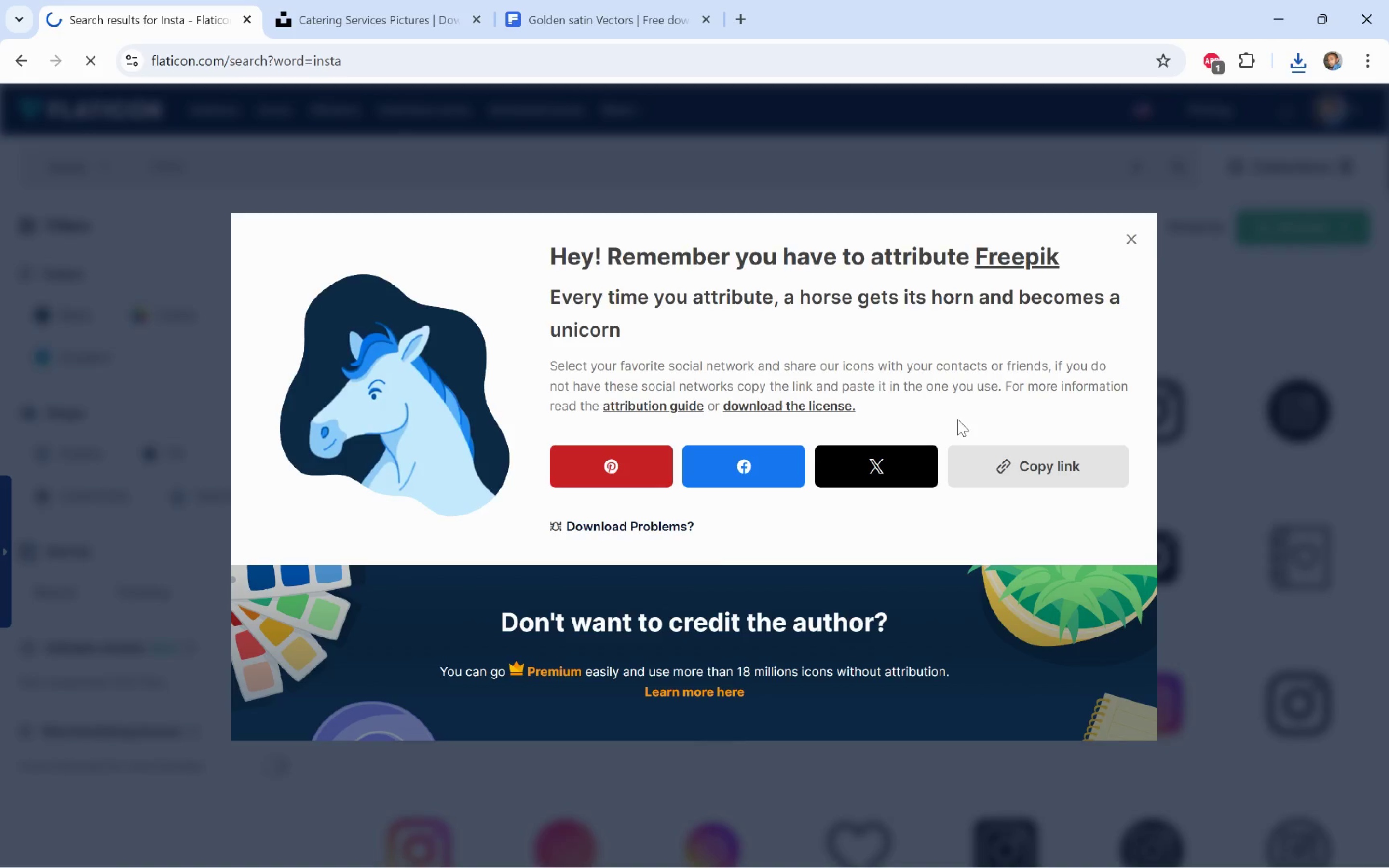 
mouse_move([933, 379])
 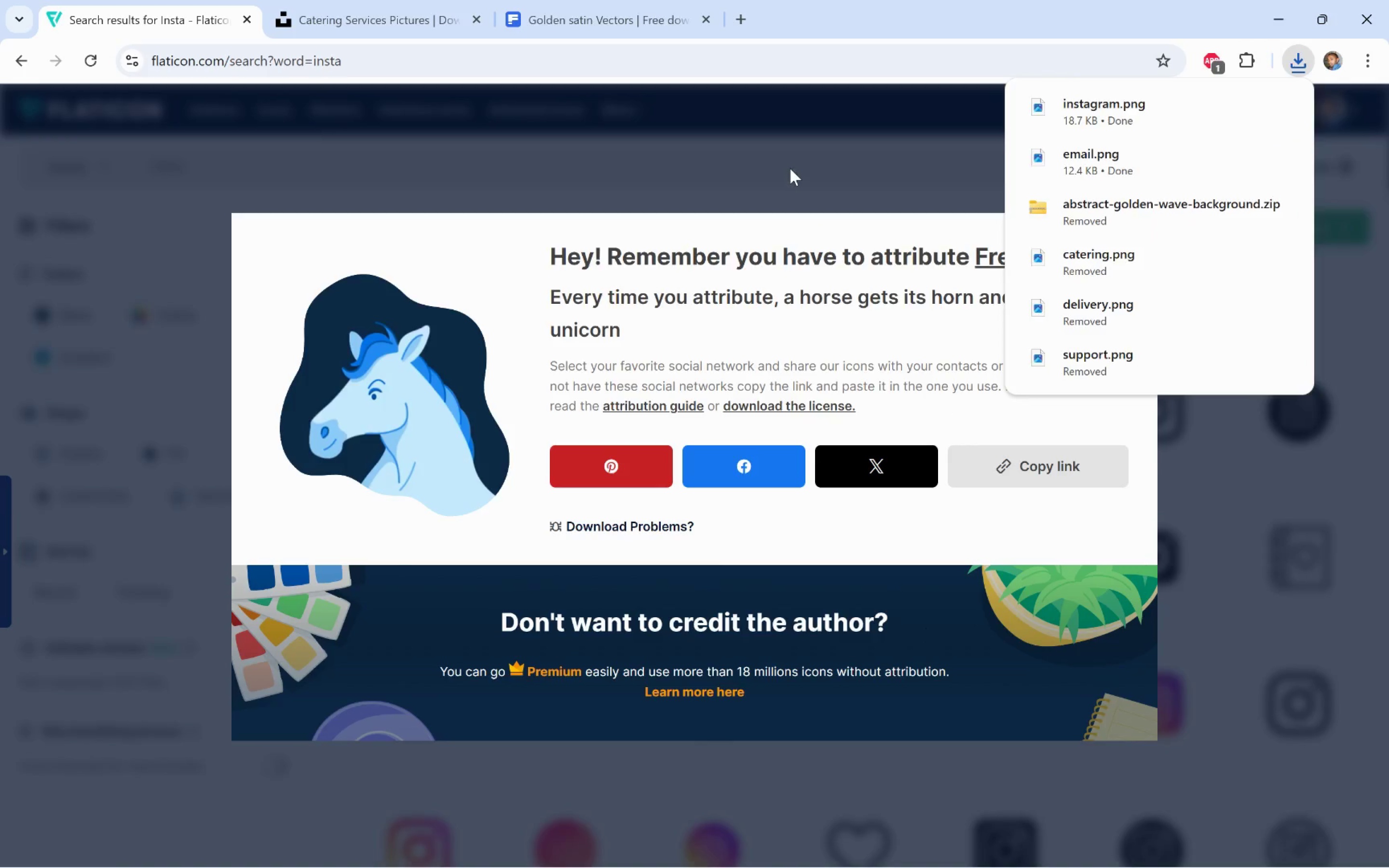 
left_click([789, 167])
 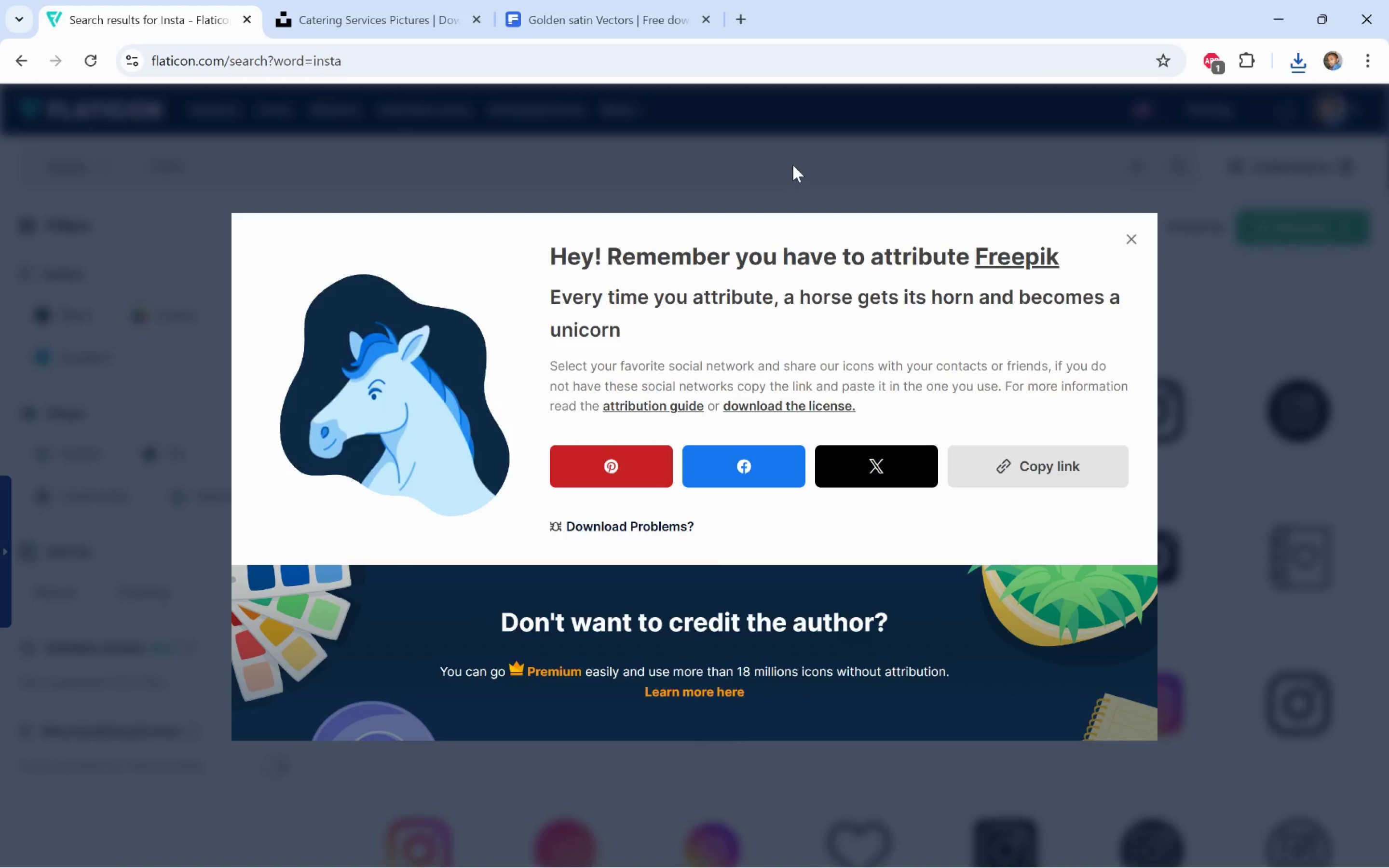 
left_click([795, 165])
 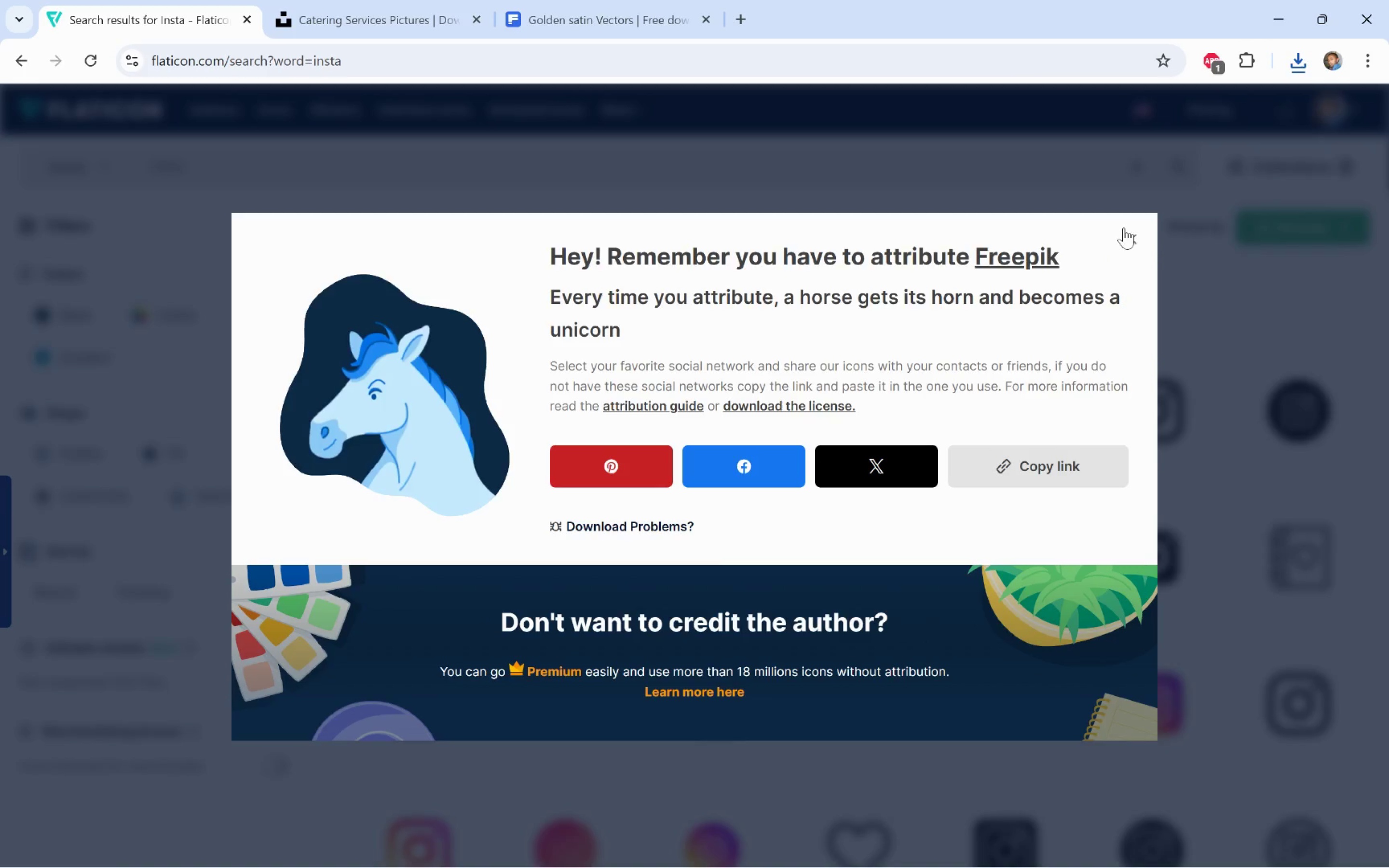 
left_click([1132, 238])
 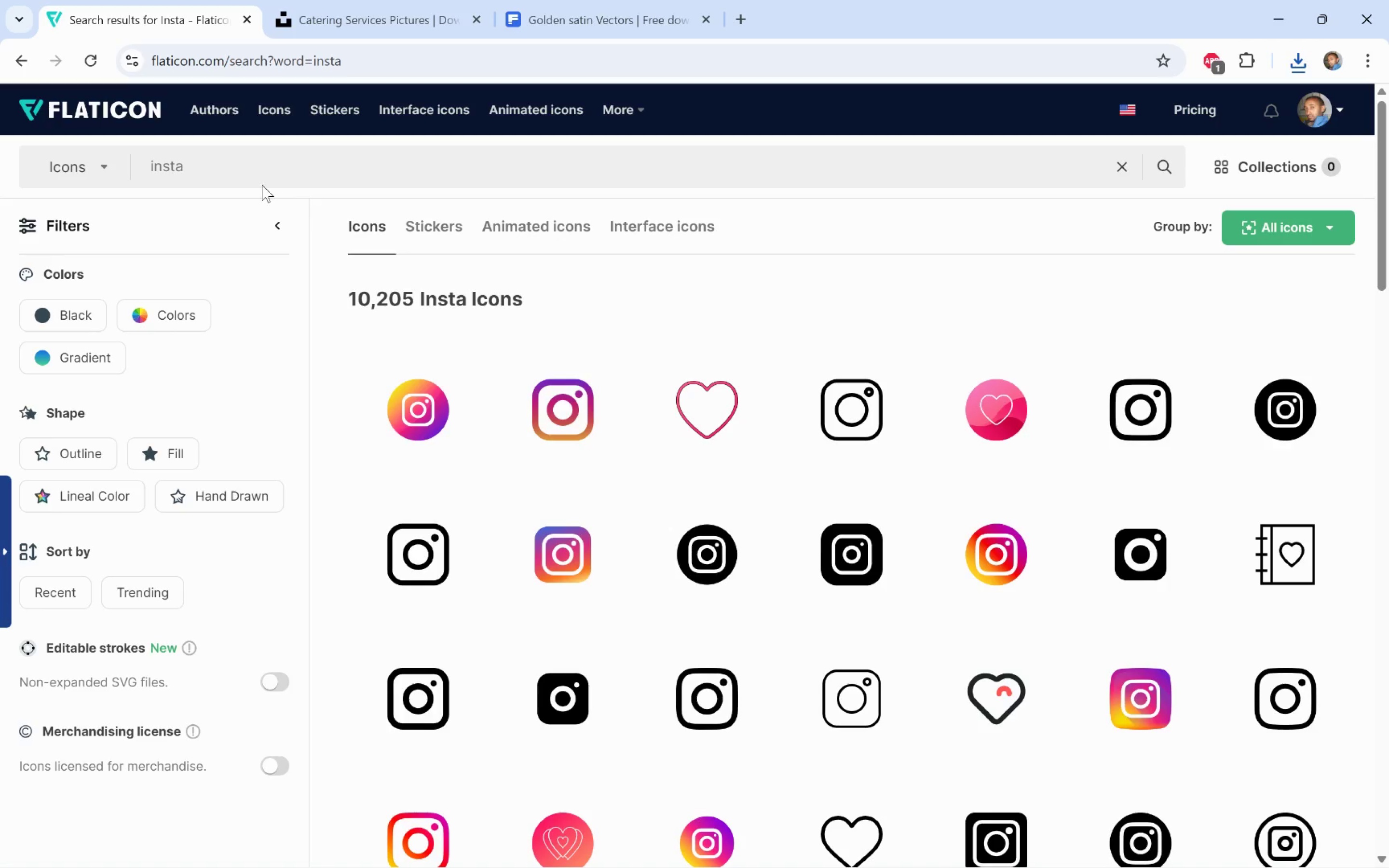 
left_click_drag(start_coordinate=[209, 165], to_coordinate=[92, 147])
 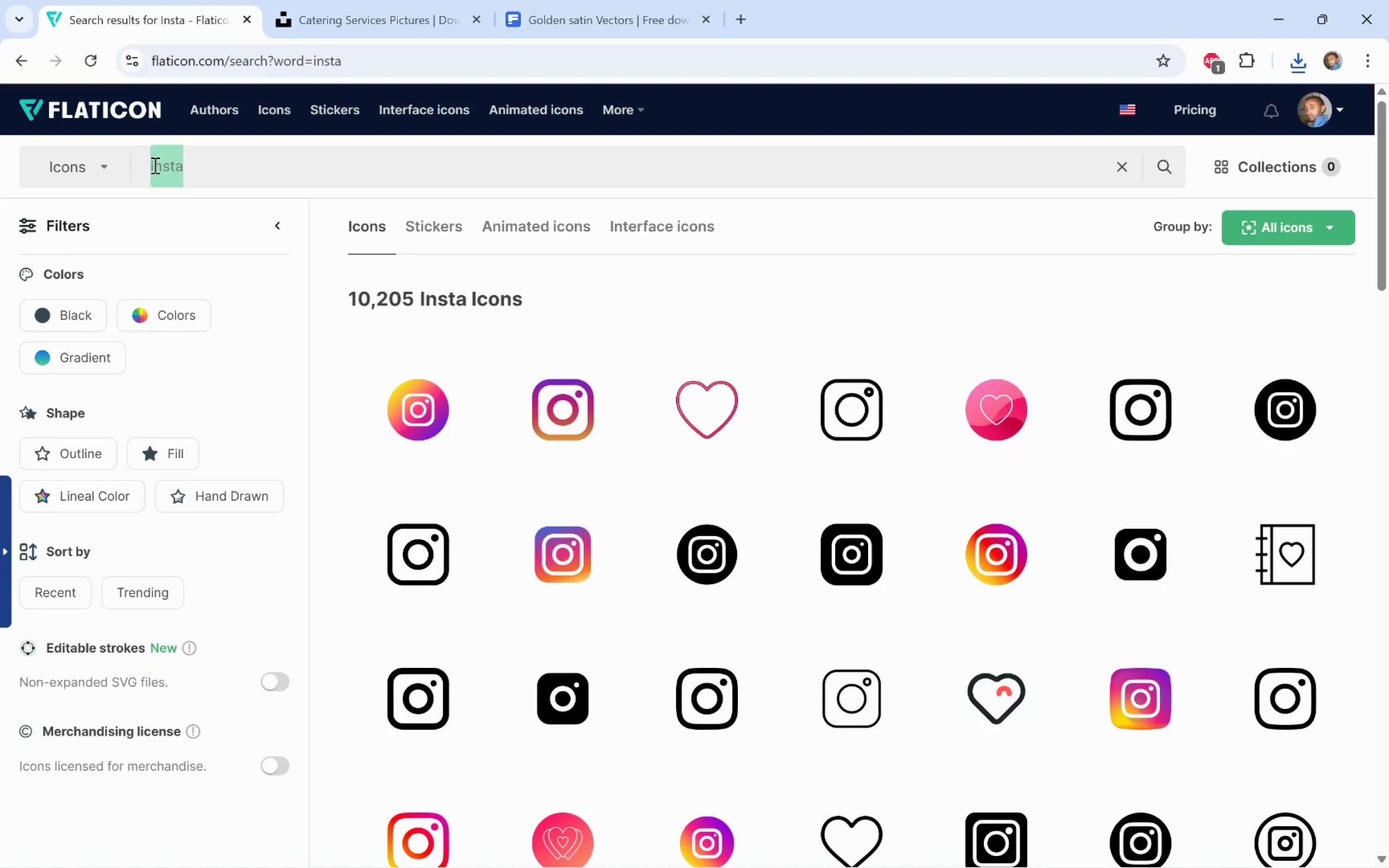 
type(phone)
 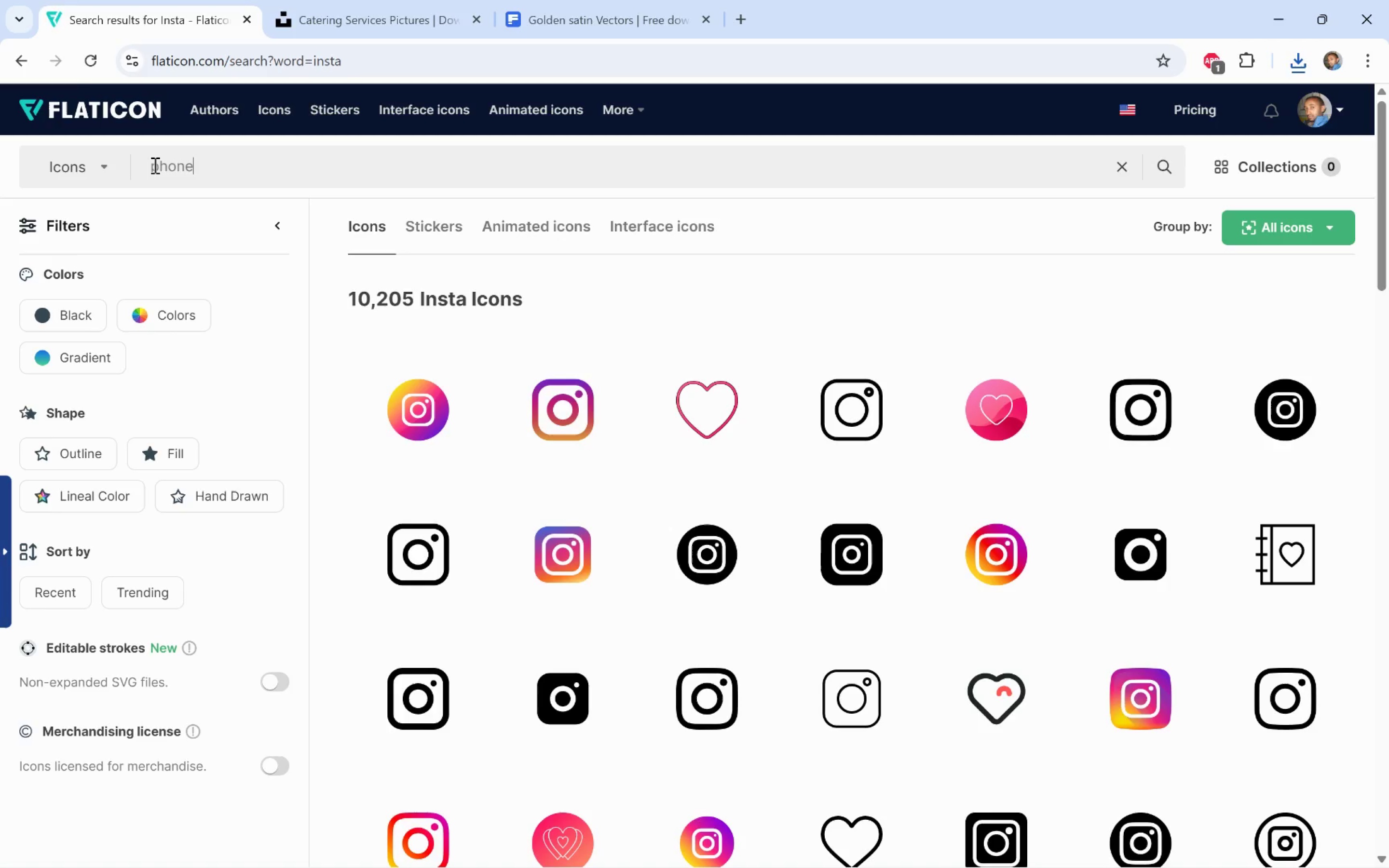 
key(Enter)
 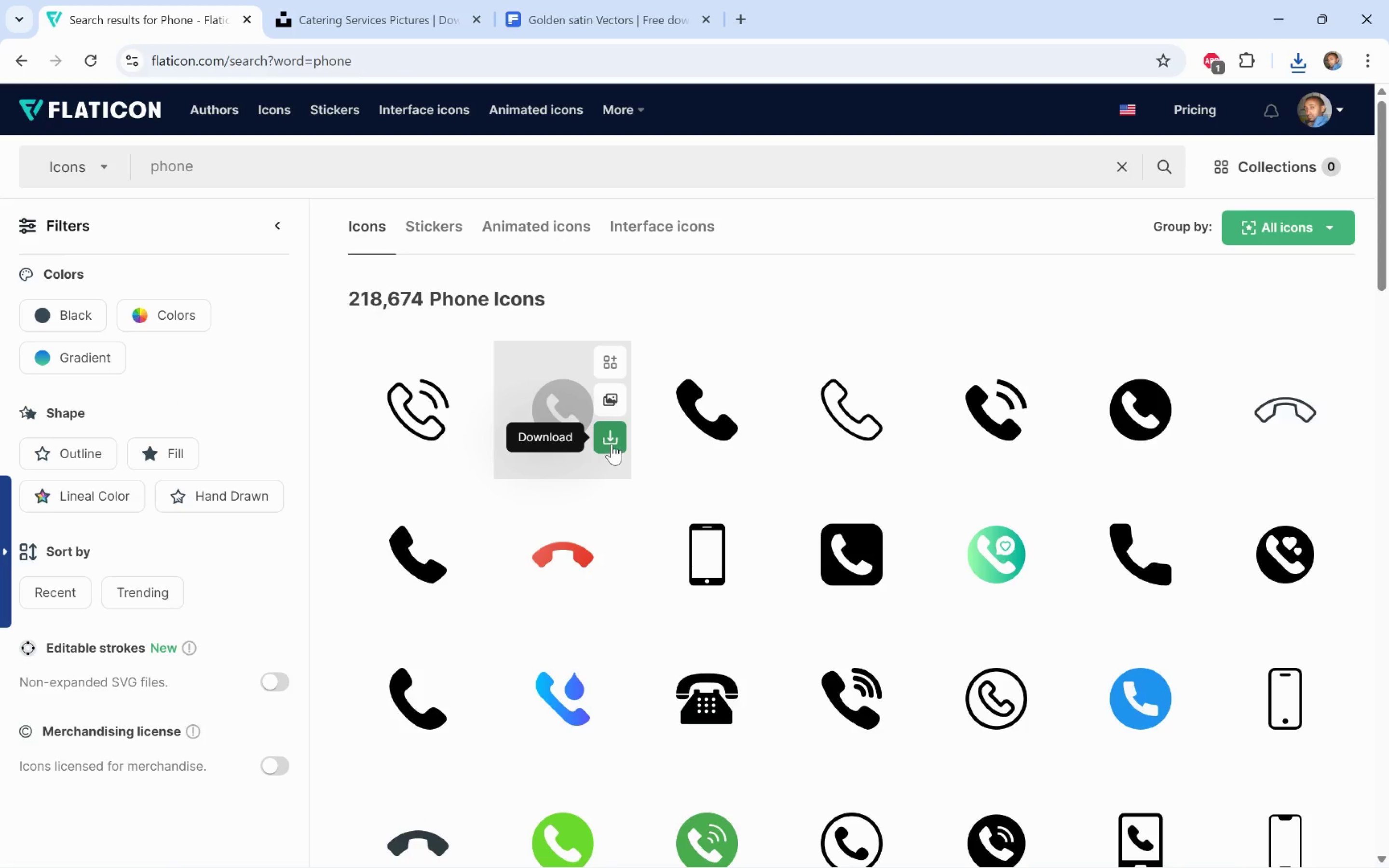 
left_click([612, 442])
 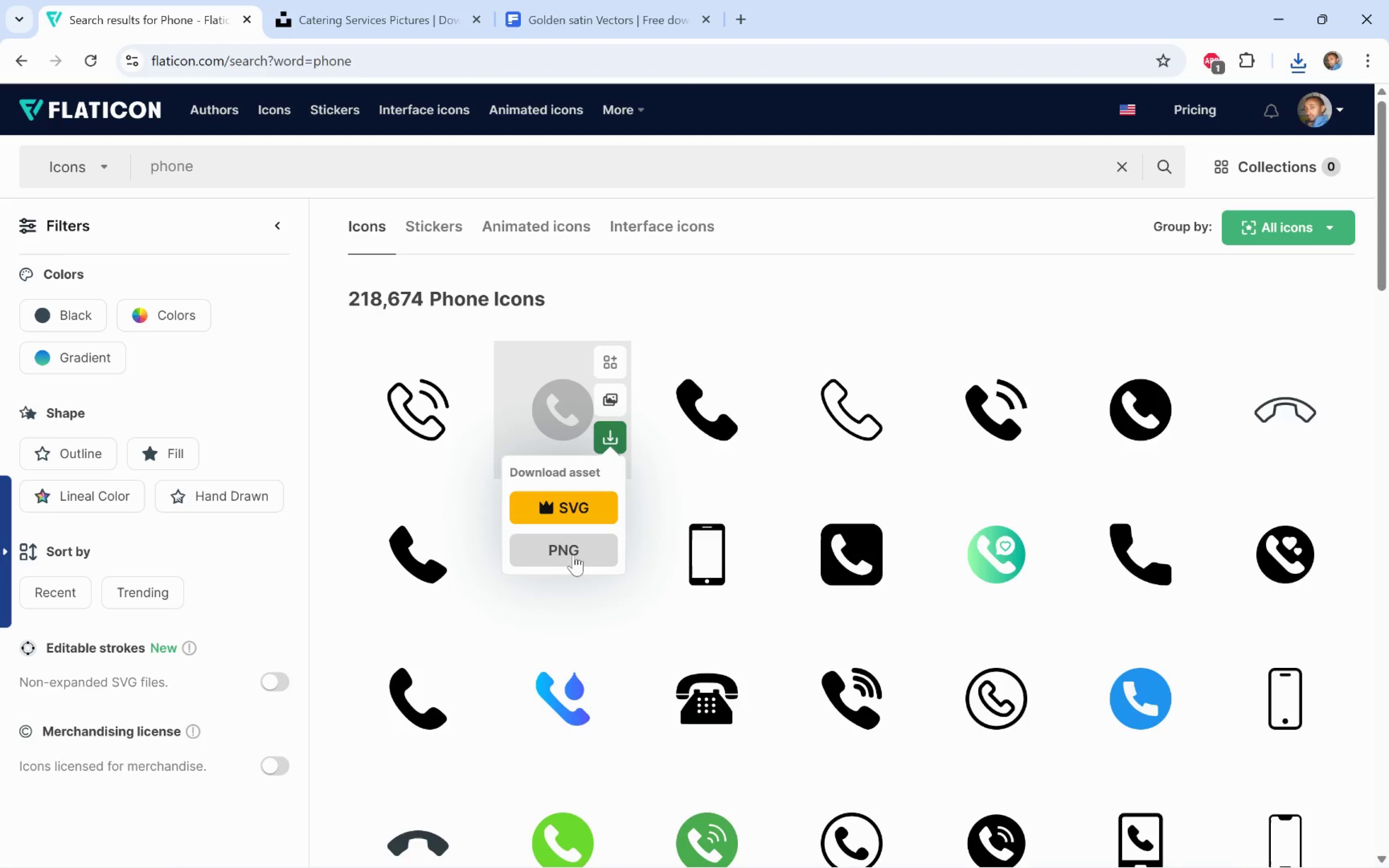 
left_click([575, 546])
 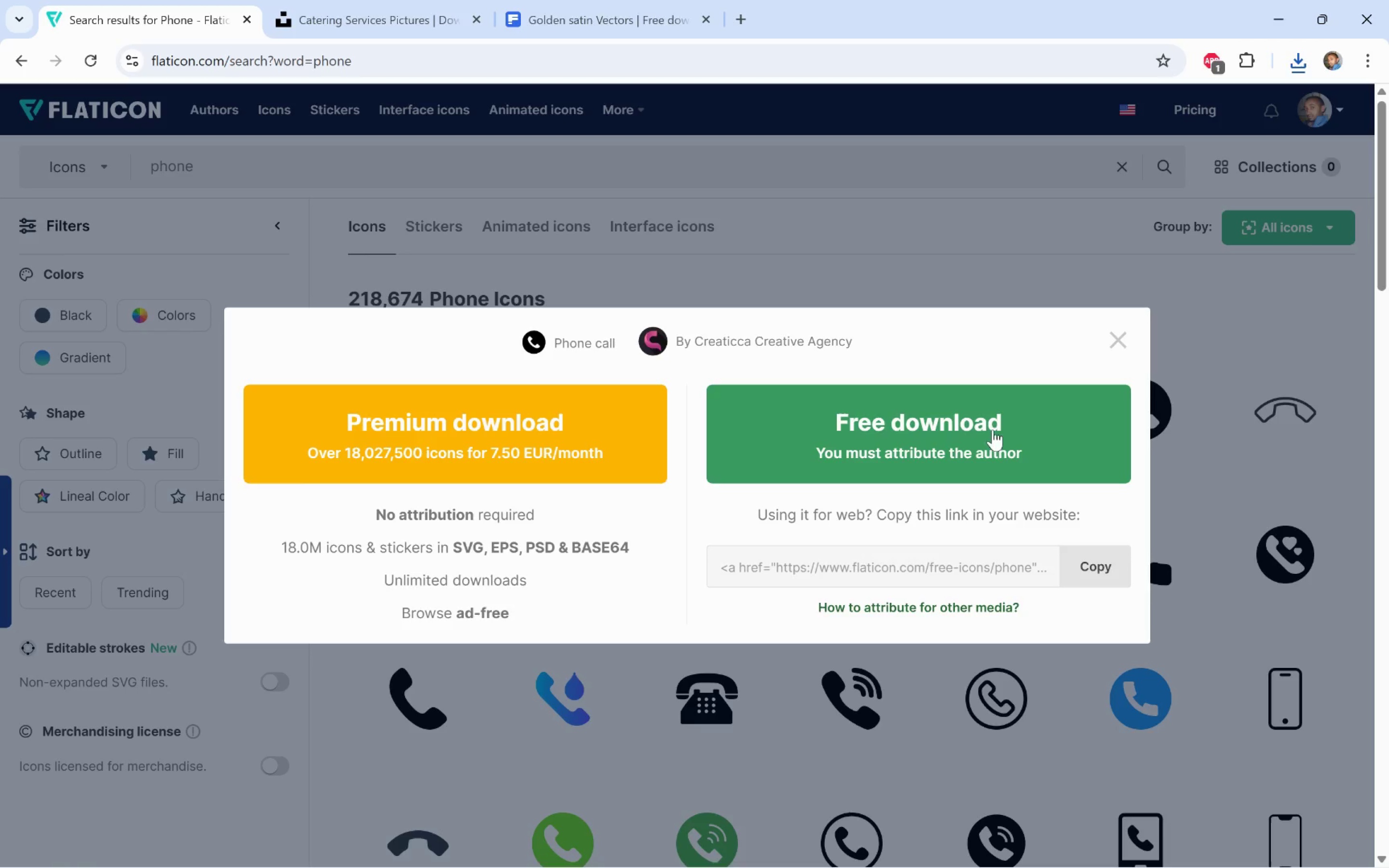 
left_click([1043, 439])
 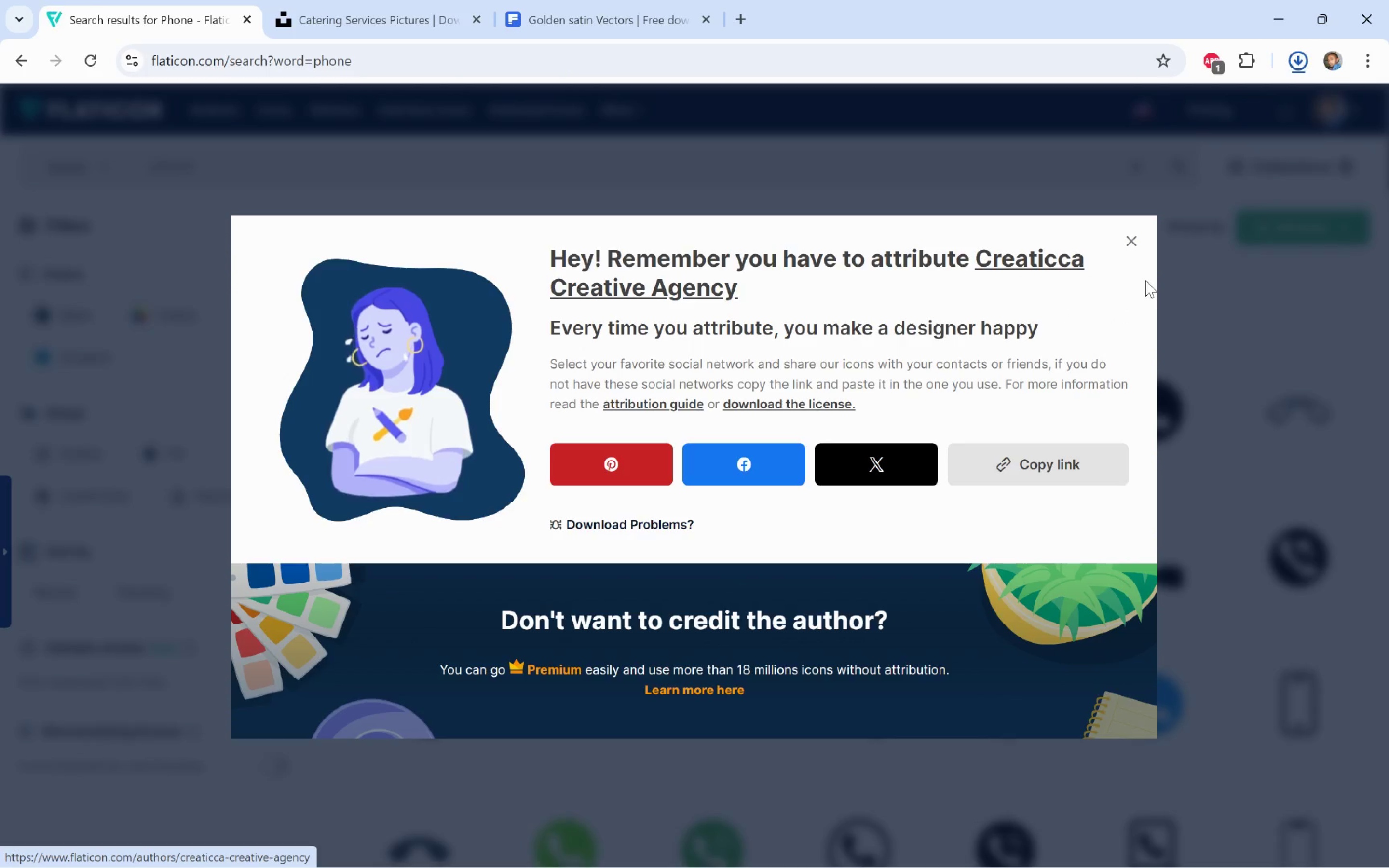 
left_click([1134, 245])
 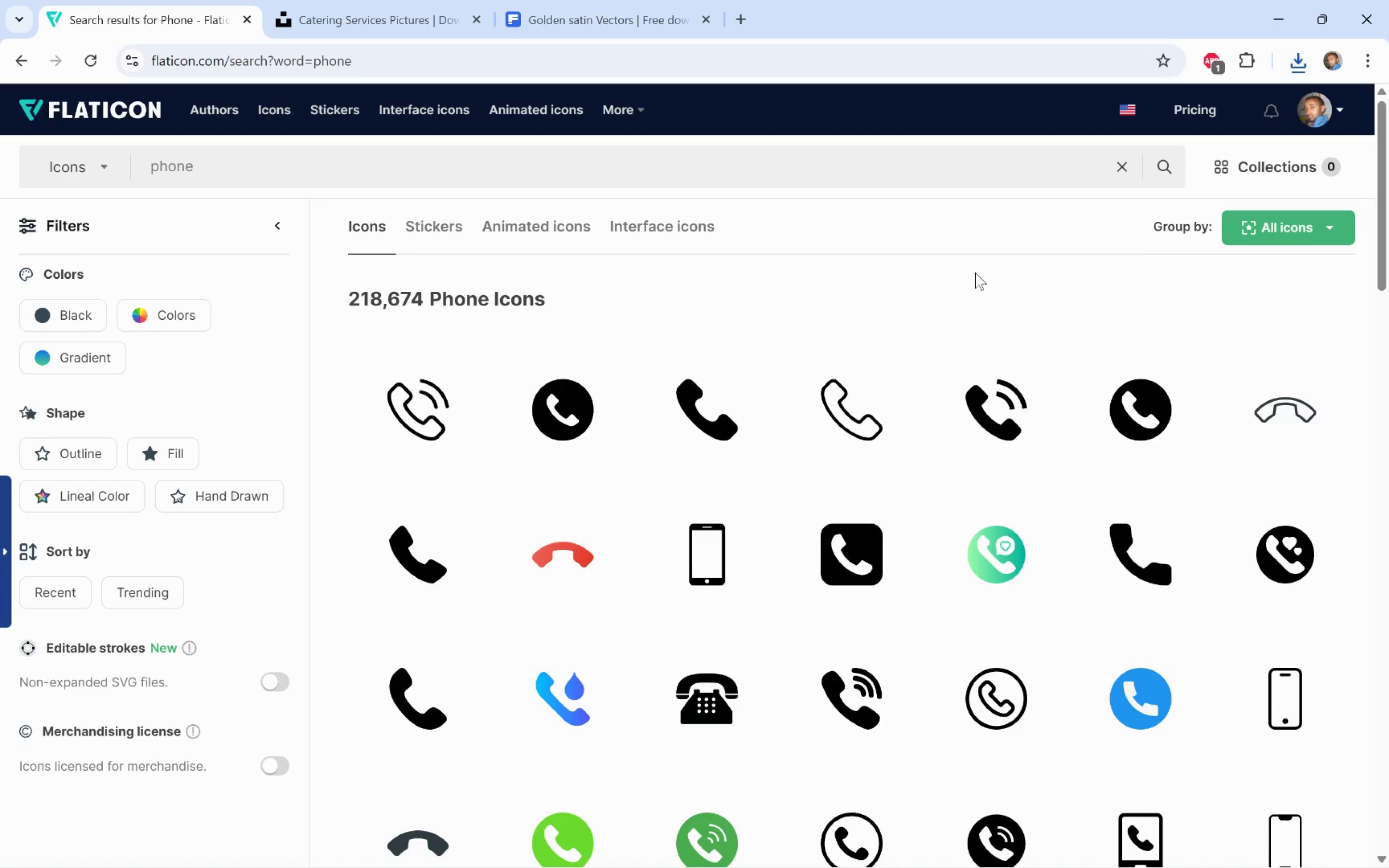 
key(Alt+Tab)
 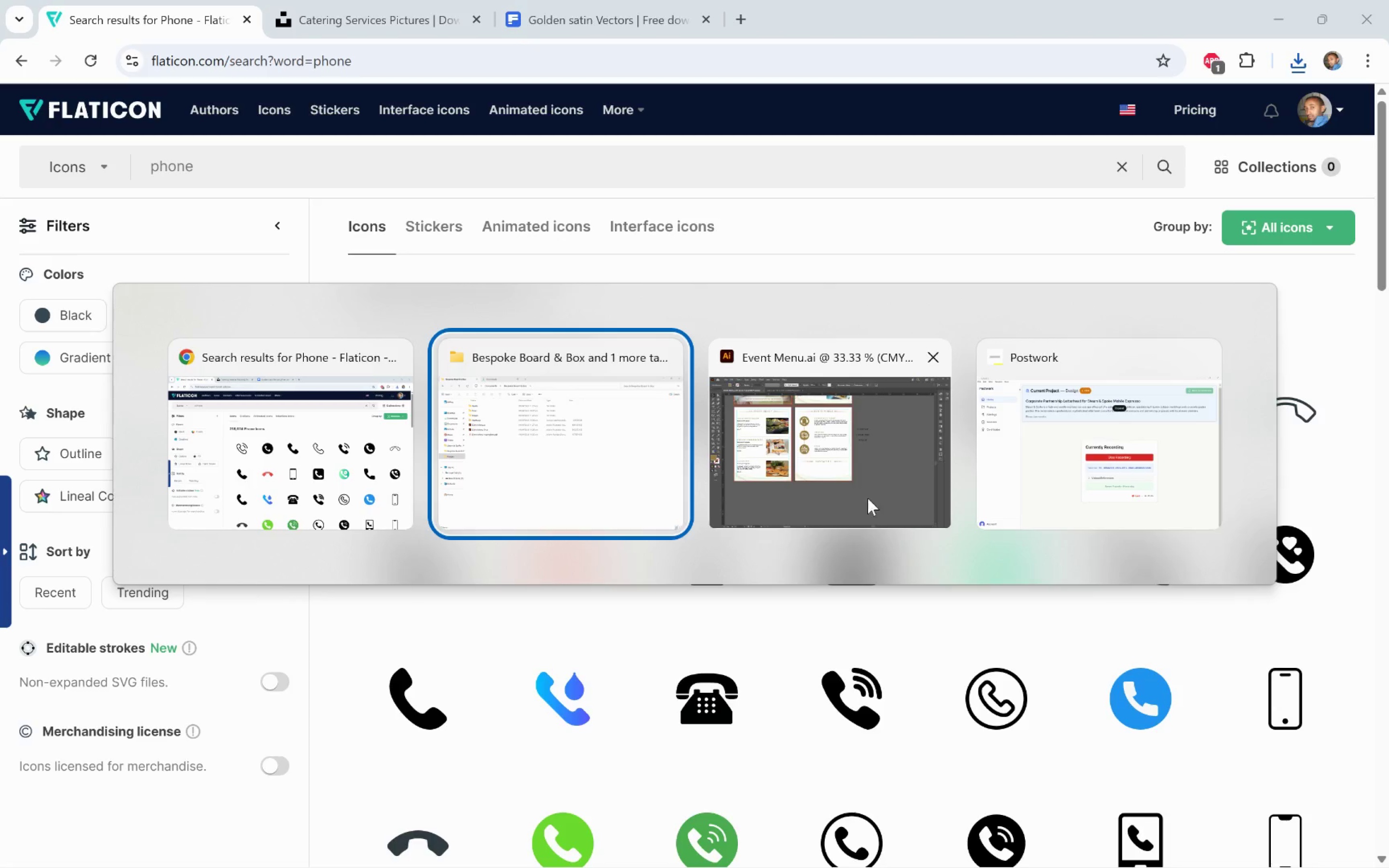 
left_click([552, 475])
 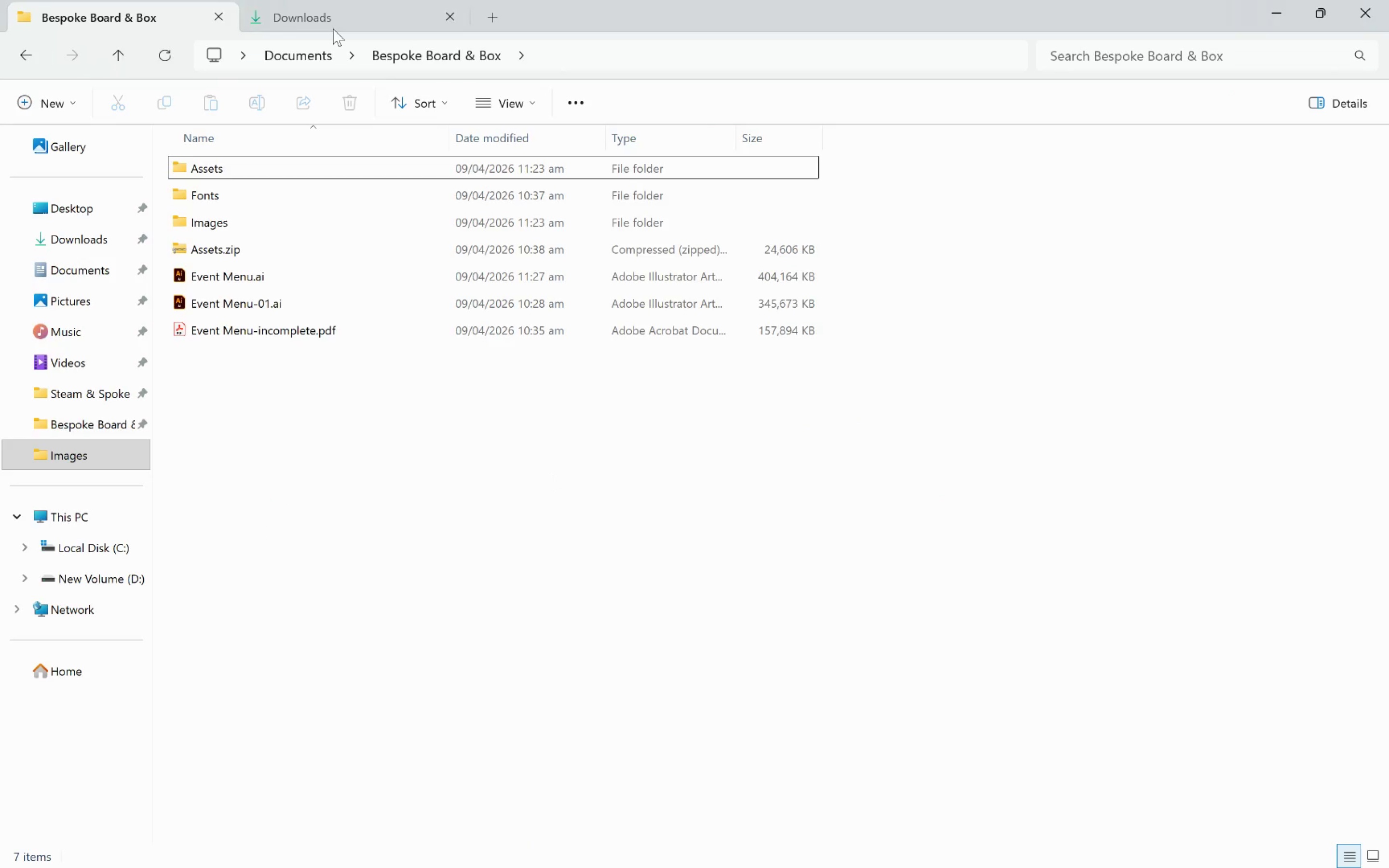 
left_click([333, 25])
 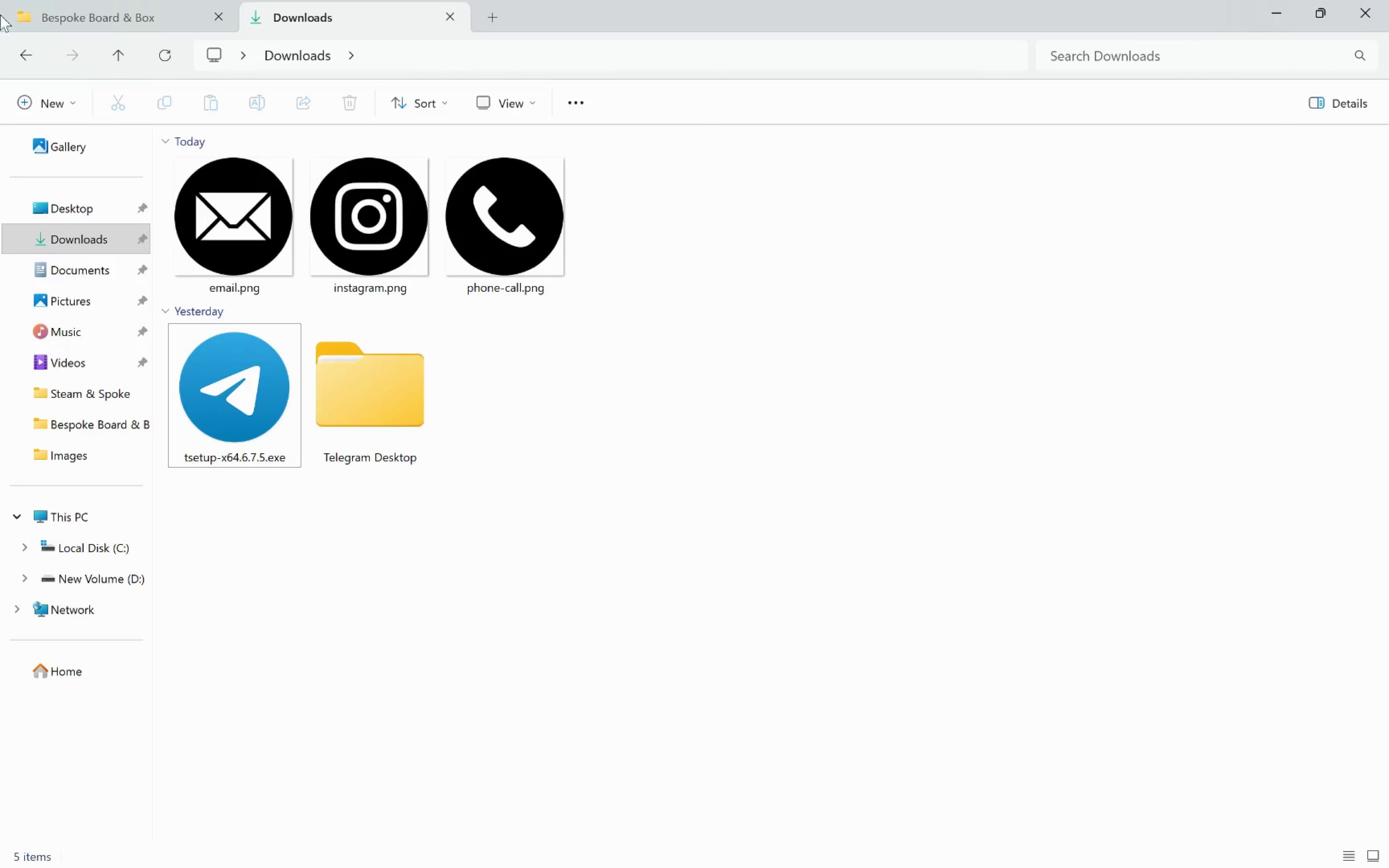 
left_click([109, 22])
 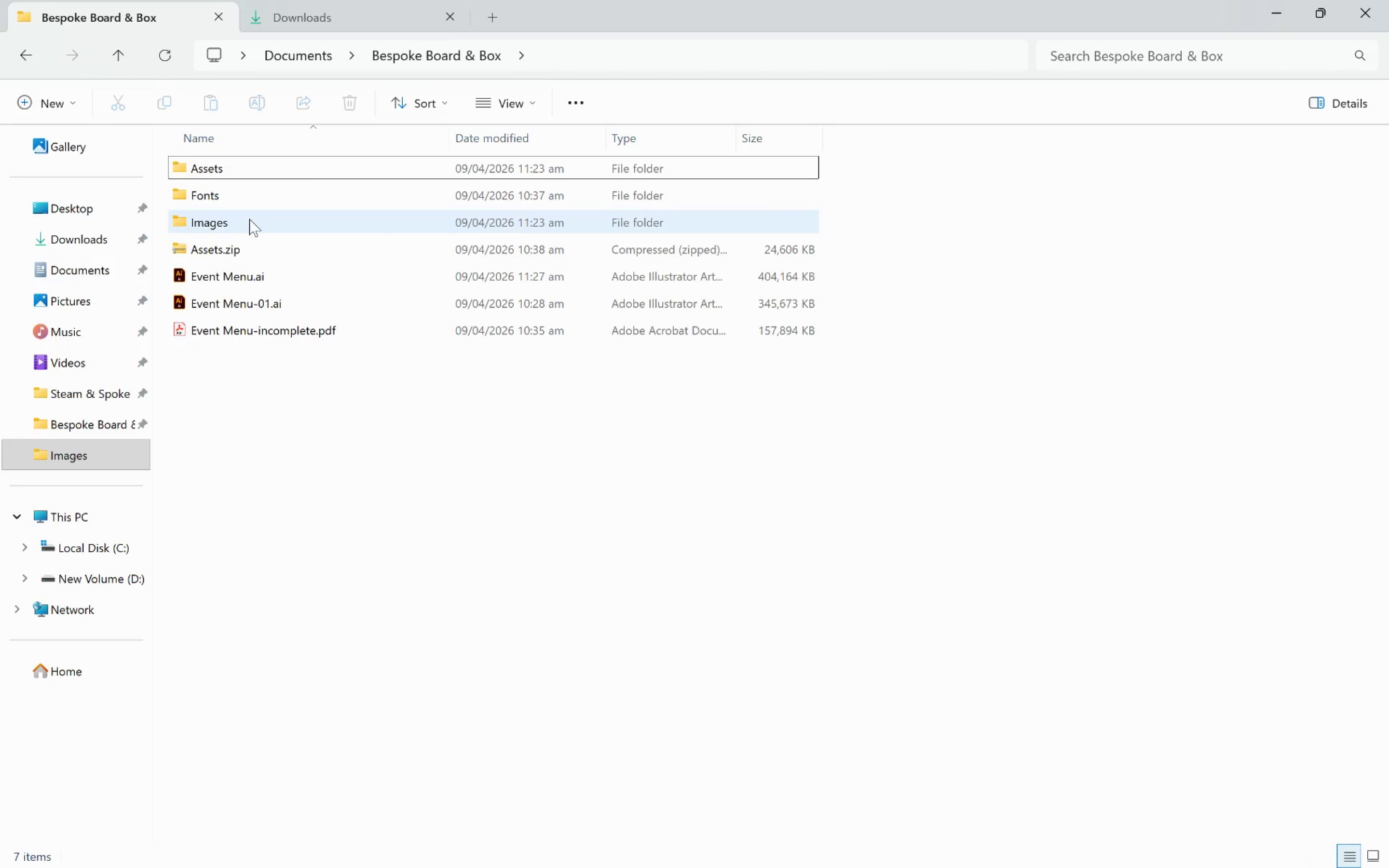 
double_click([237, 219])
 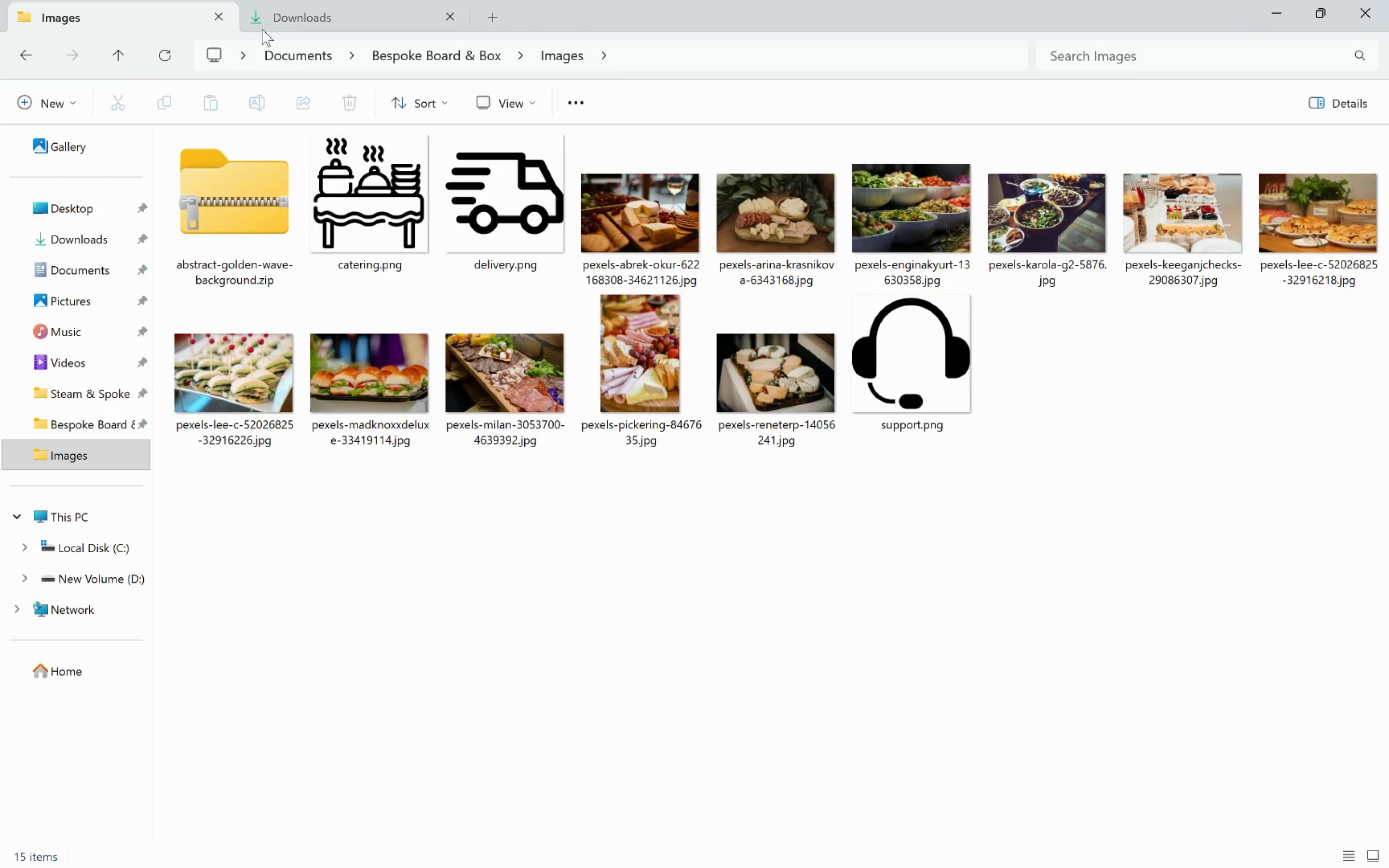 
left_click([286, 8])
 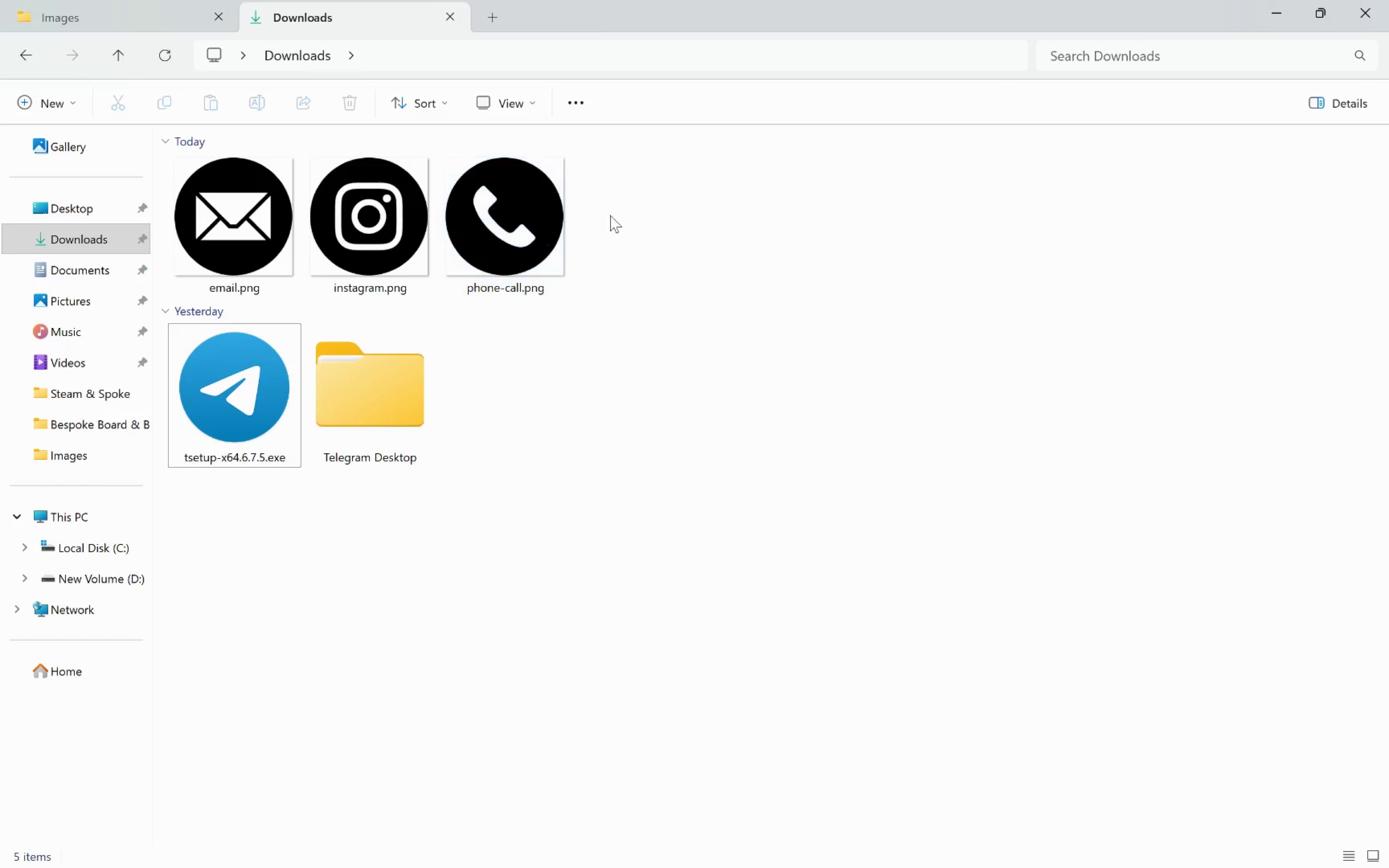 
left_click_drag(start_coordinate=[629, 200], to_coordinate=[266, 214])
 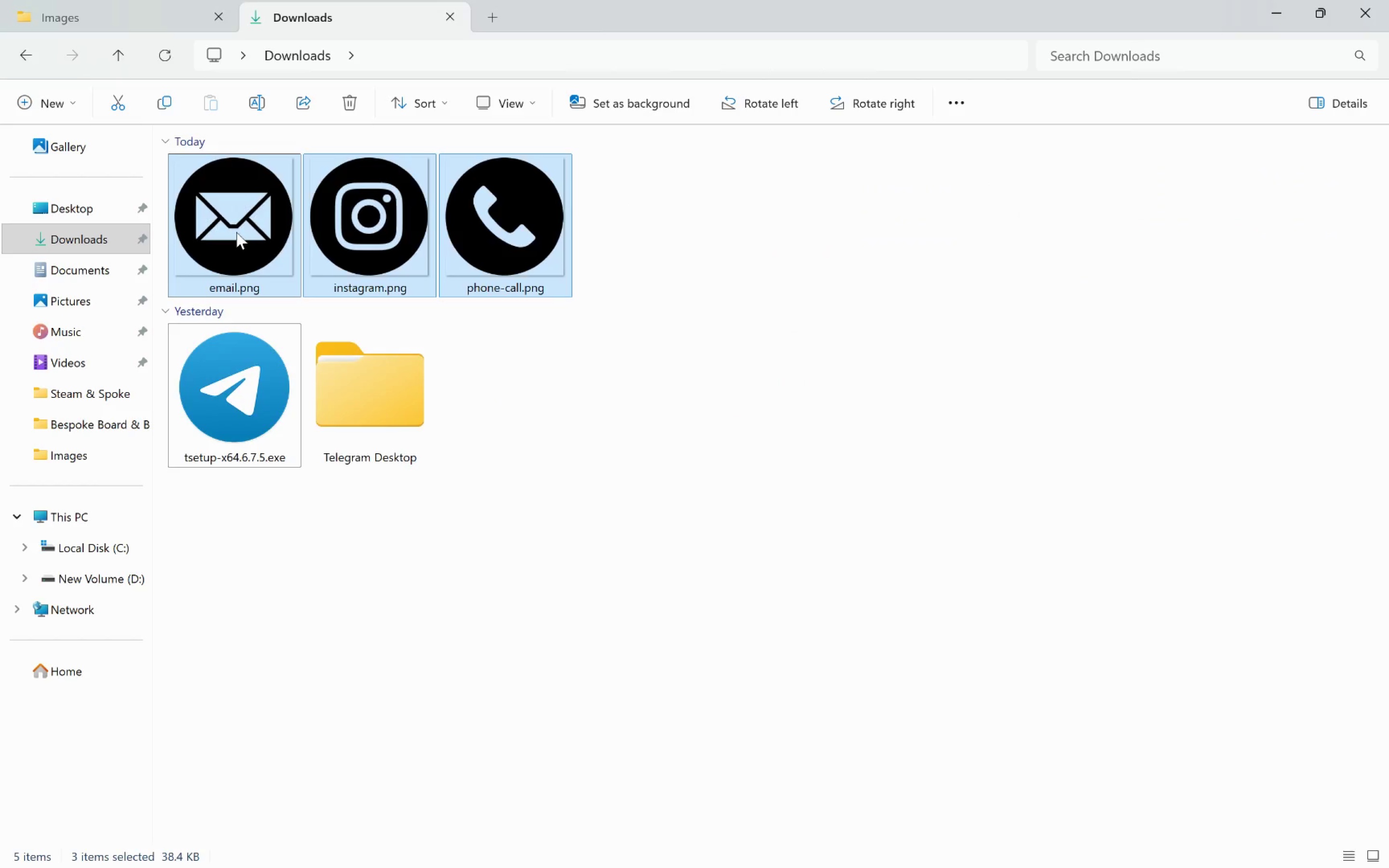 
left_click_drag(start_coordinate=[235, 231], to_coordinate=[1190, 413])
 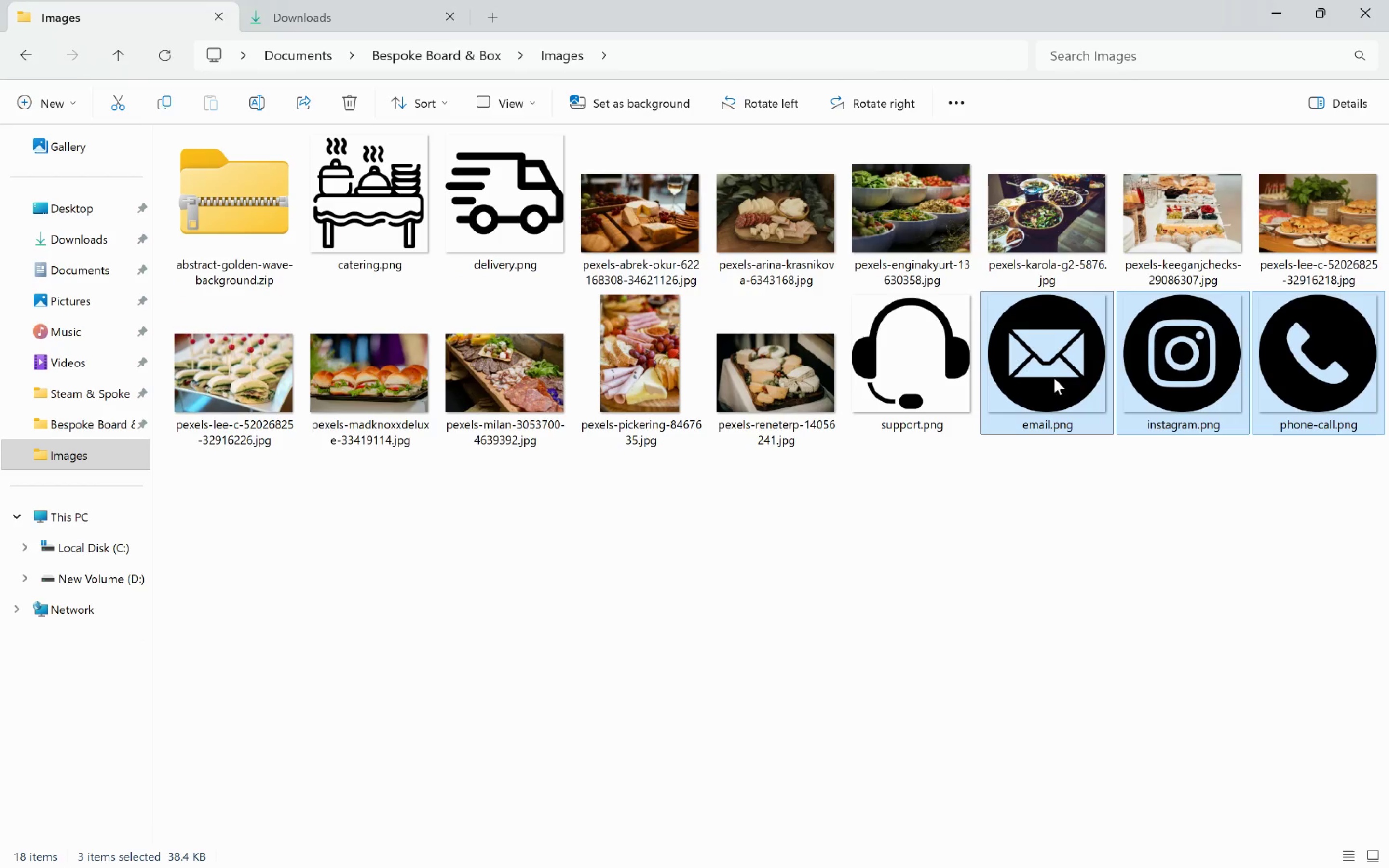 
left_click_drag(start_coordinate=[1008, 349], to_coordinate=[1044, 499])
 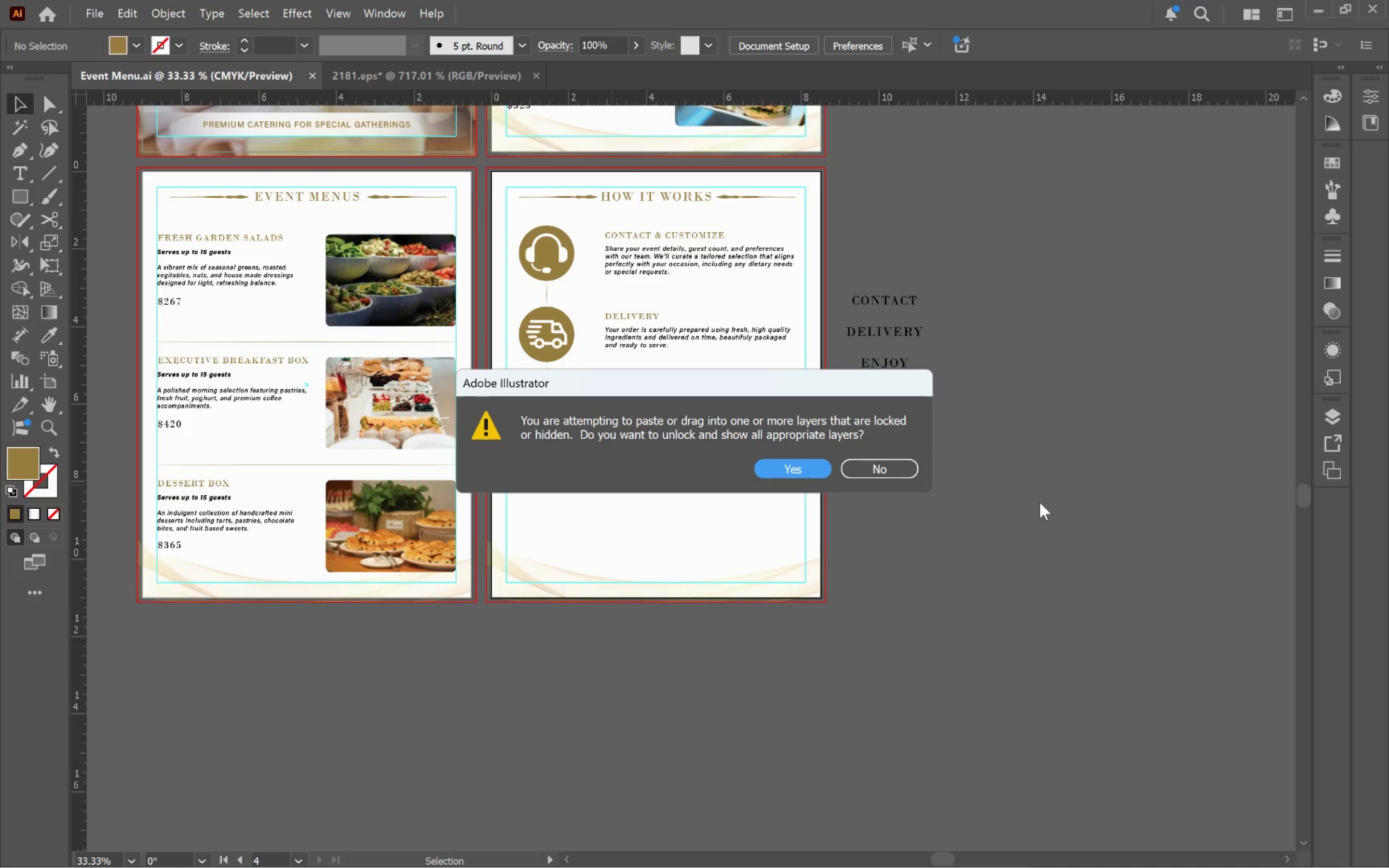 
key(Alt+Tab)
 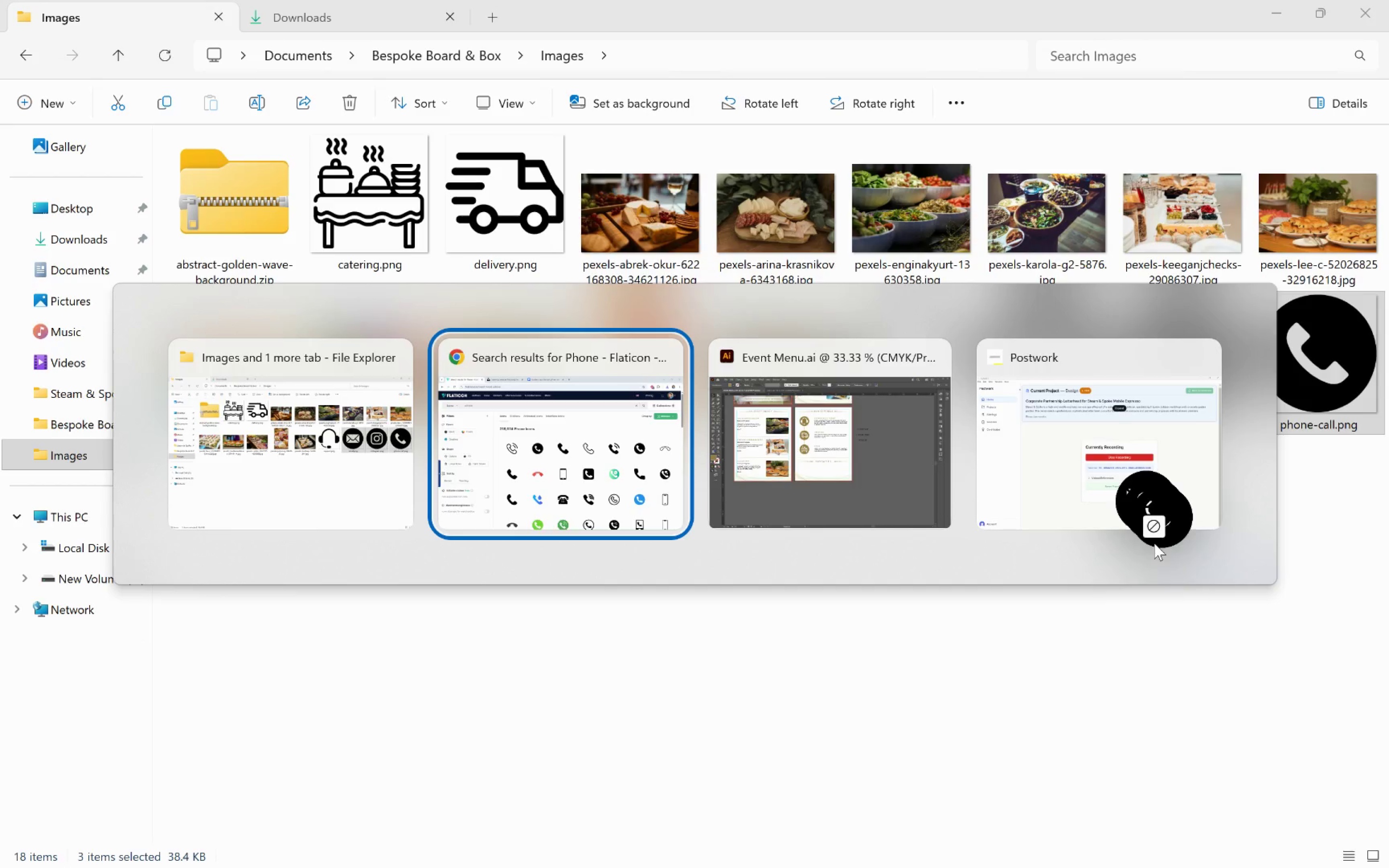 
key(Alt+Tab)
 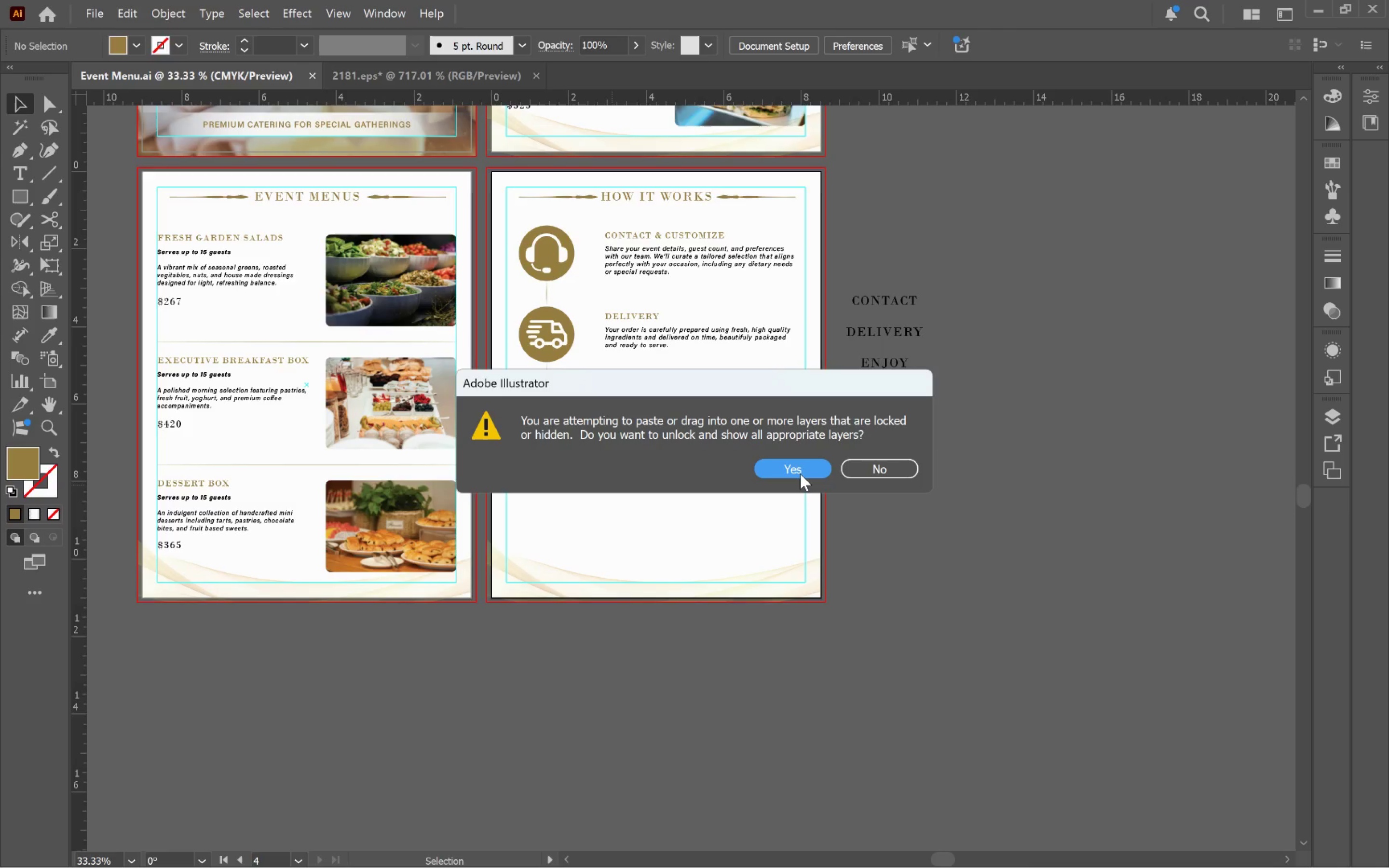 
wait(5.48)
 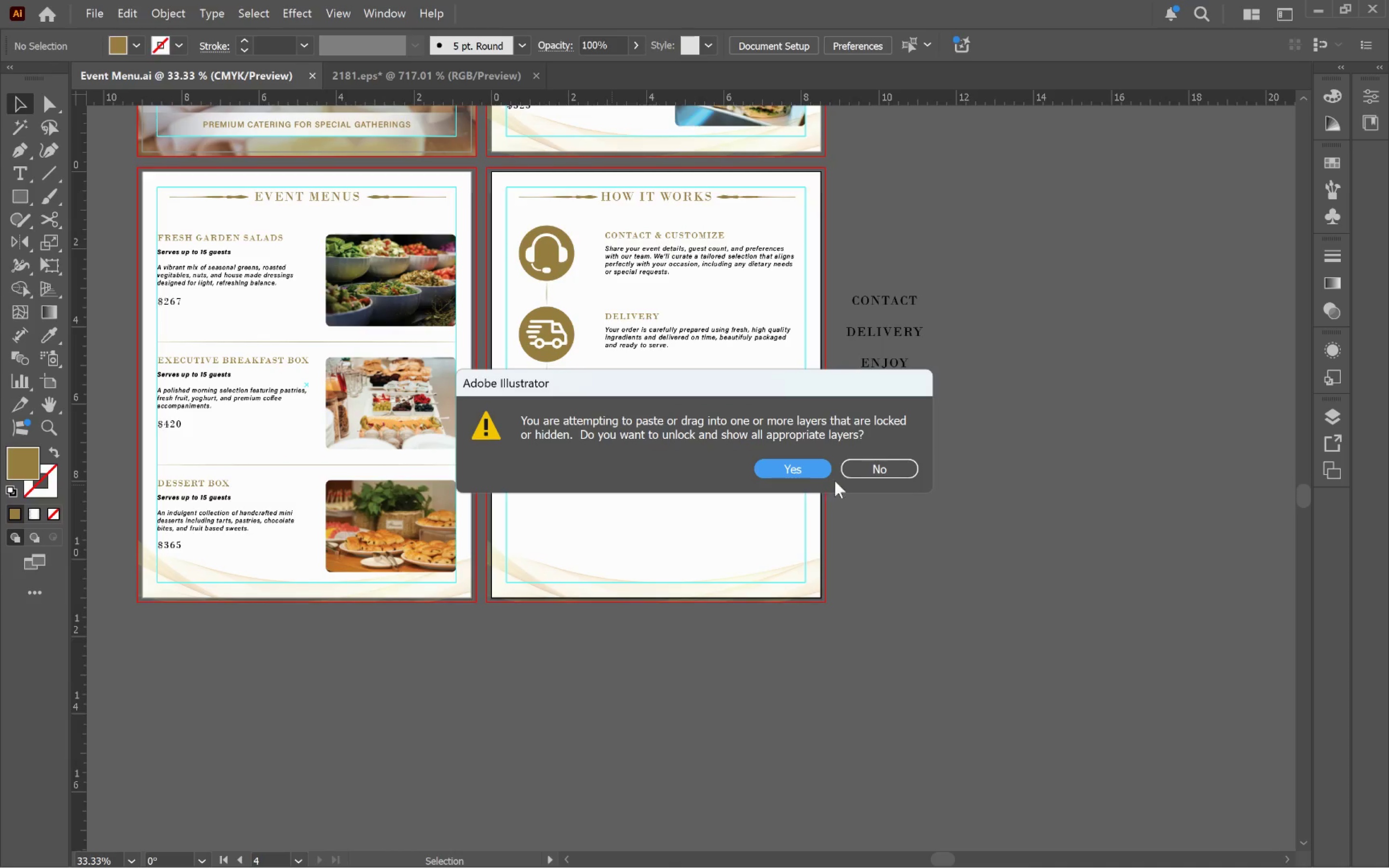 
left_click([806, 469])
 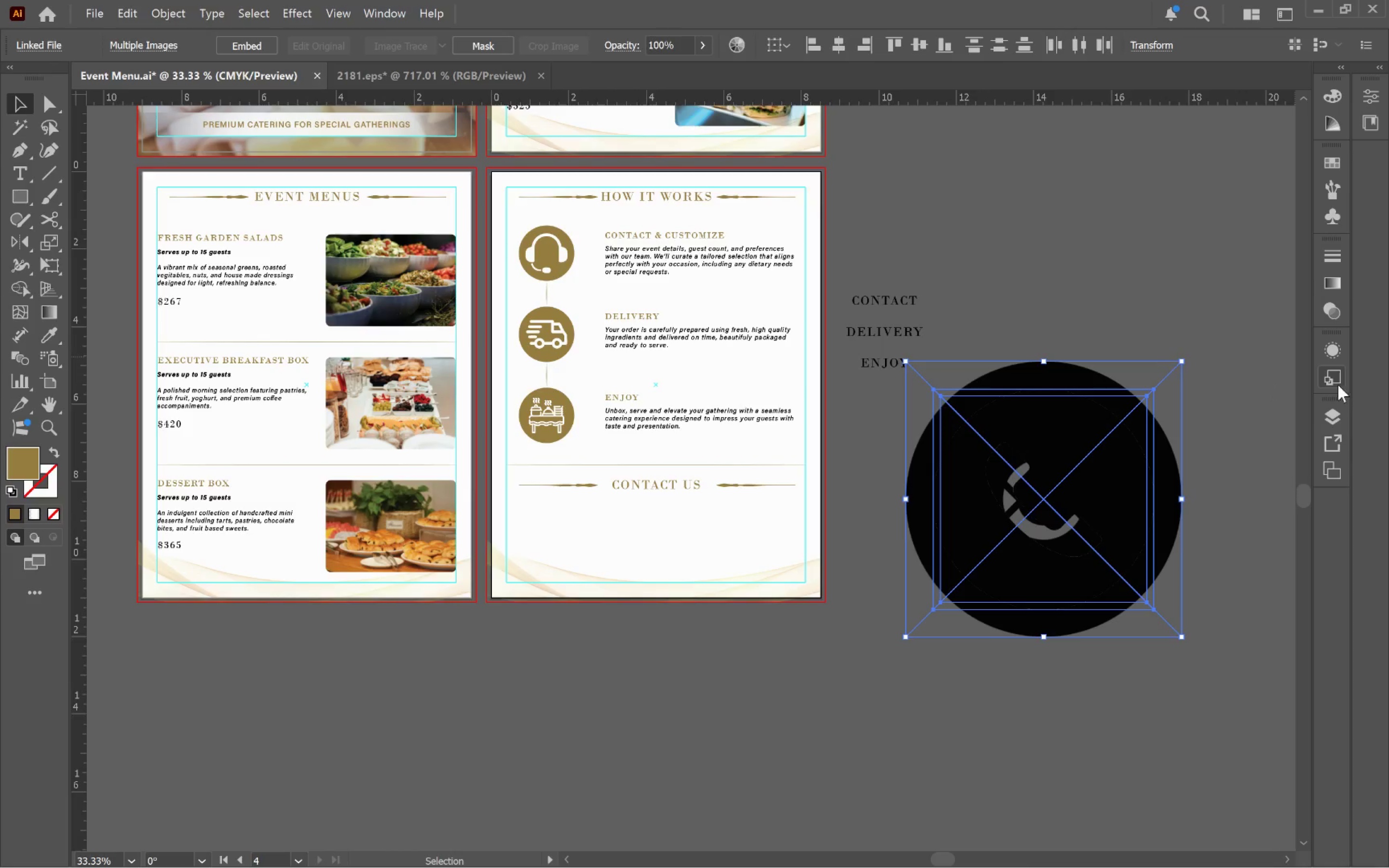 
left_click([1332, 414])
 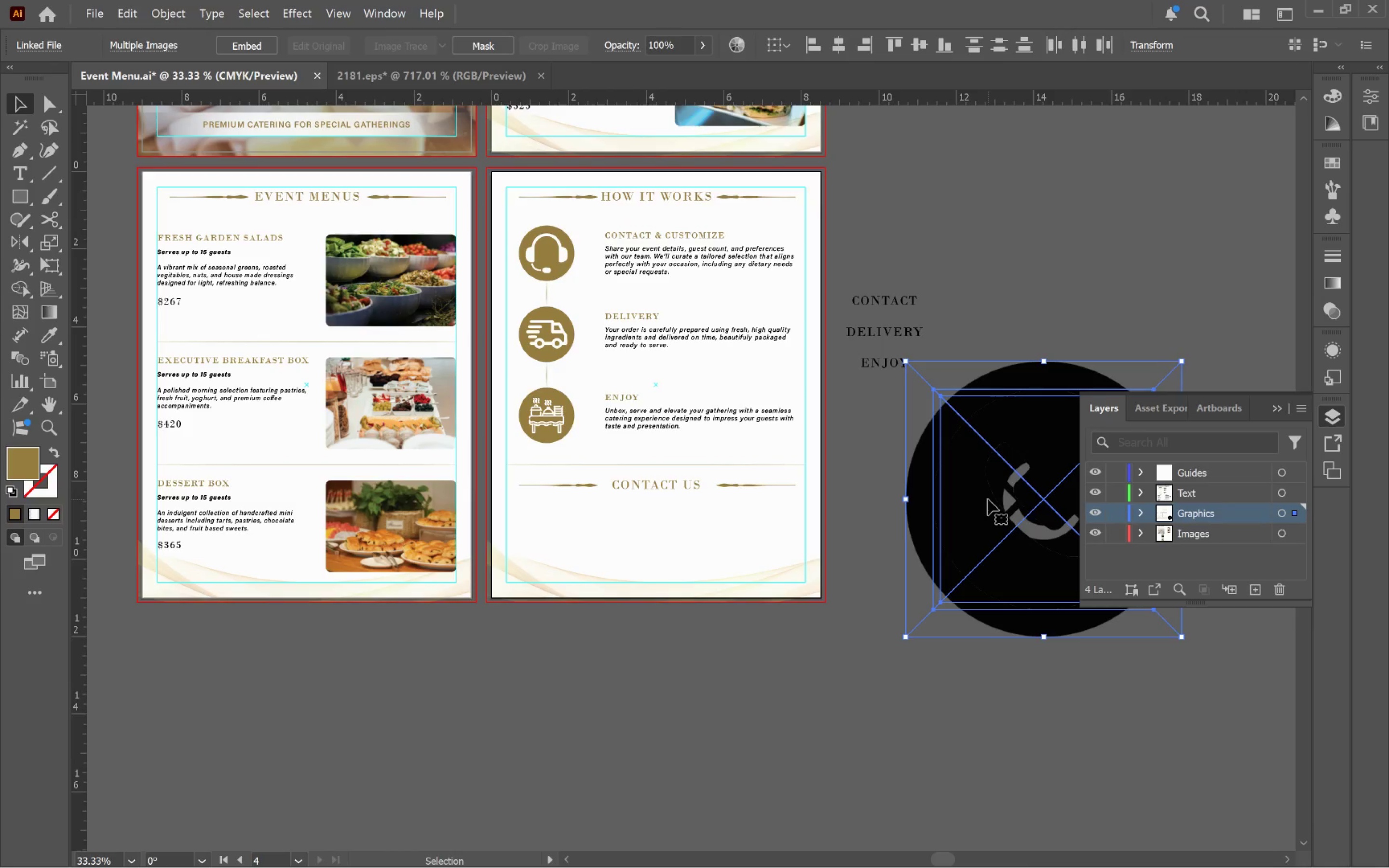 
left_click([988, 499])
 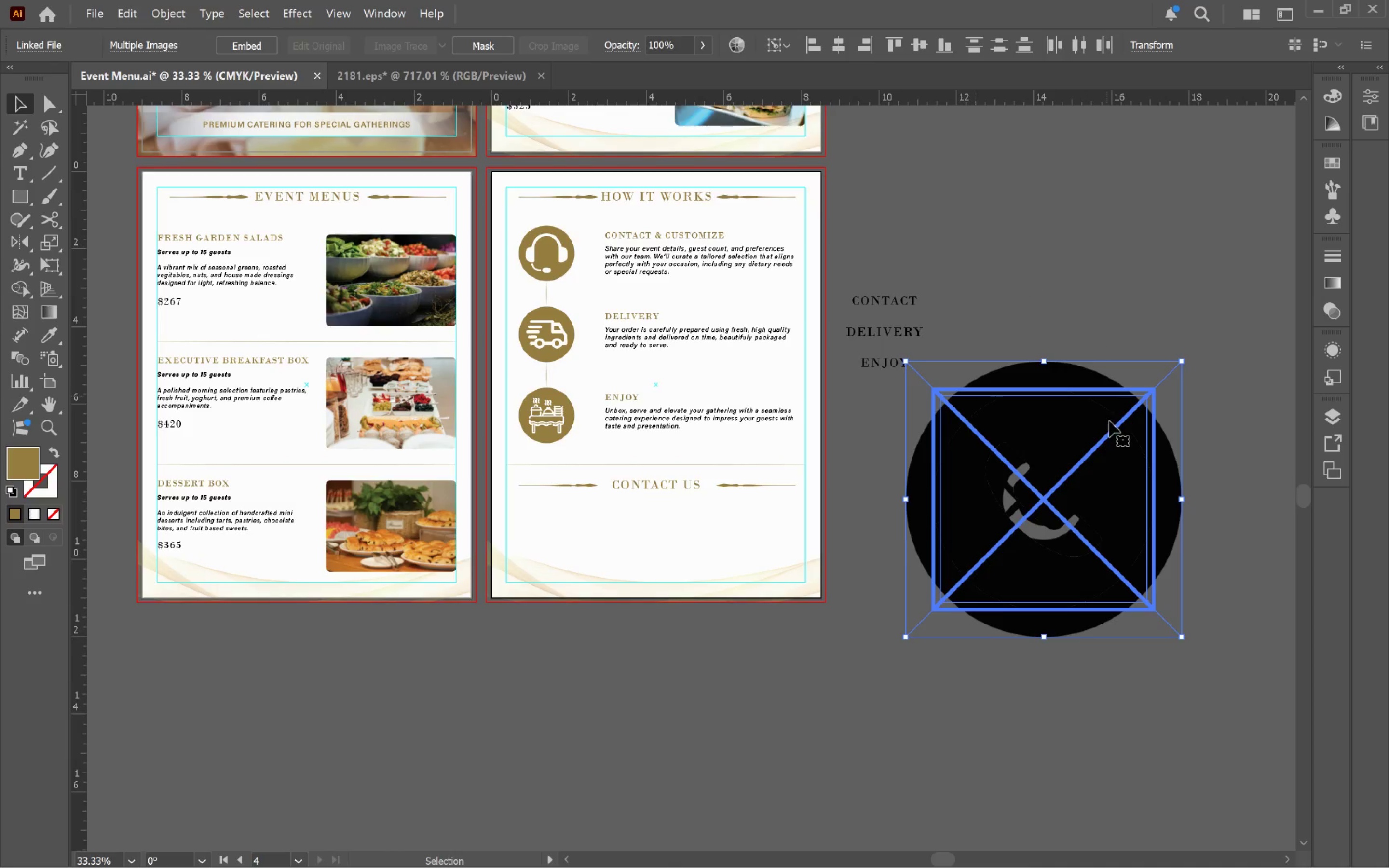 
left_click_drag(start_coordinate=[1048, 511], to_coordinate=[803, 715])
 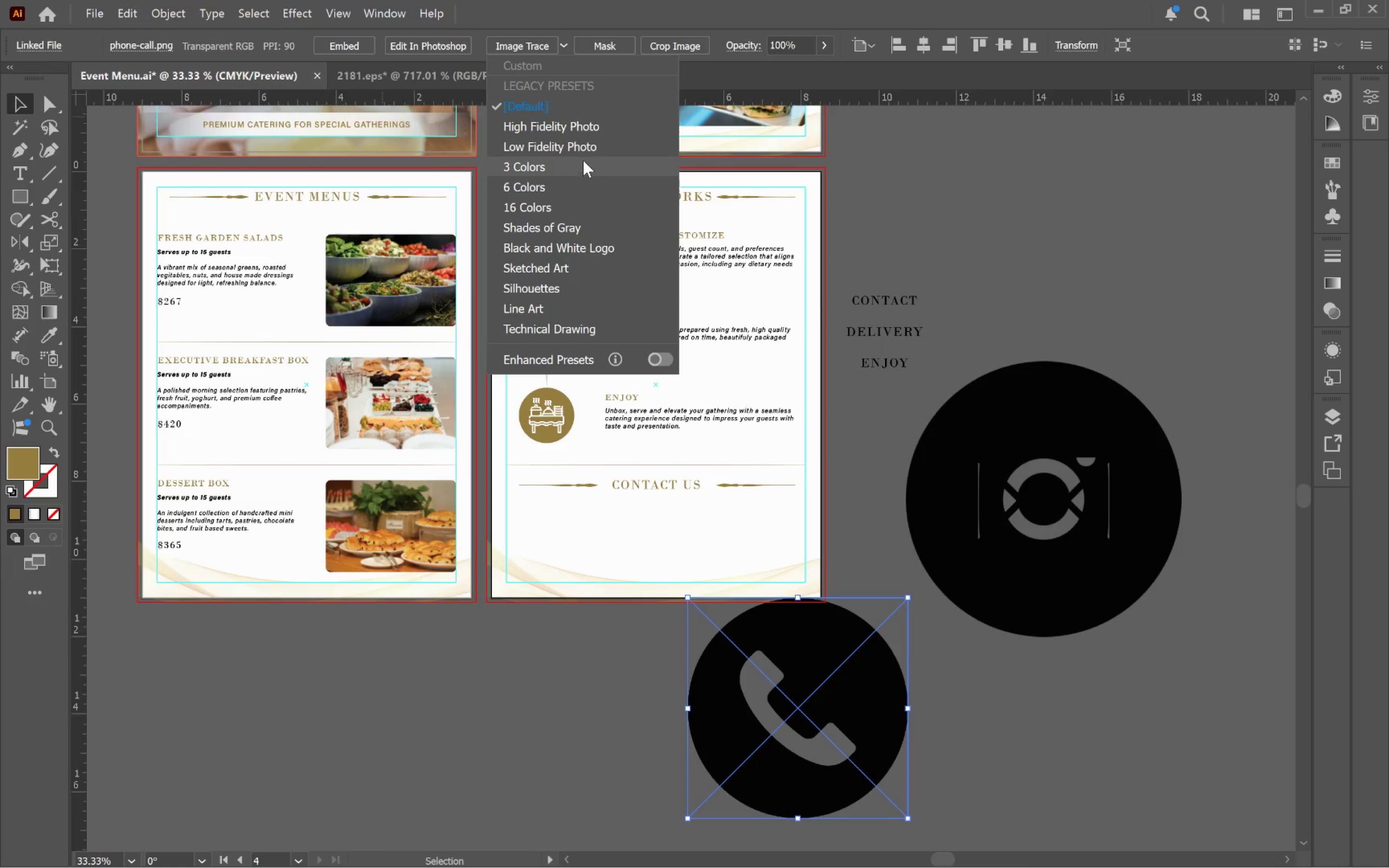 
left_click([582, 291])
 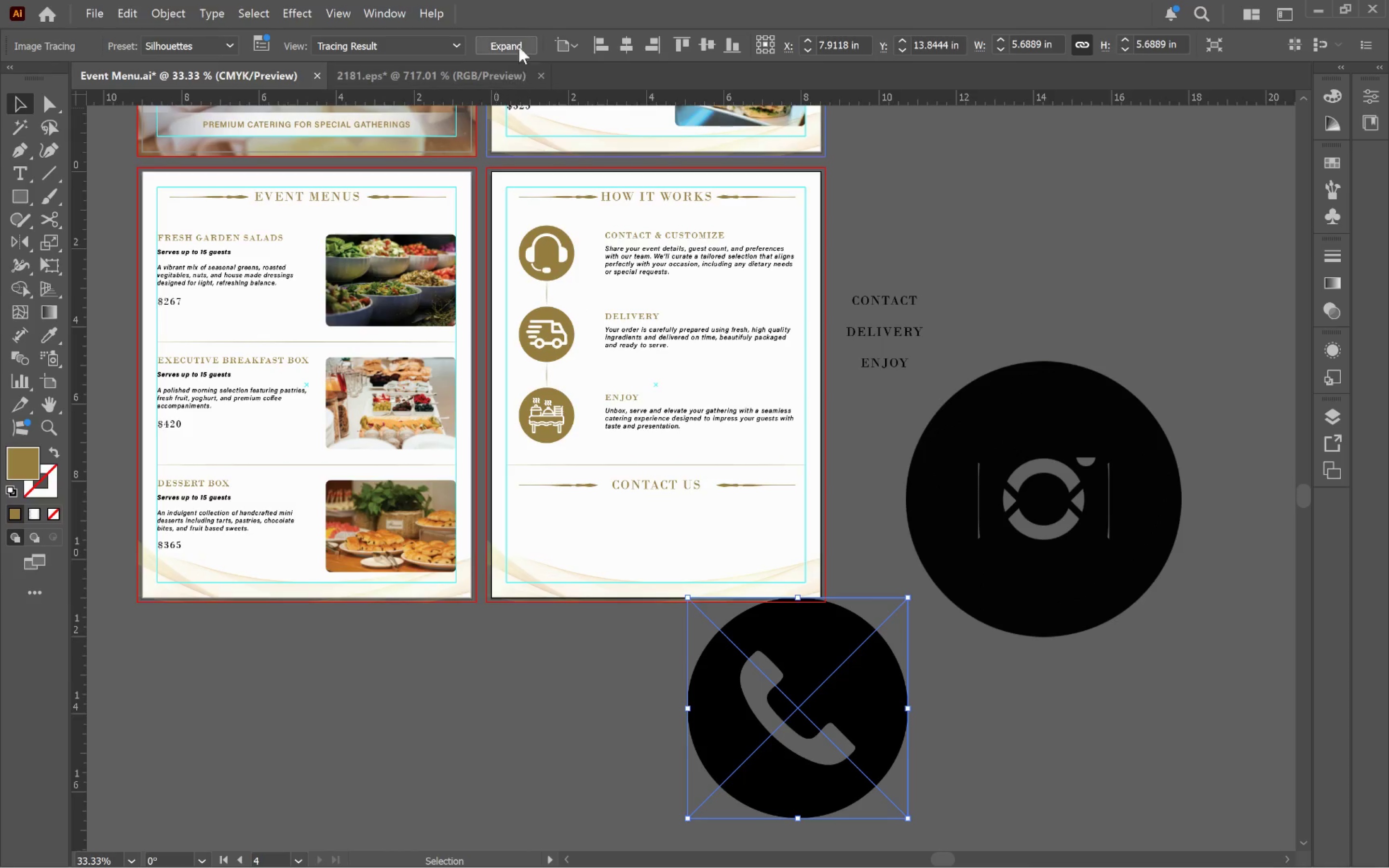 
left_click([513, 41])
 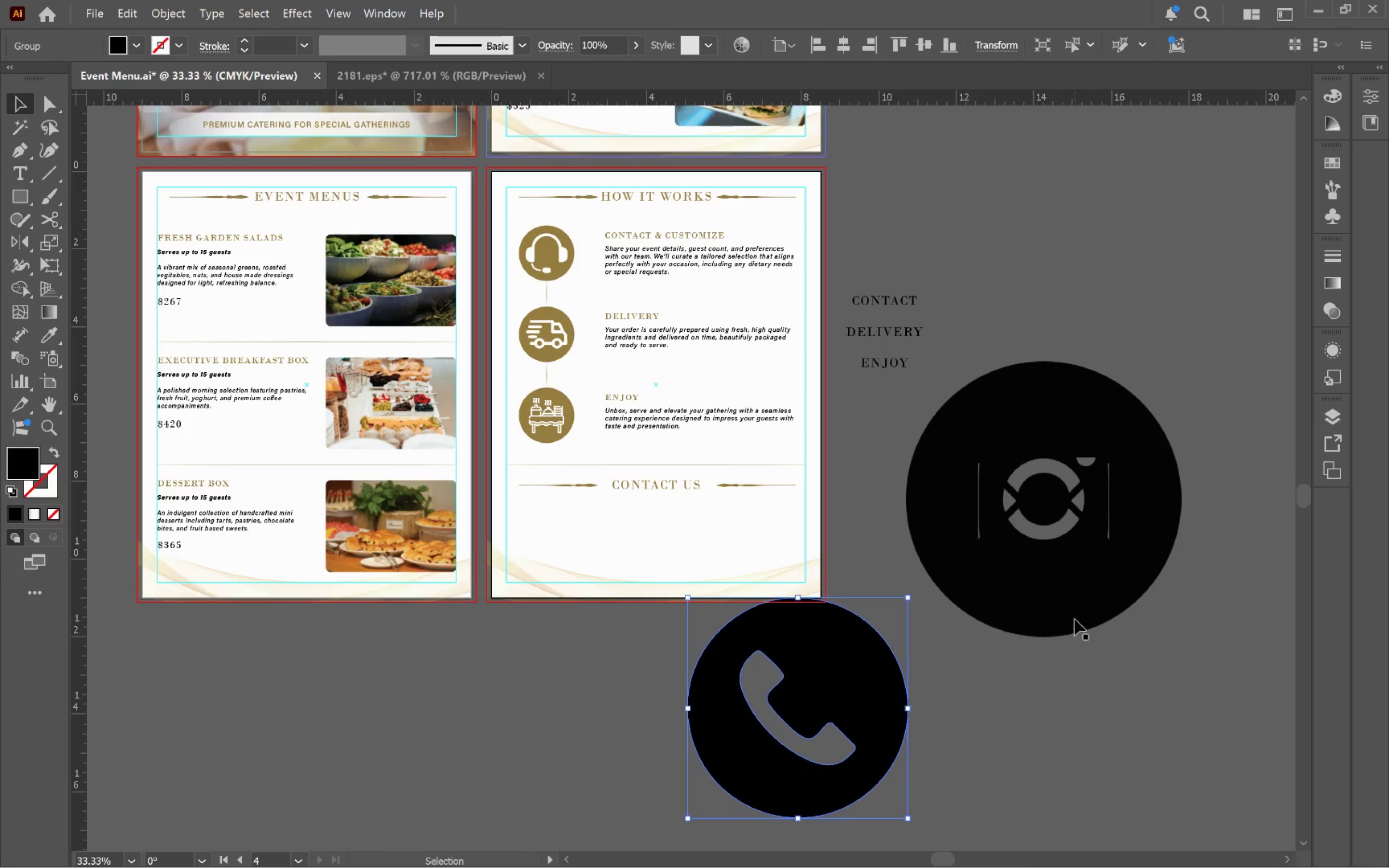 
left_click_drag(start_coordinate=[1062, 605], to_coordinate=[1149, 771])
 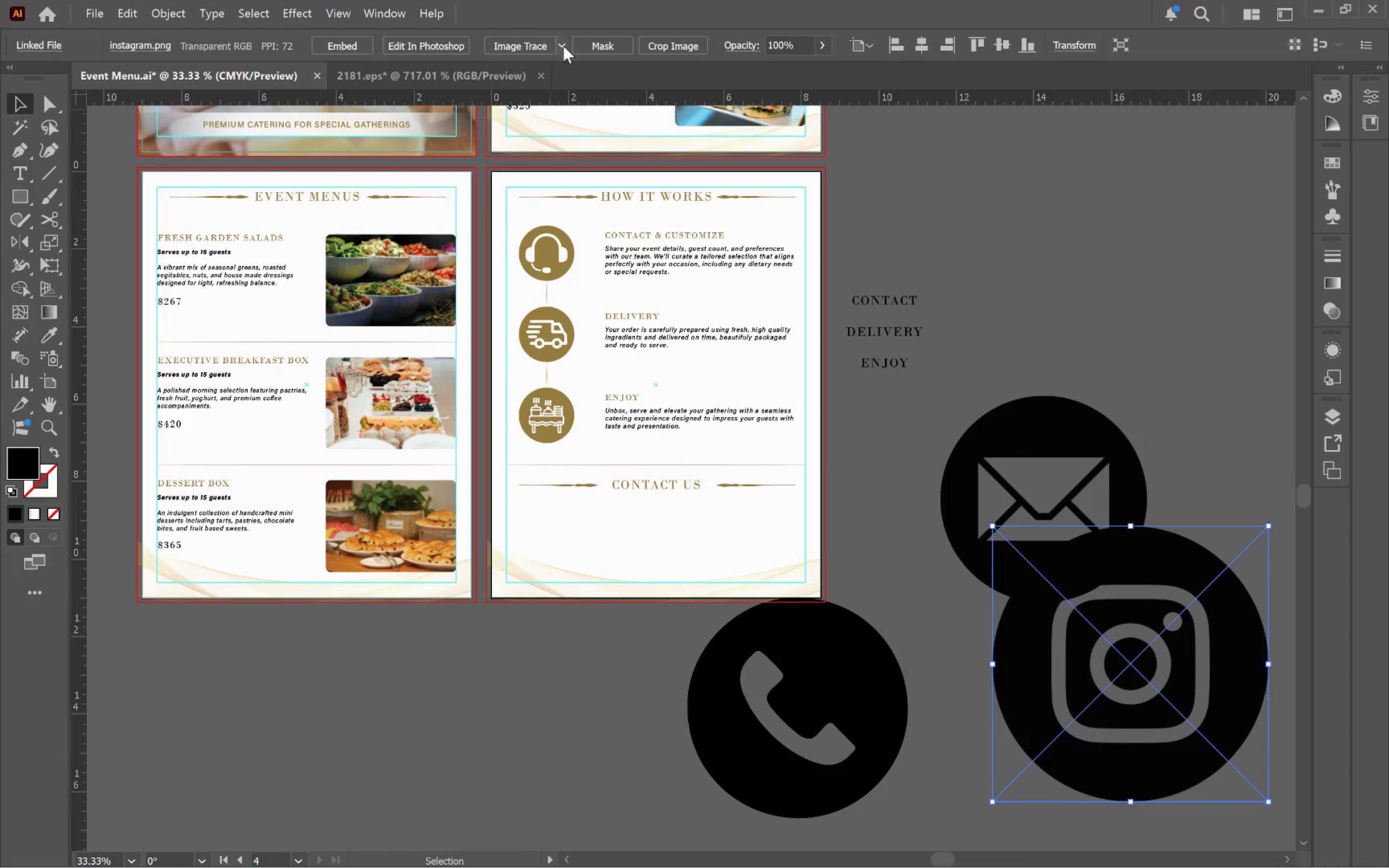 
left_click([563, 45])
 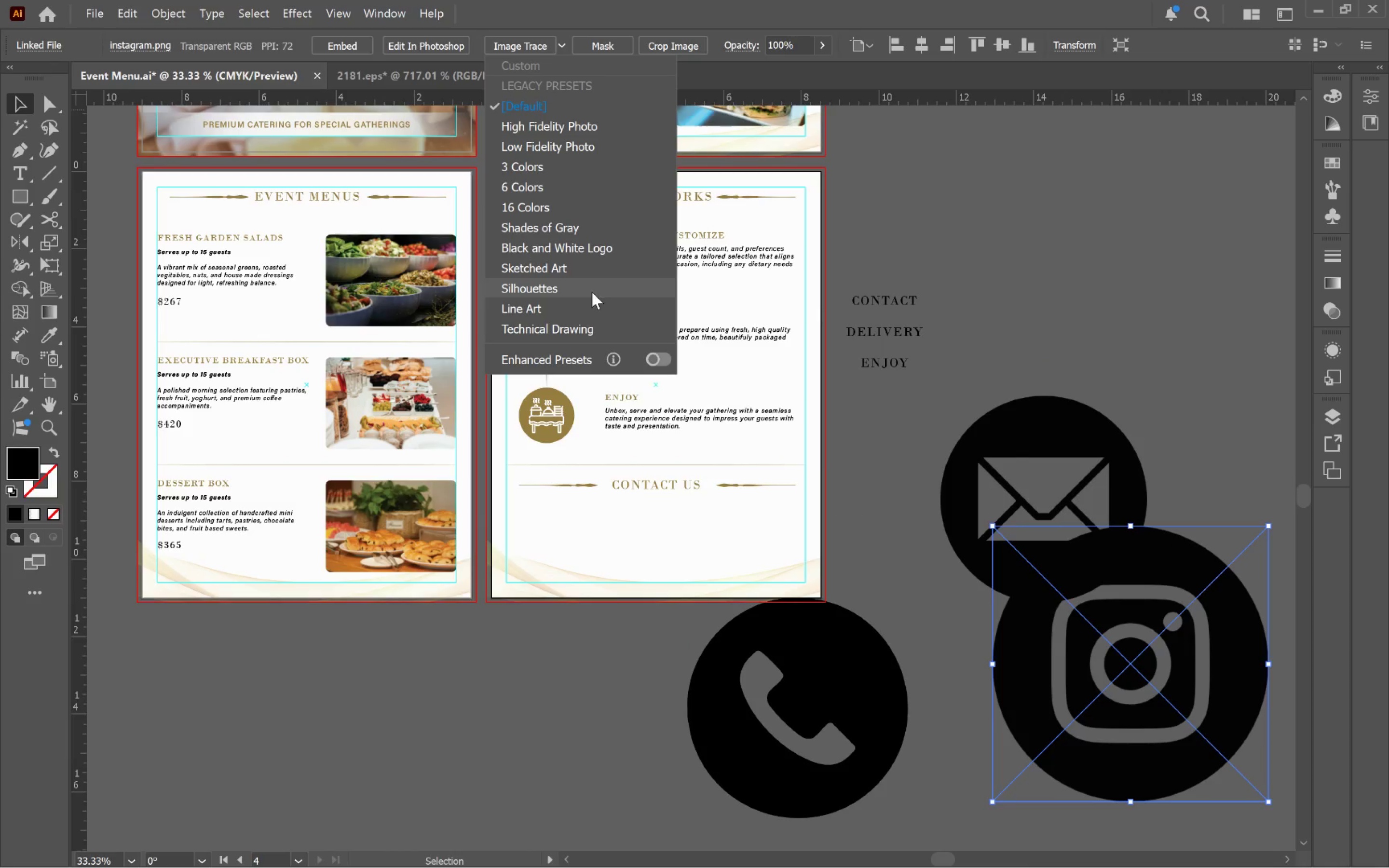 
left_click([592, 292])
 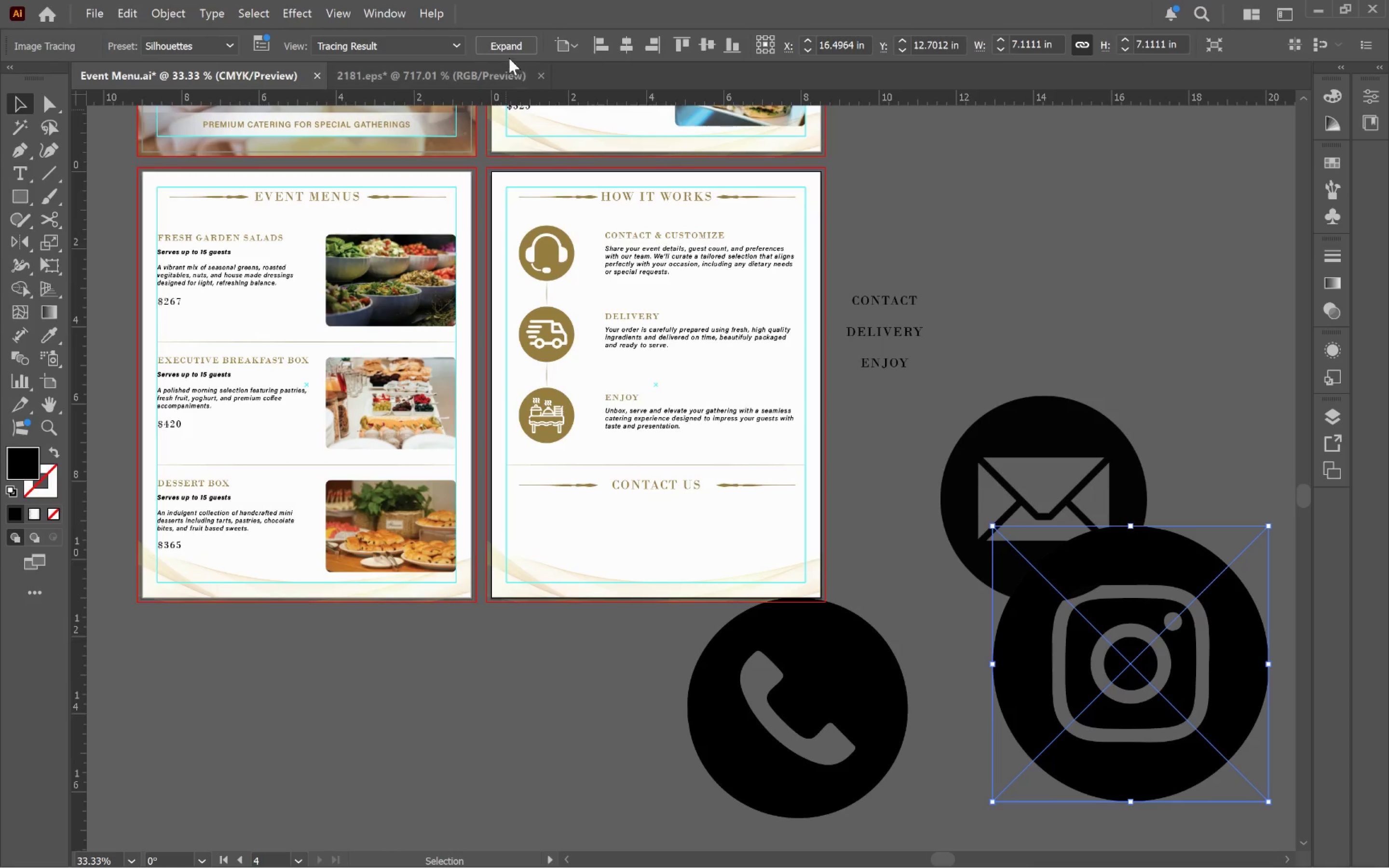 
left_click([511, 52])
 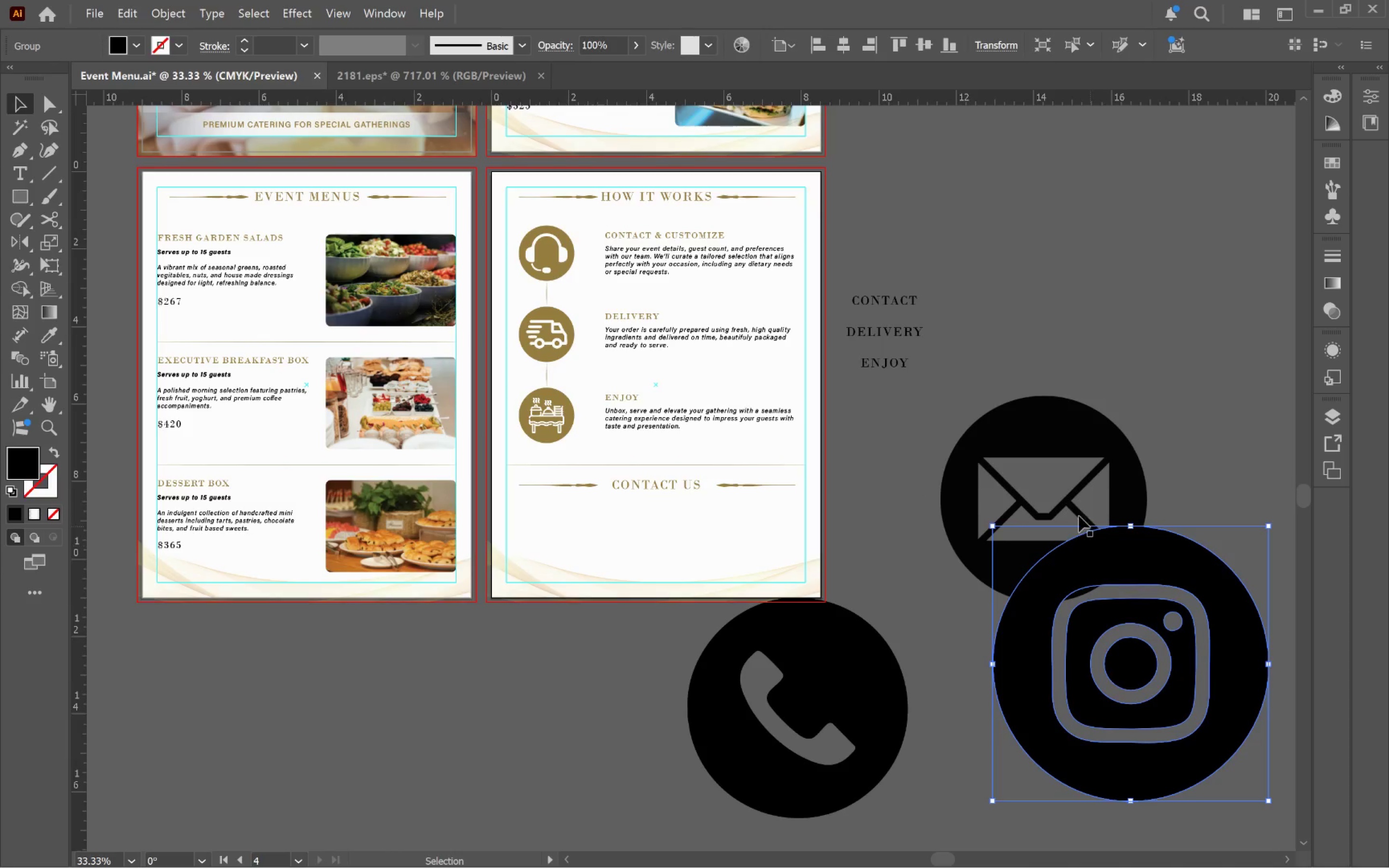 
left_click_drag(start_coordinate=[1055, 488], to_coordinate=[1094, 394])
 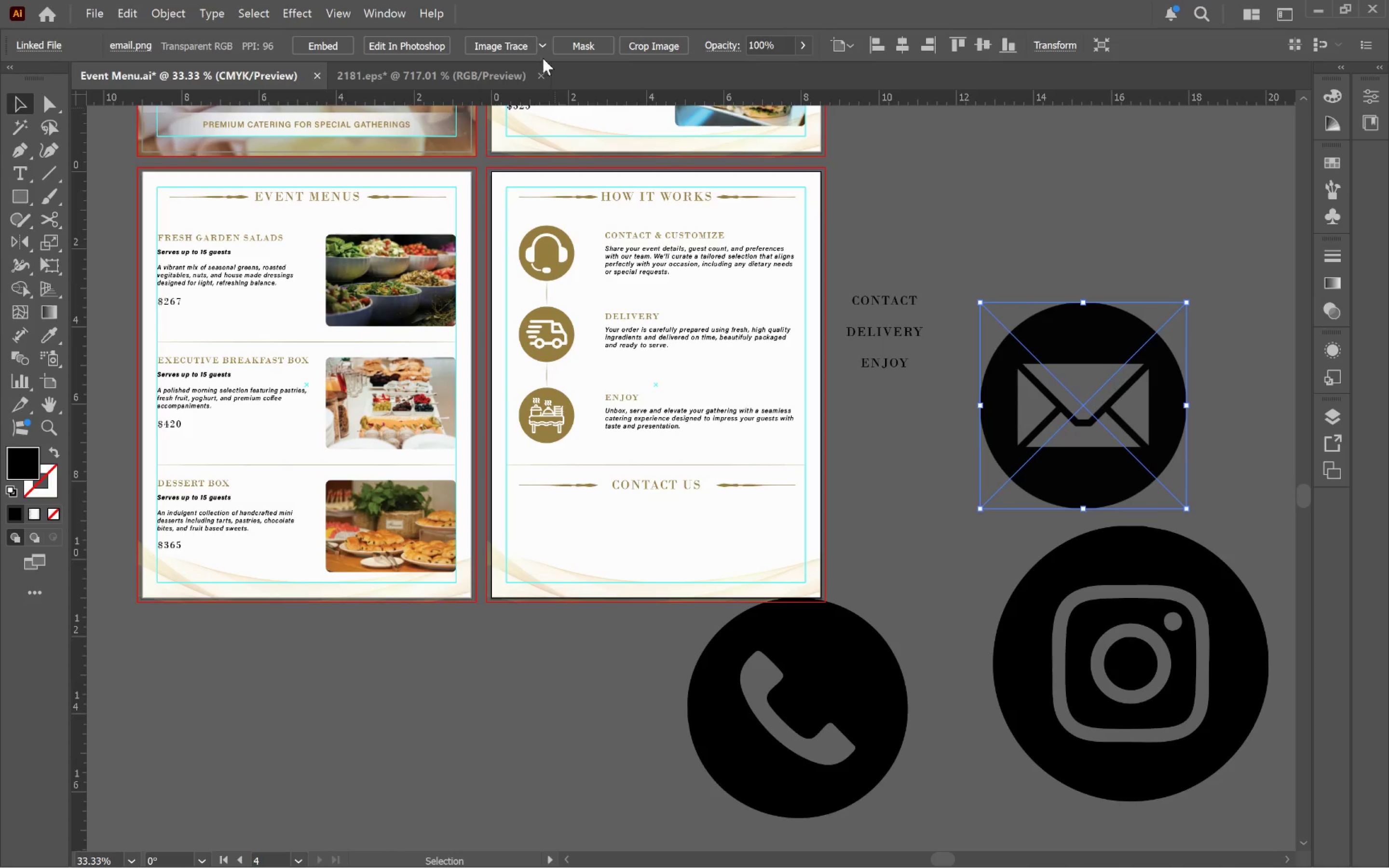 
left_click([542, 39])
 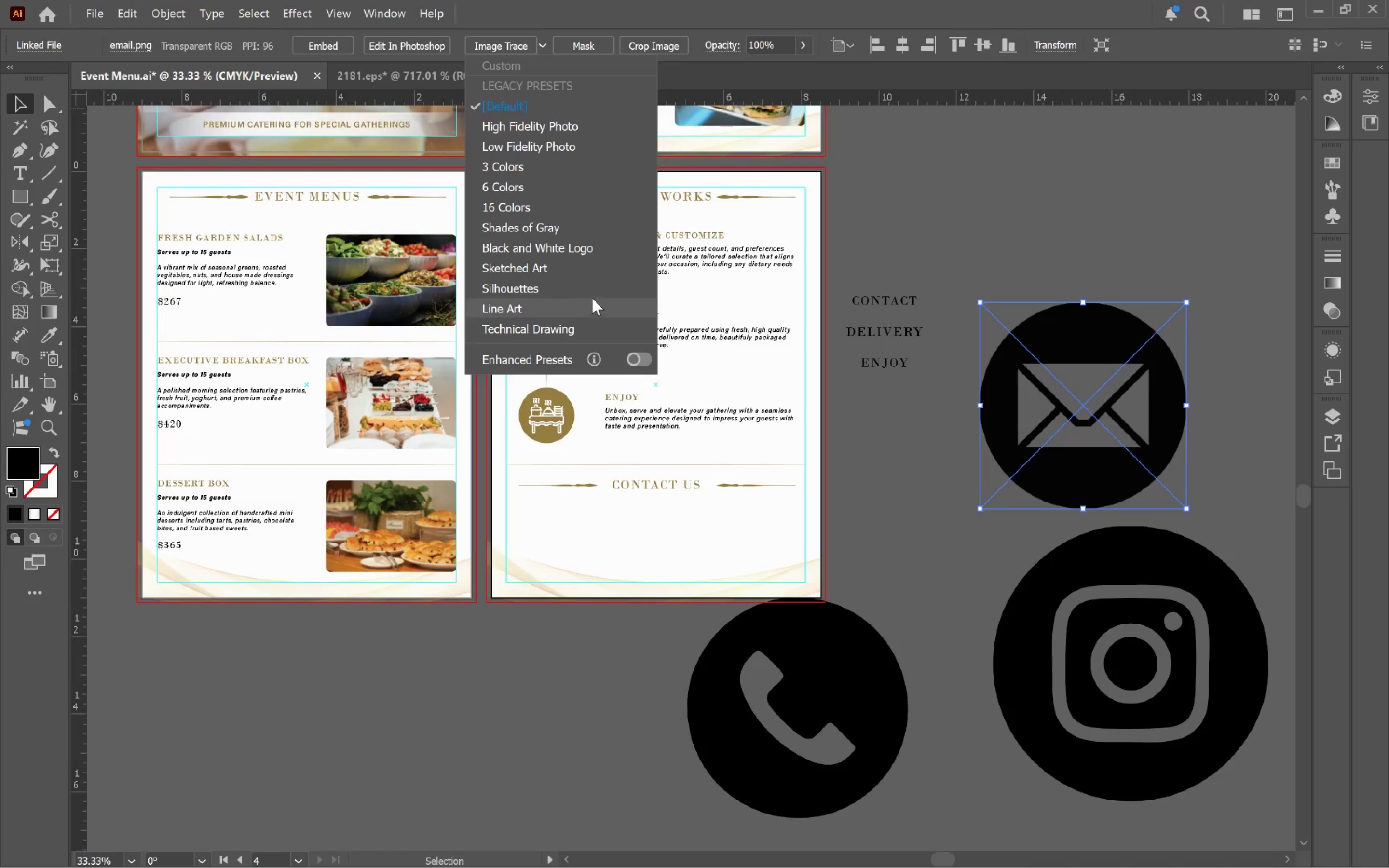 
left_click([593, 291])
 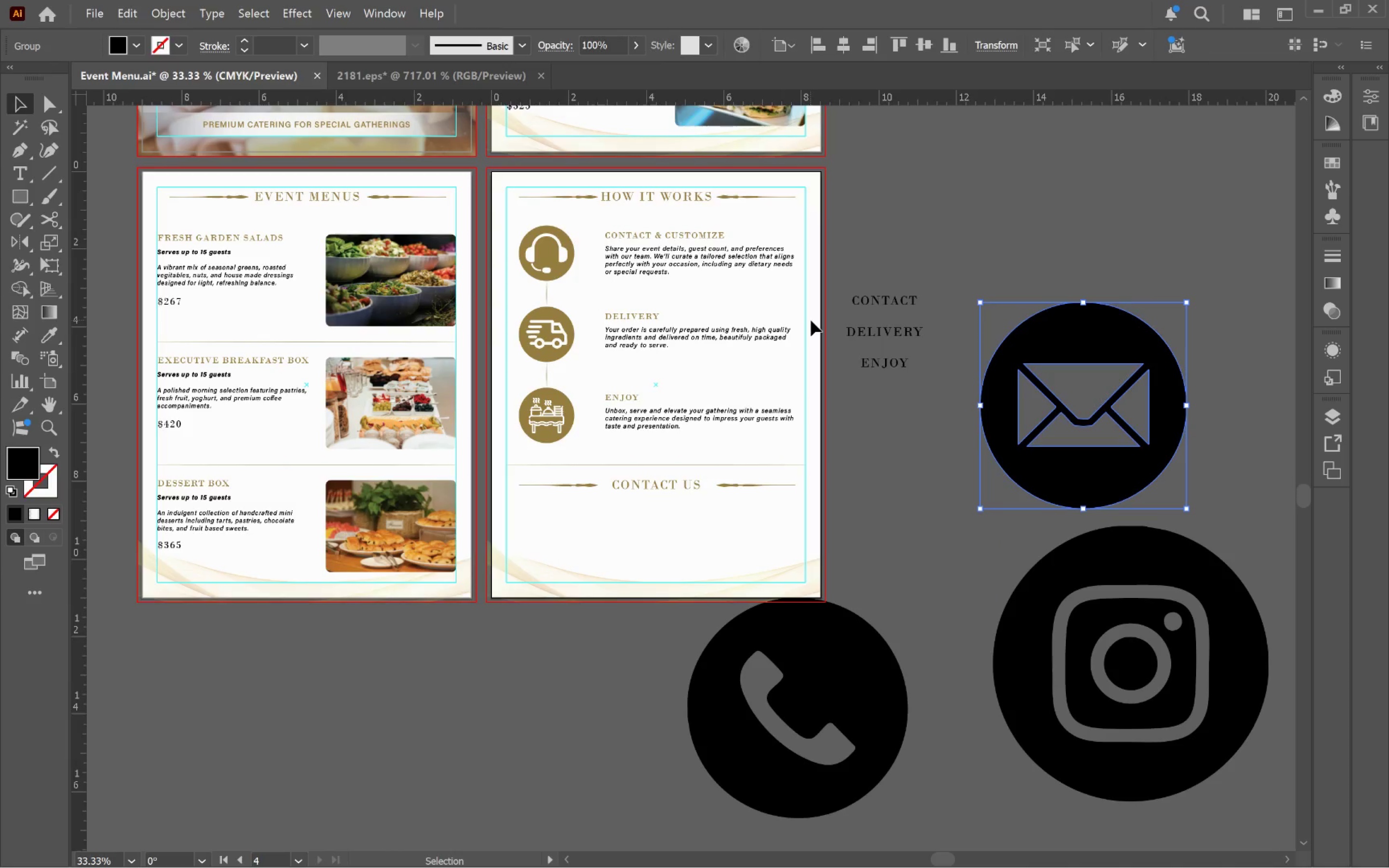 
wait(9.09)
 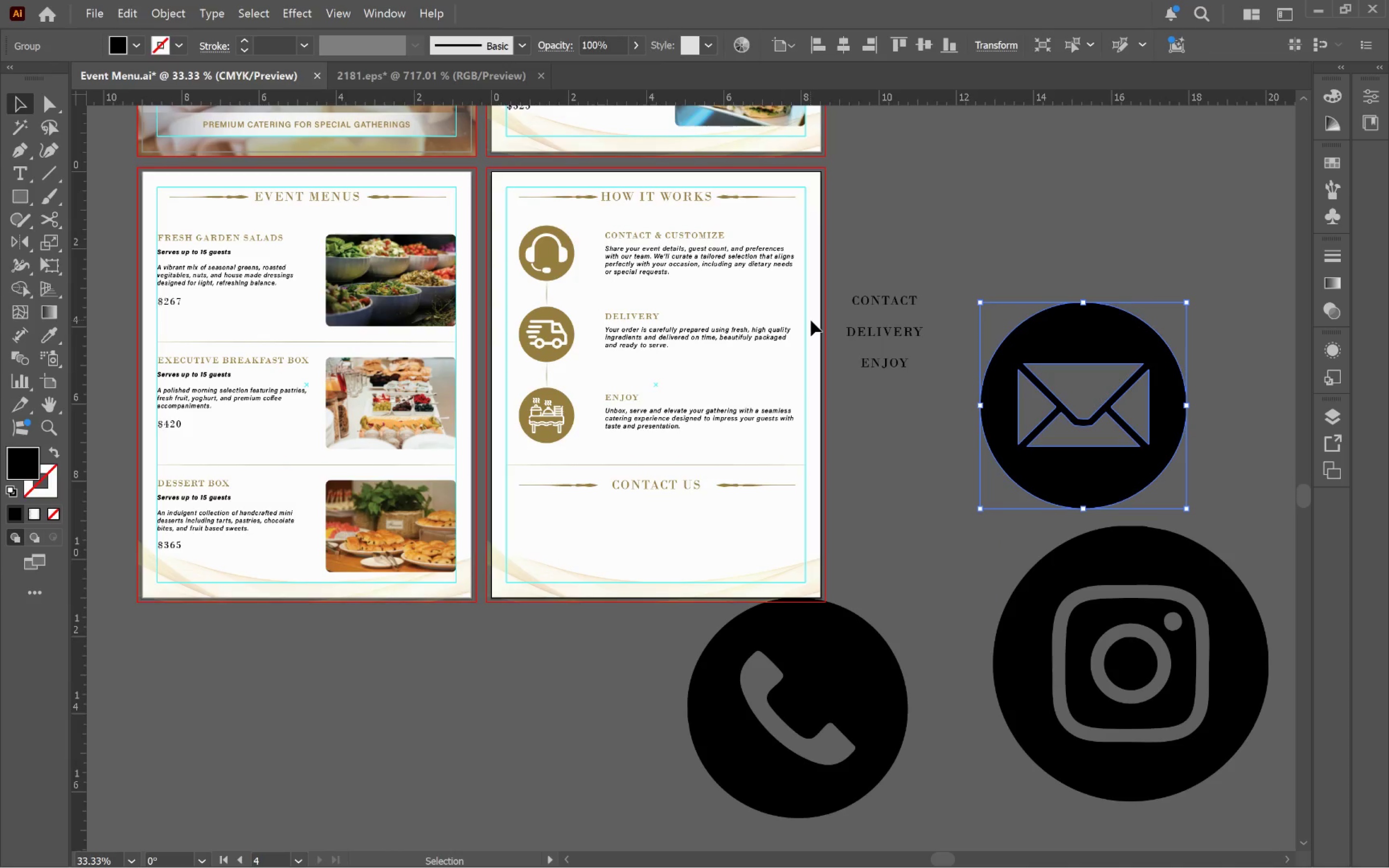 
hold_key(key=Space, duration=0.89)
 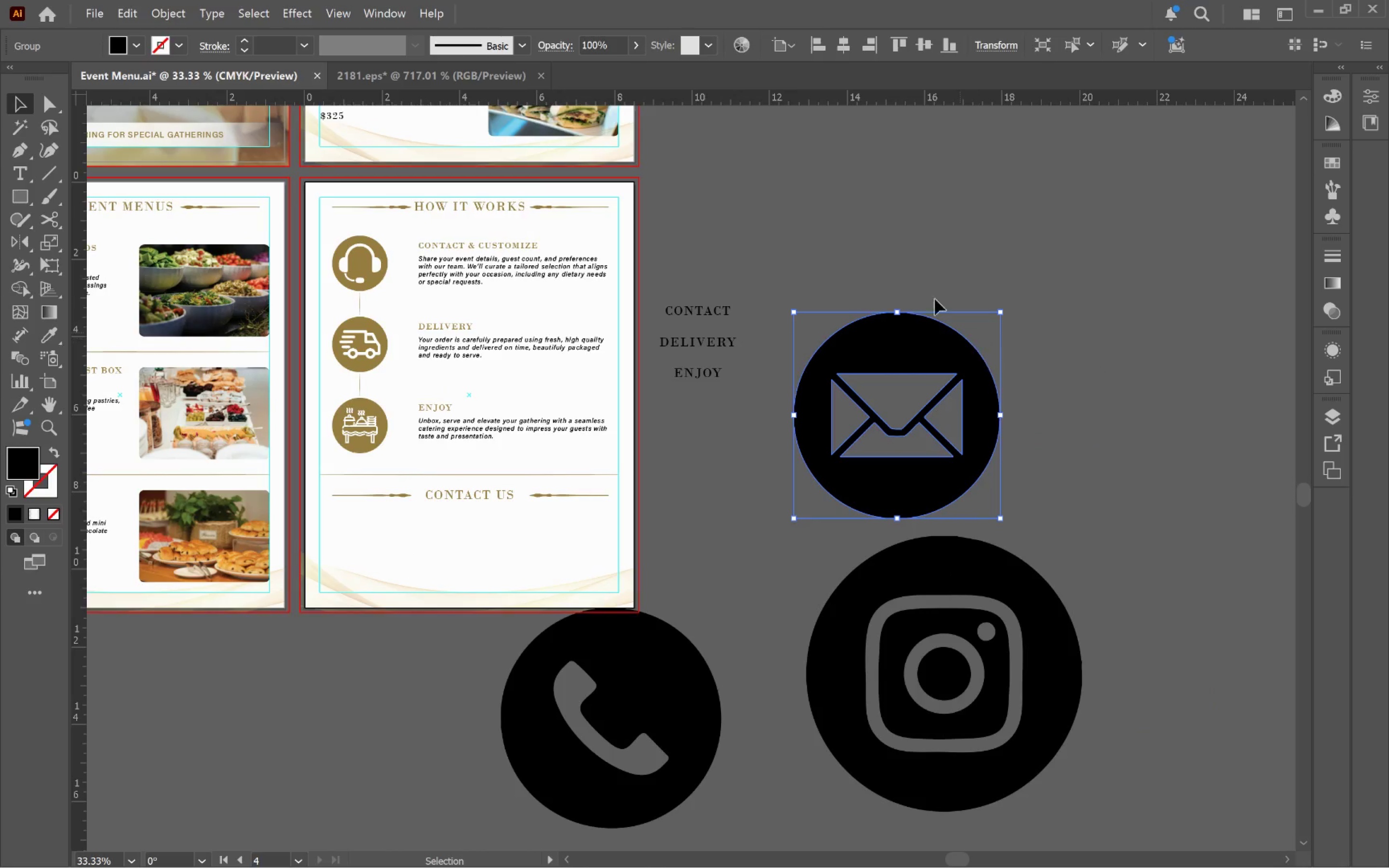 
left_click_drag(start_coordinate=[1165, 583], to_coordinate=[978, 593])
 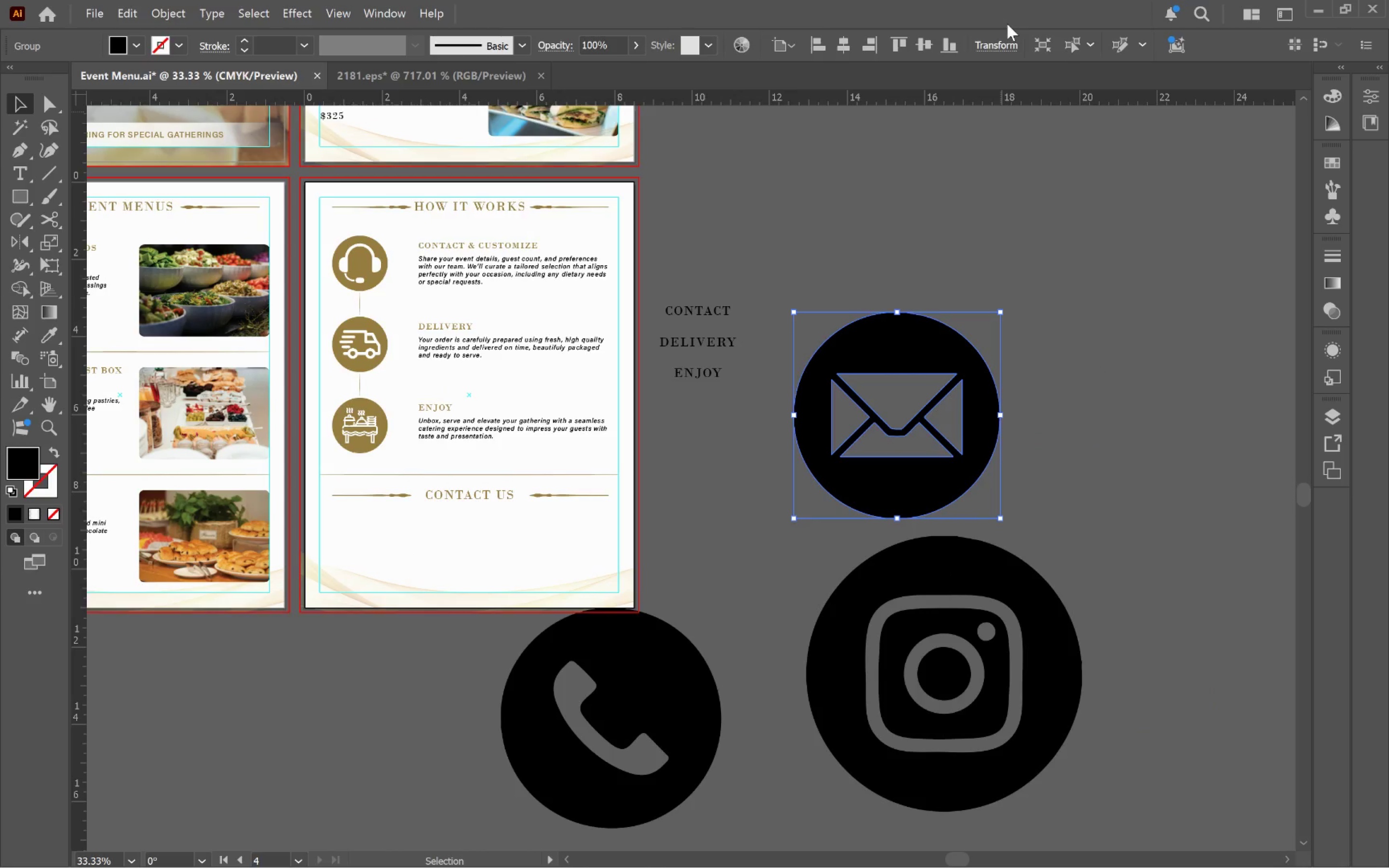 
left_click([1008, 44])
 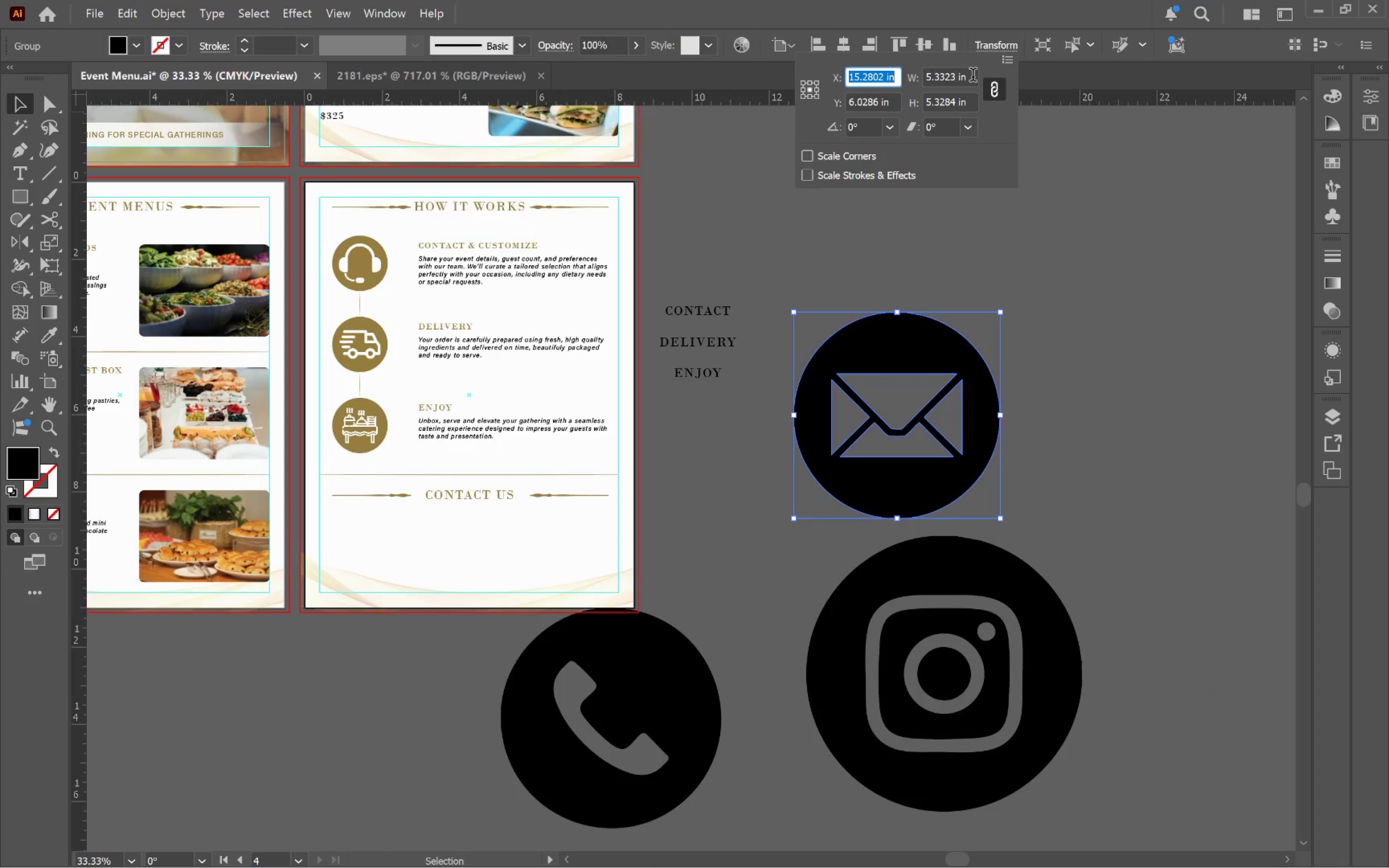 
mouse_move([952, 94])
 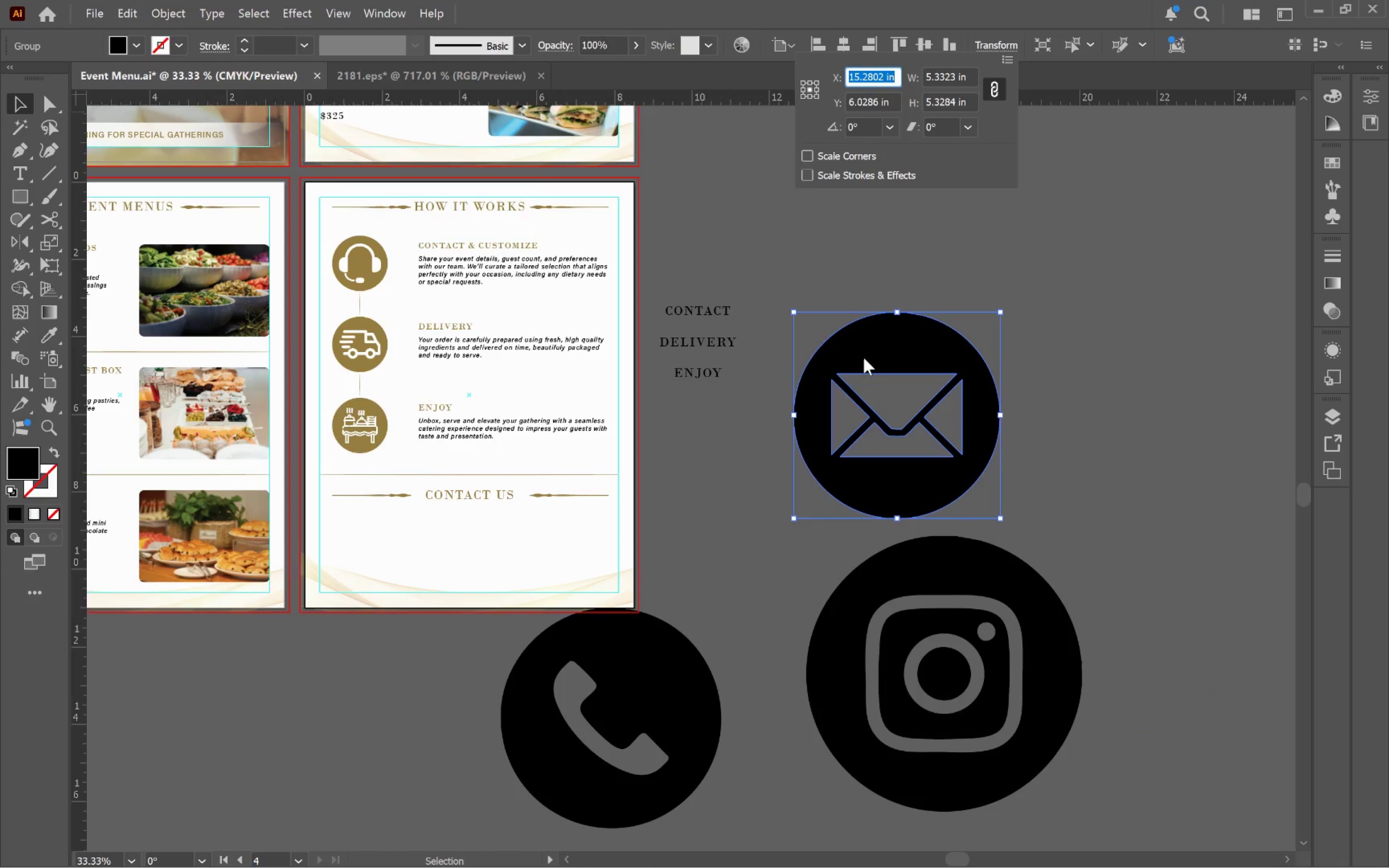 
left_click([869, 353])
 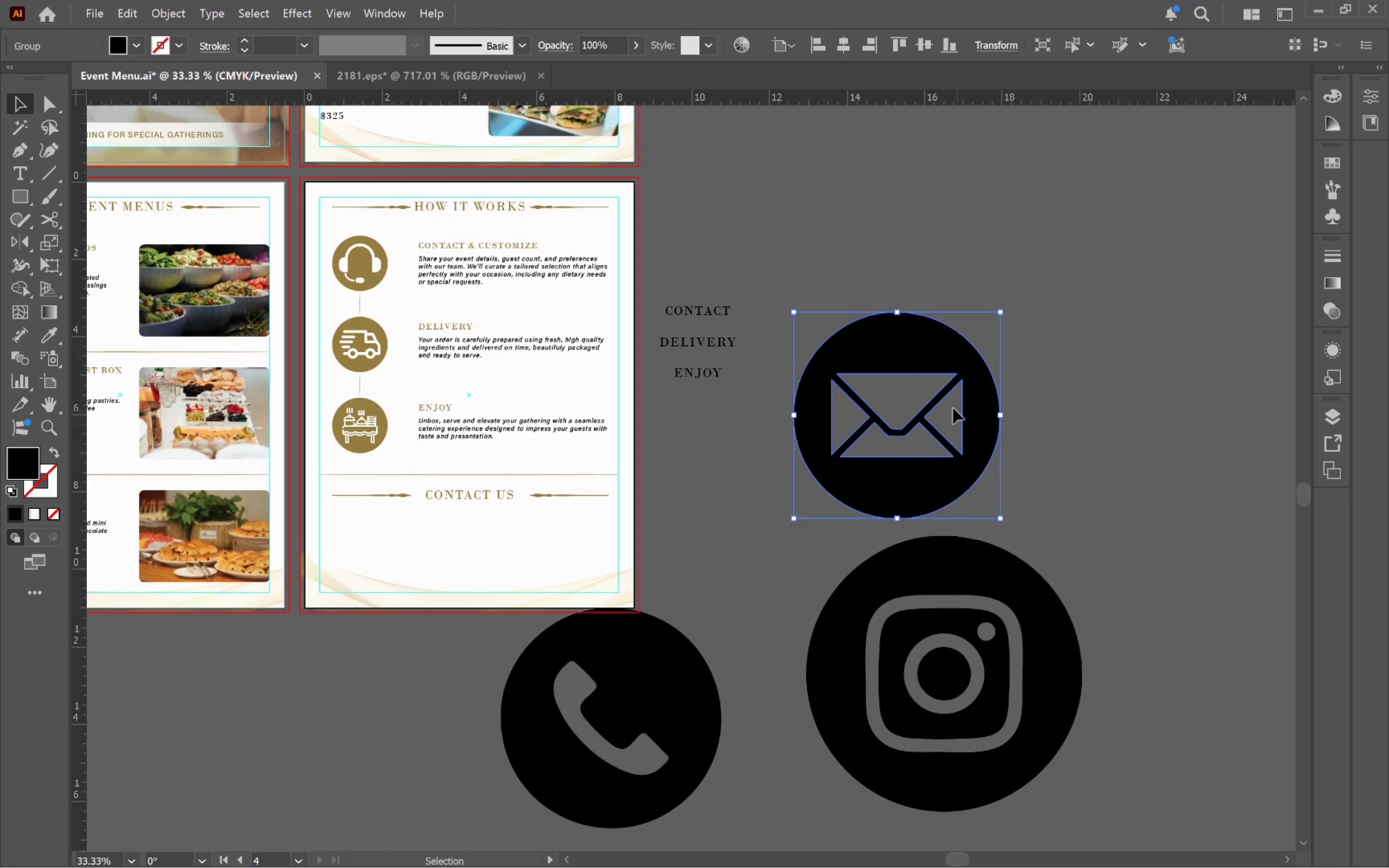 
left_click_drag(start_coordinate=[907, 358], to_coordinate=[426, 507])
 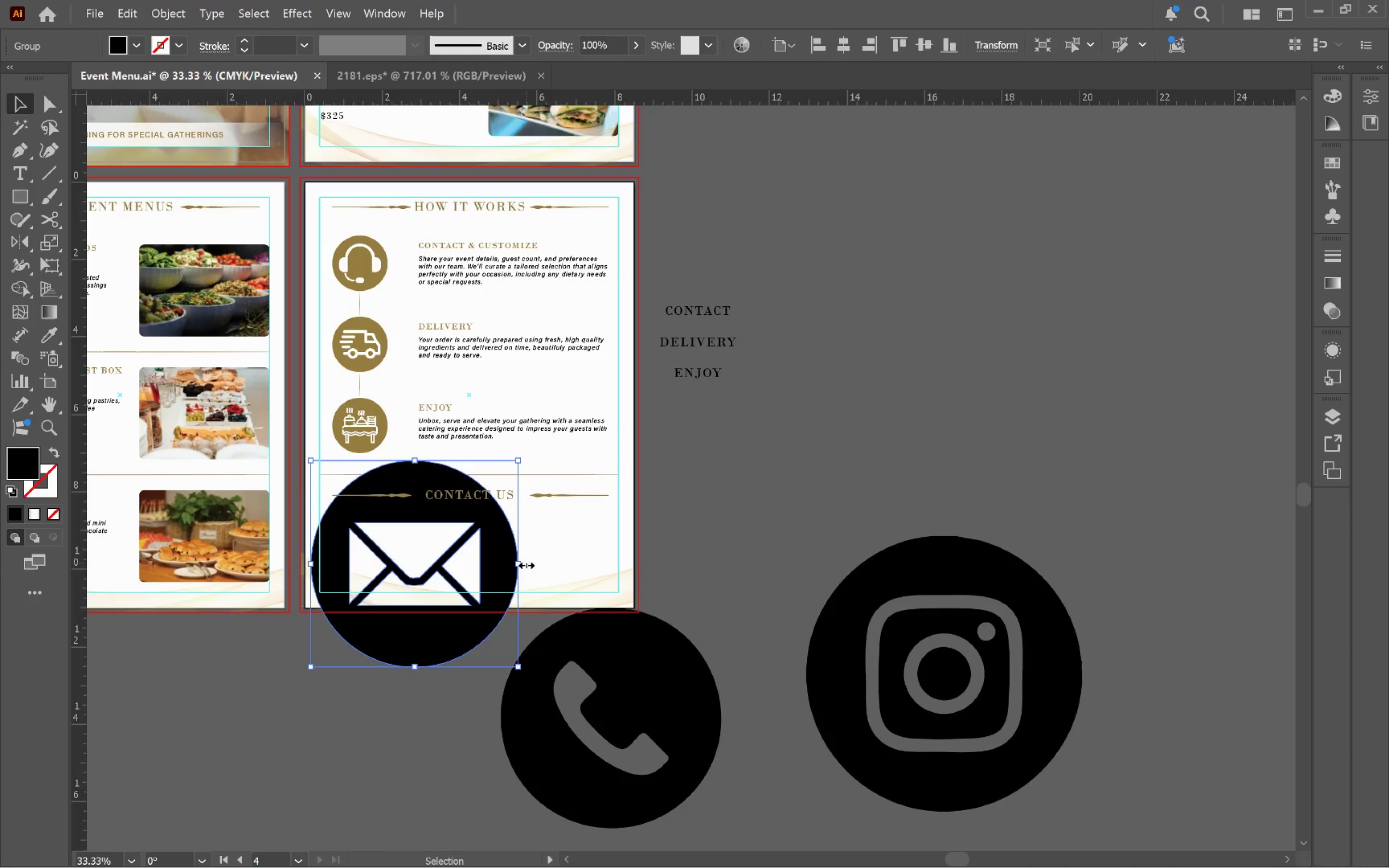 
left_click_drag(start_coordinate=[523, 563], to_coordinate=[429, 573])
 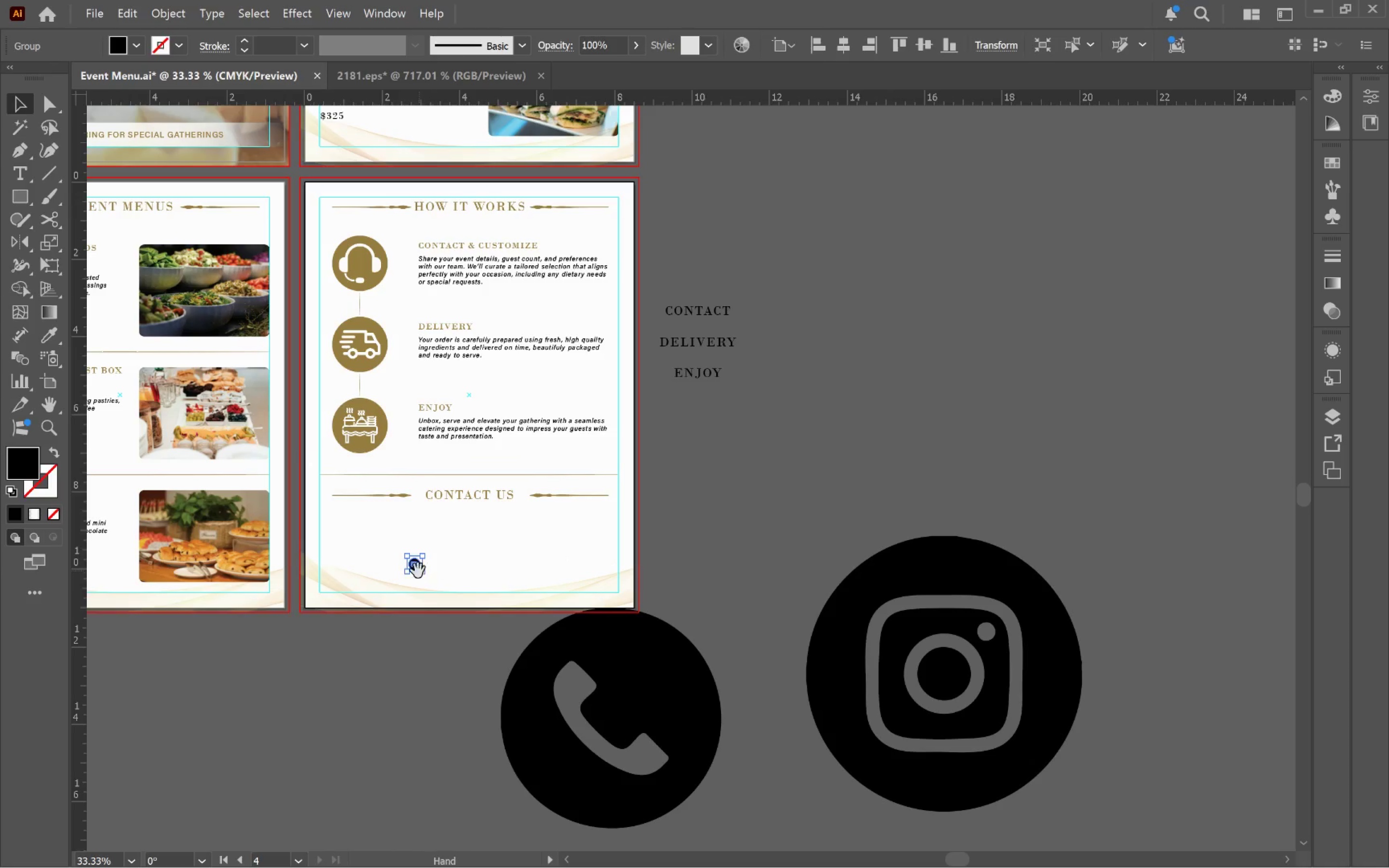 
hold_key(key=AltLeft, duration=2.48)
 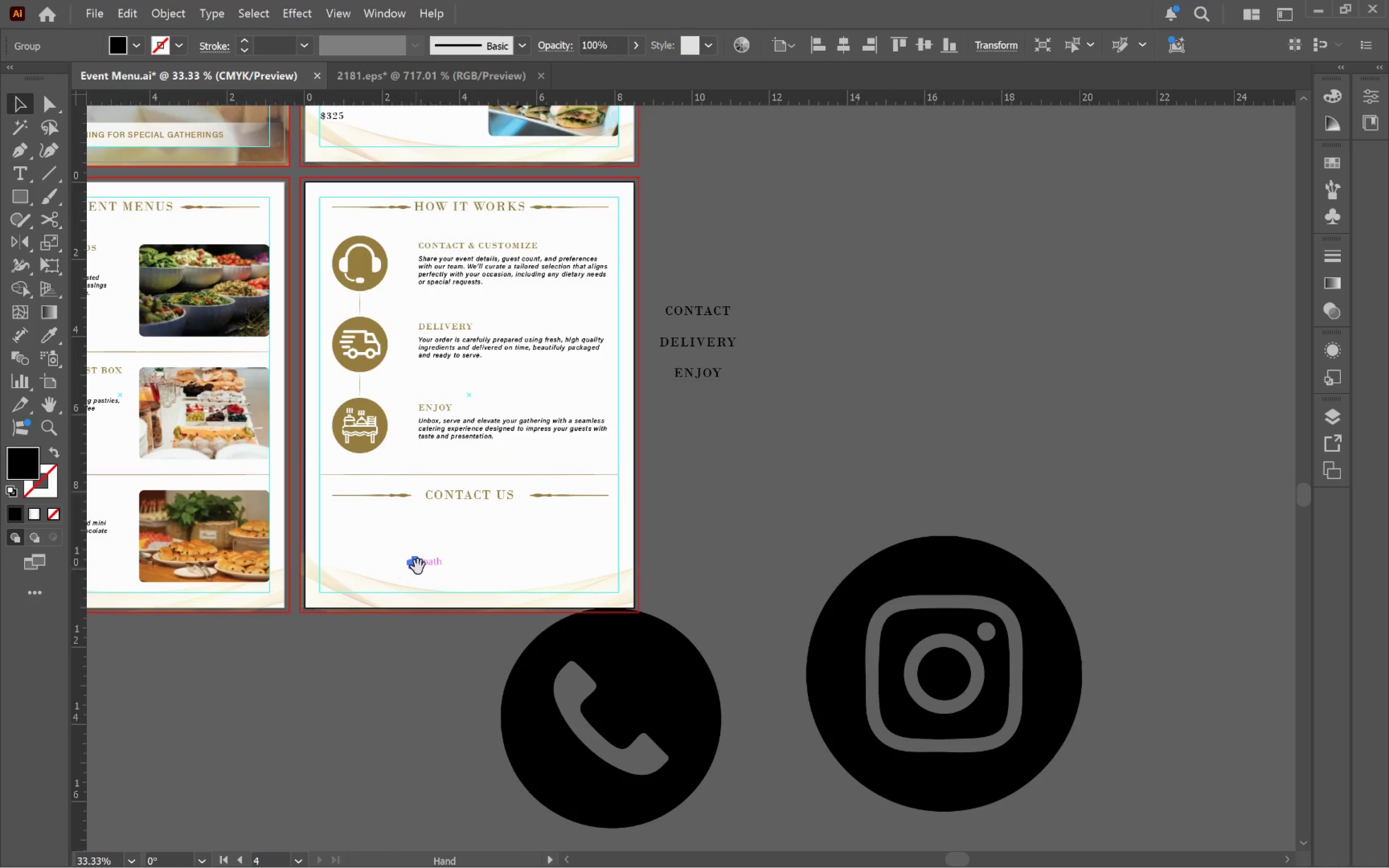 
hold_key(key=ShiftLeft, duration=2.4)
 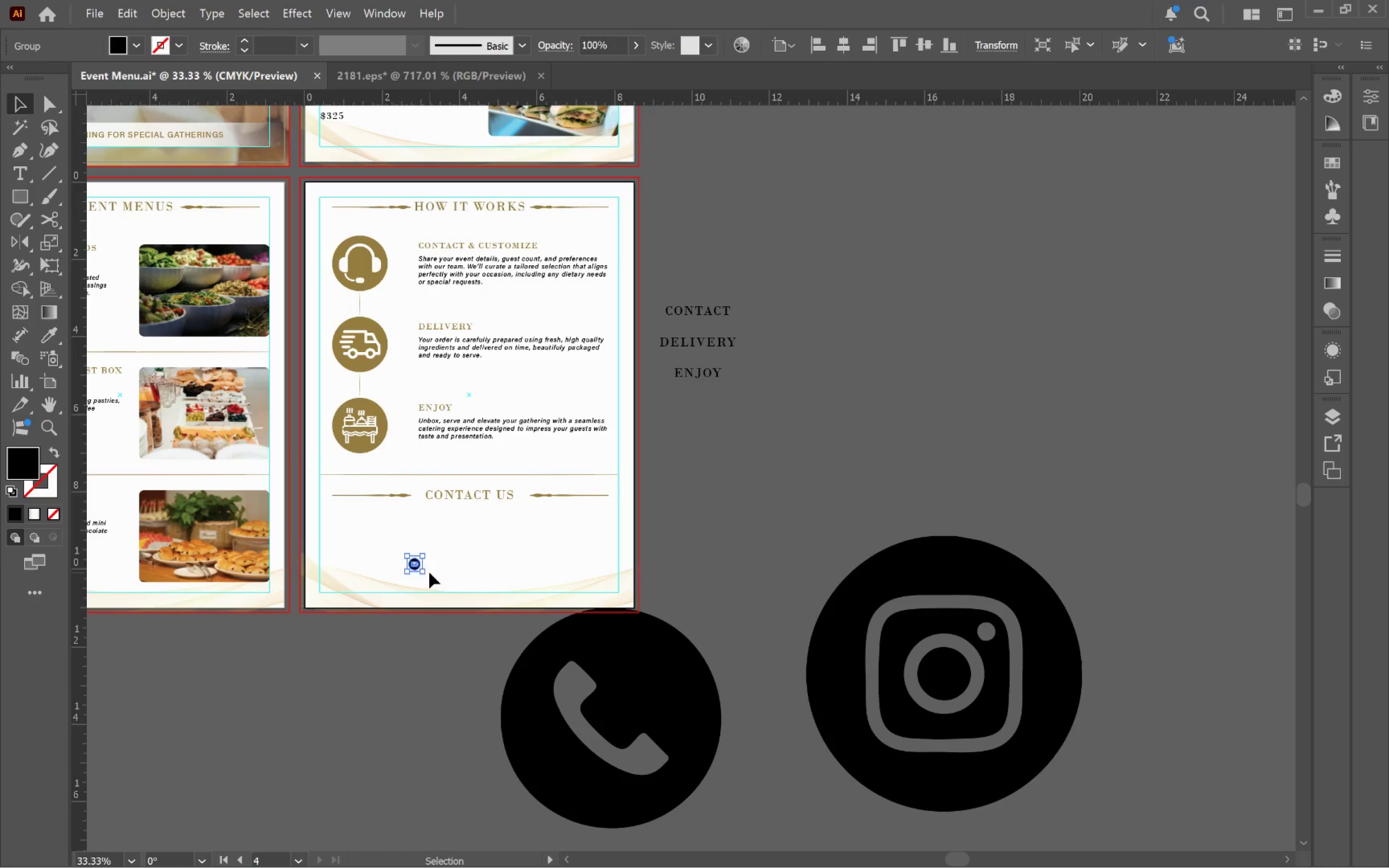 
hold_key(key=Space, duration=0.78)
 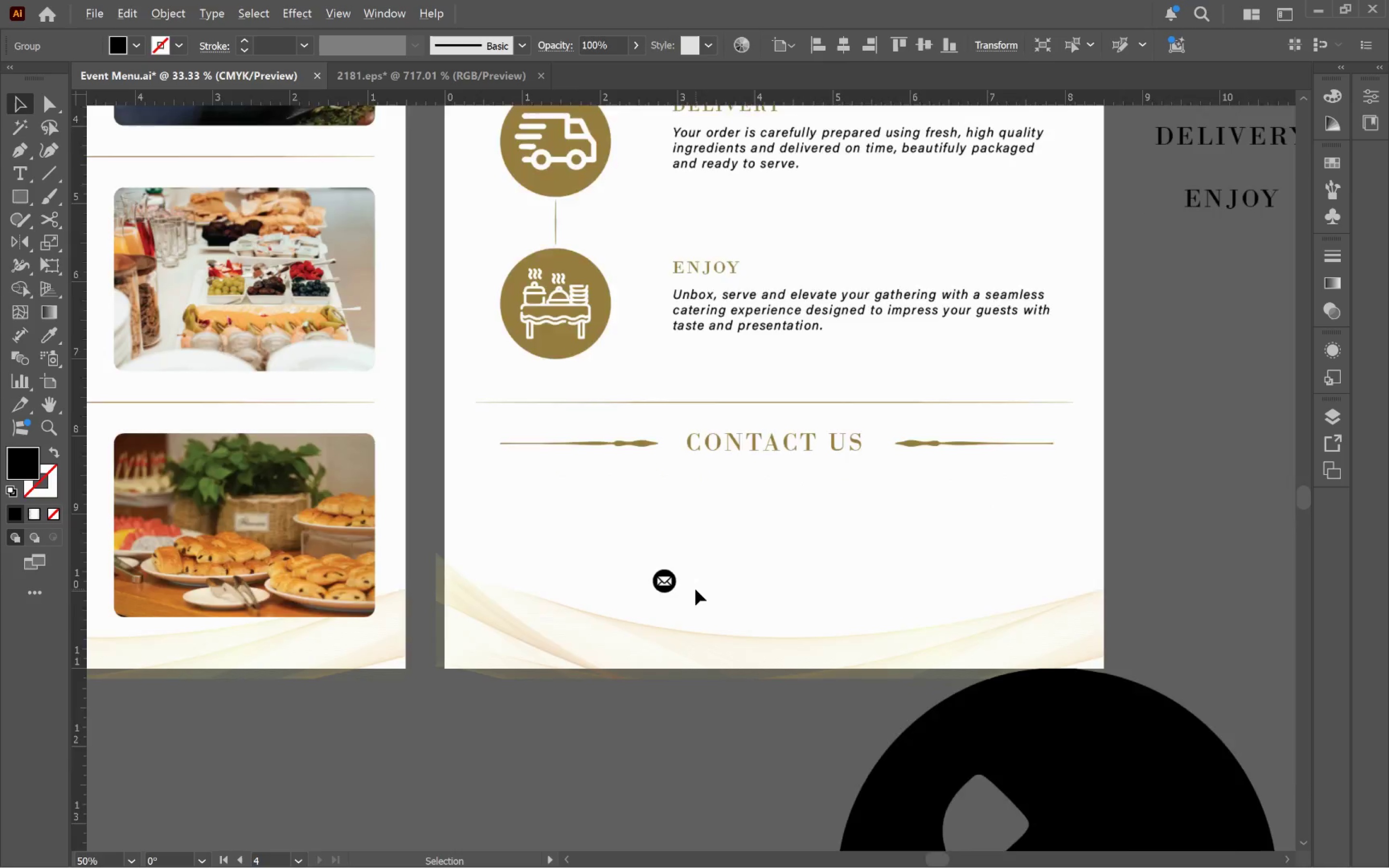 
left_click_drag(start_coordinate=[420, 566], to_coordinate=[687, 587])
 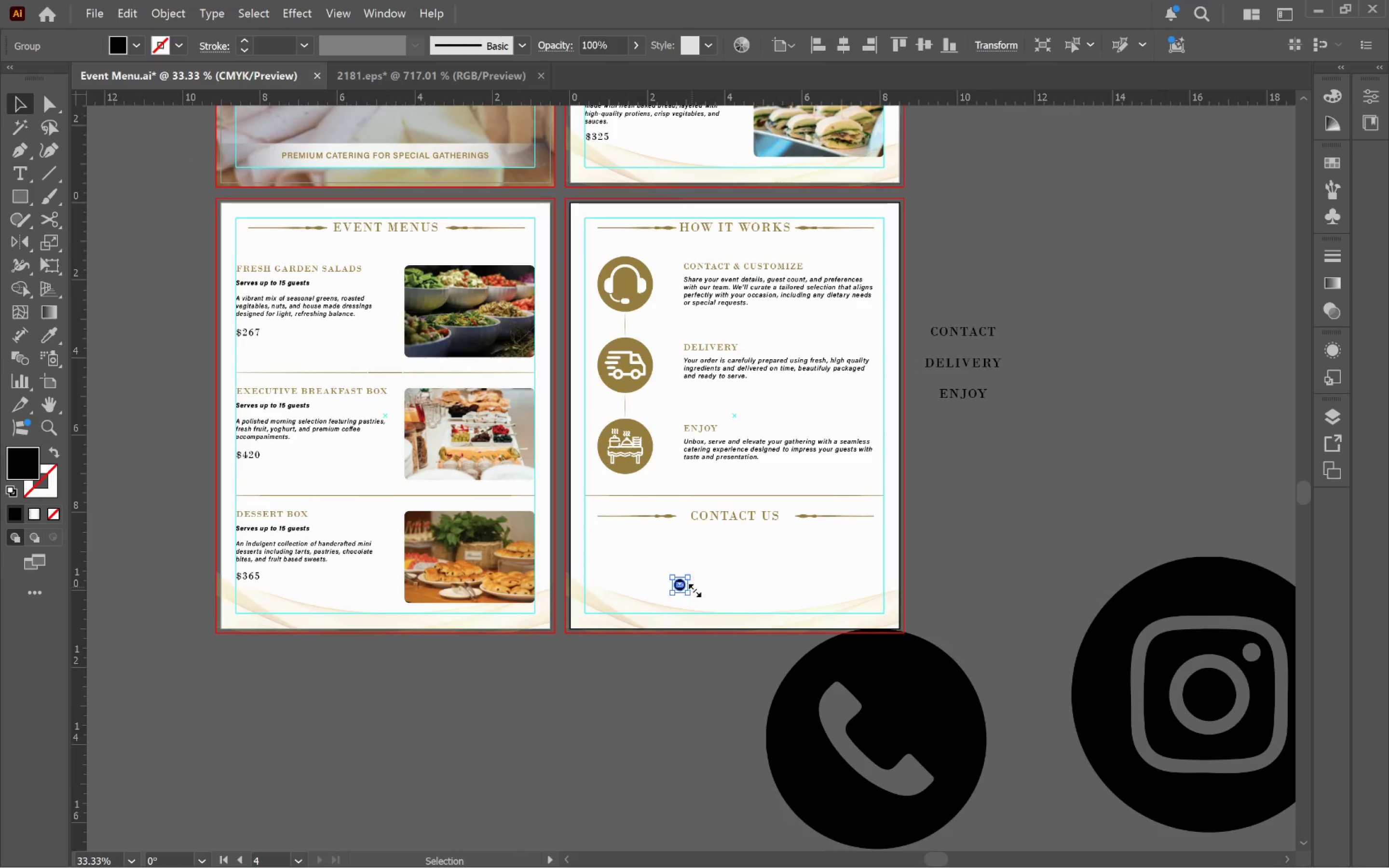 
hold_key(key=AltLeft, duration=0.8)
scroll: coordinate [697, 589], scroll_direction: up, amount: 4.0
 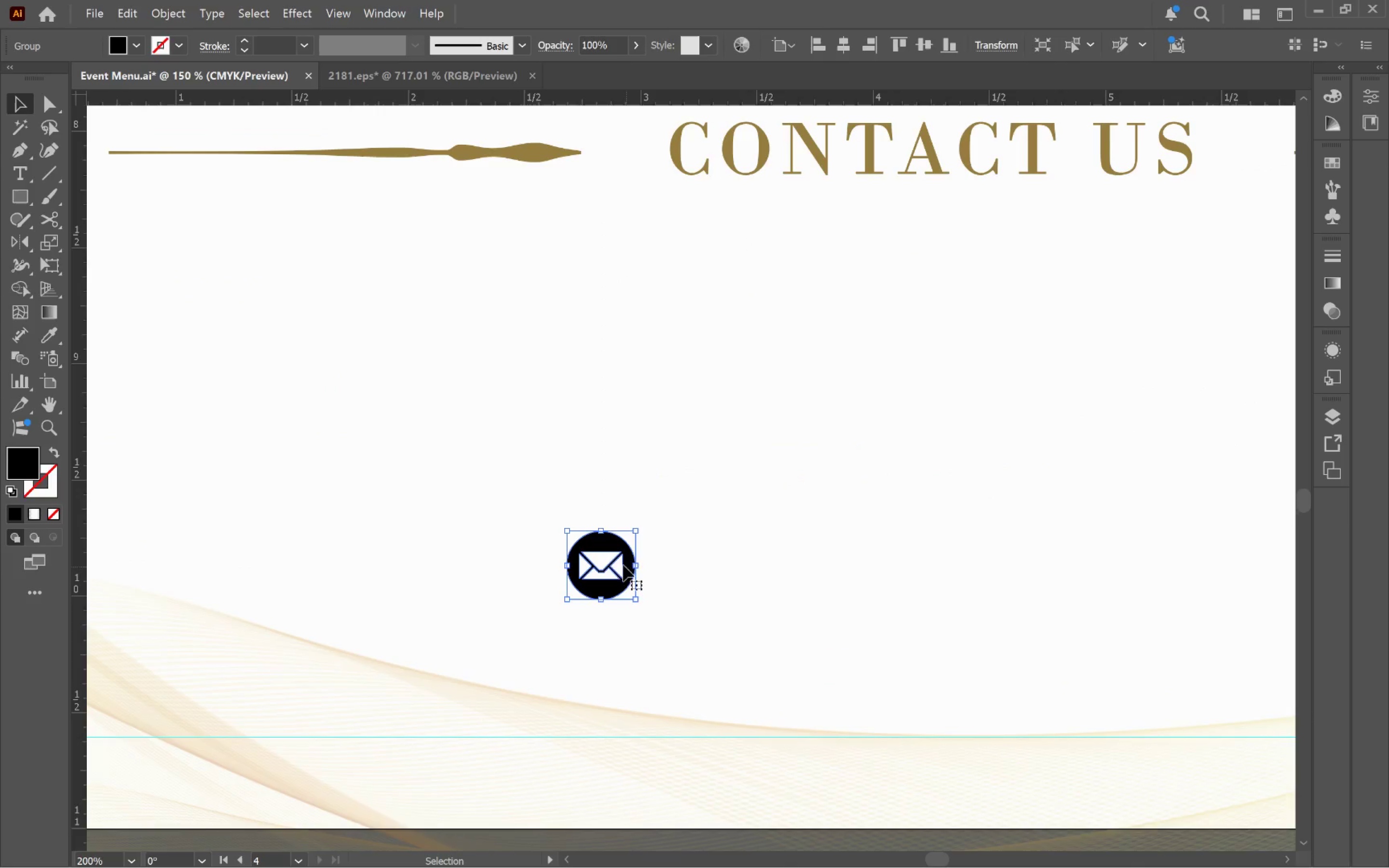 
left_click_drag(start_coordinate=[614, 559], to_coordinate=[425, 347])
 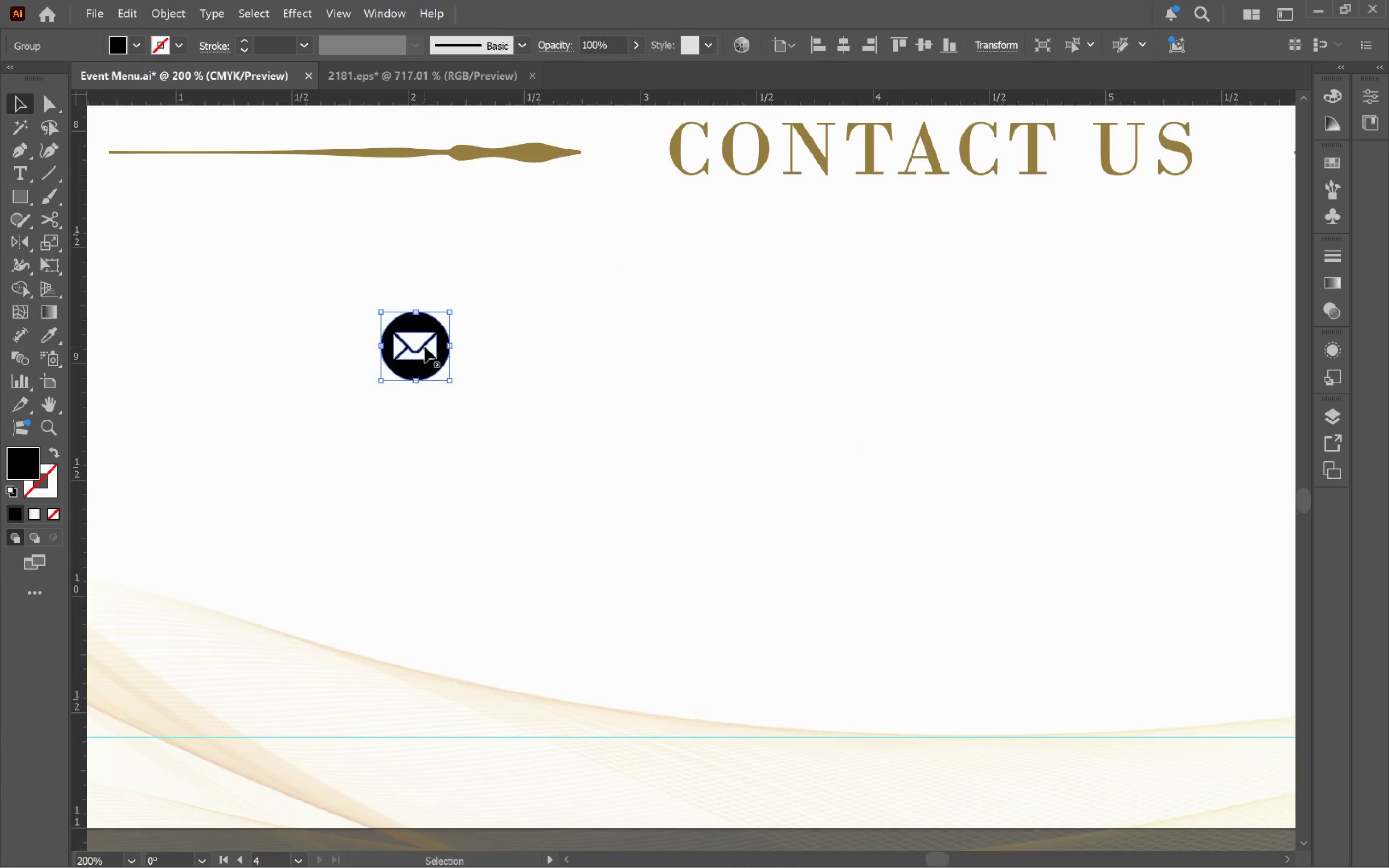 
hold_key(key=AltLeft, duration=0.58)
 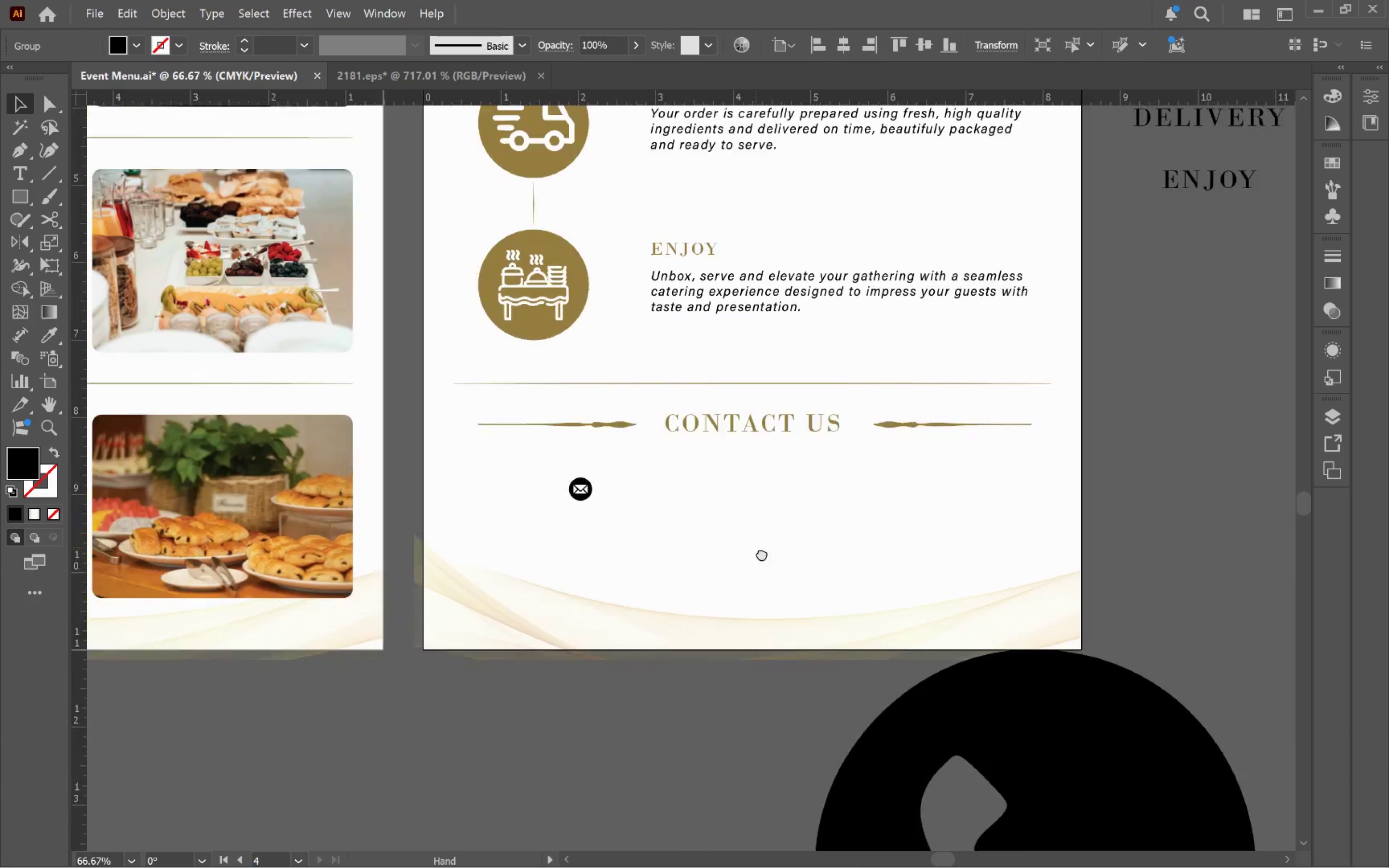 
hold_key(key=Space, duration=0.46)
 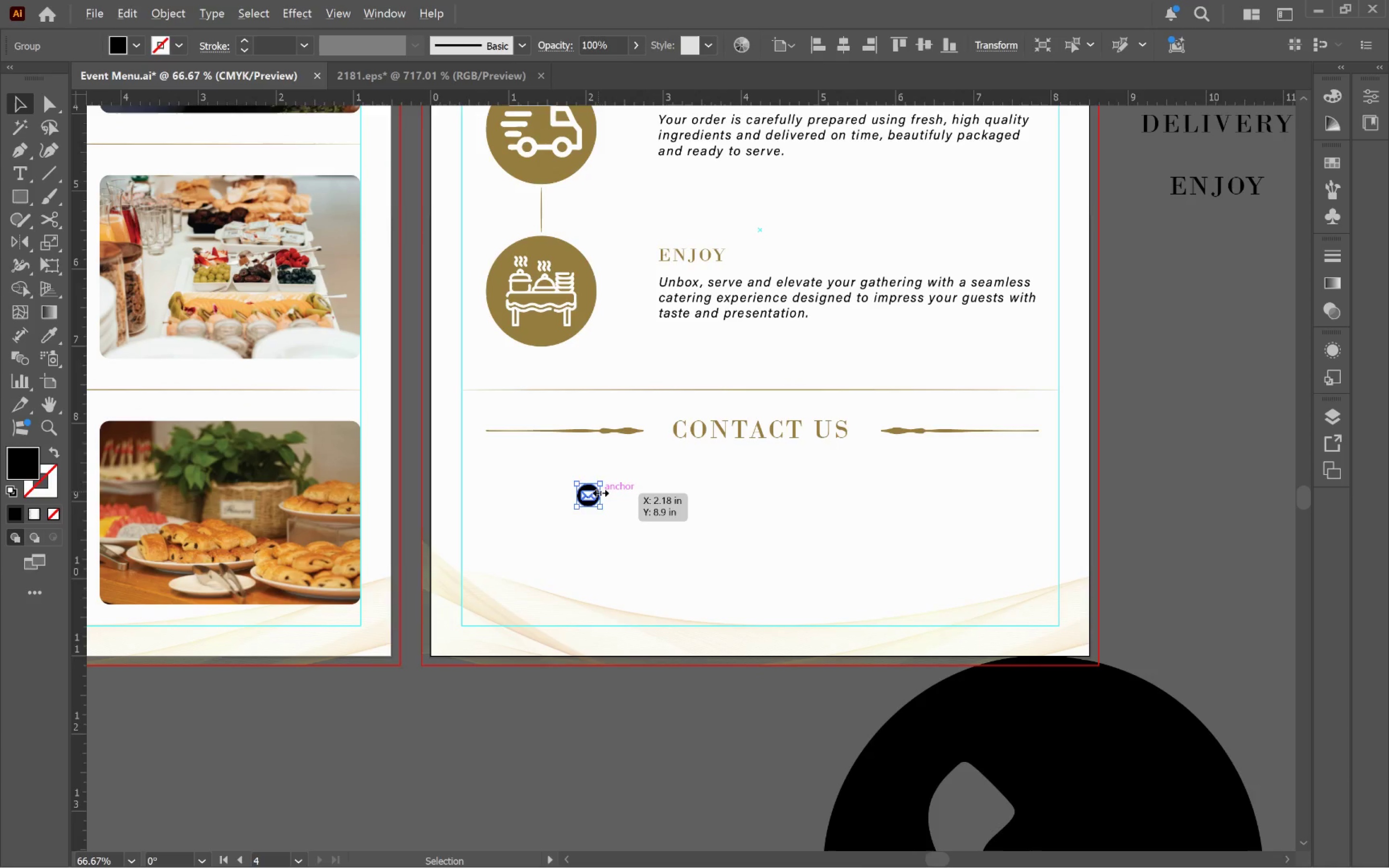 
left_click_drag(start_coordinate=[613, 430], to_coordinate=[763, 554])
 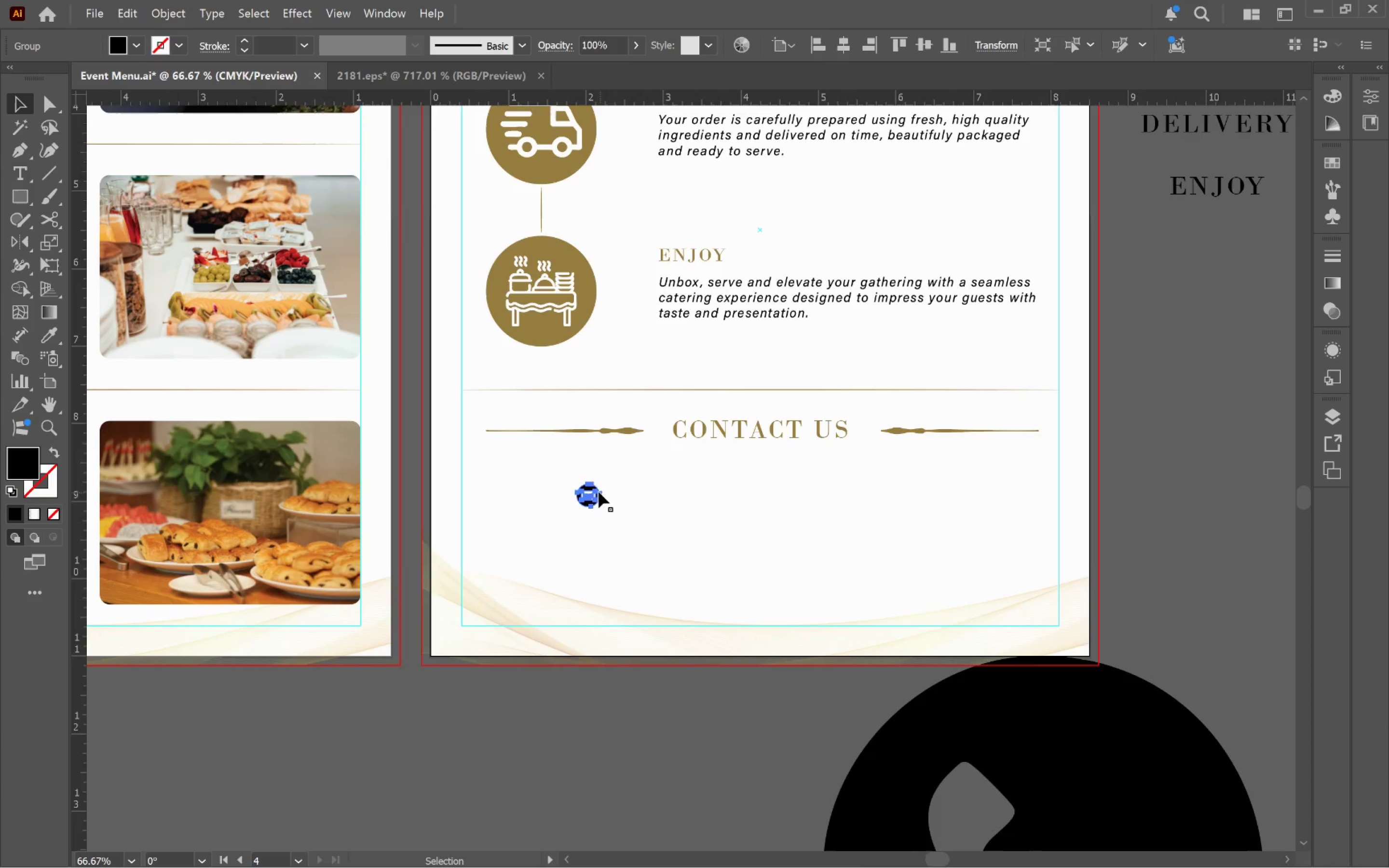 
scroll: coordinate [449, 384], scroll_direction: down, amount: 2.0
 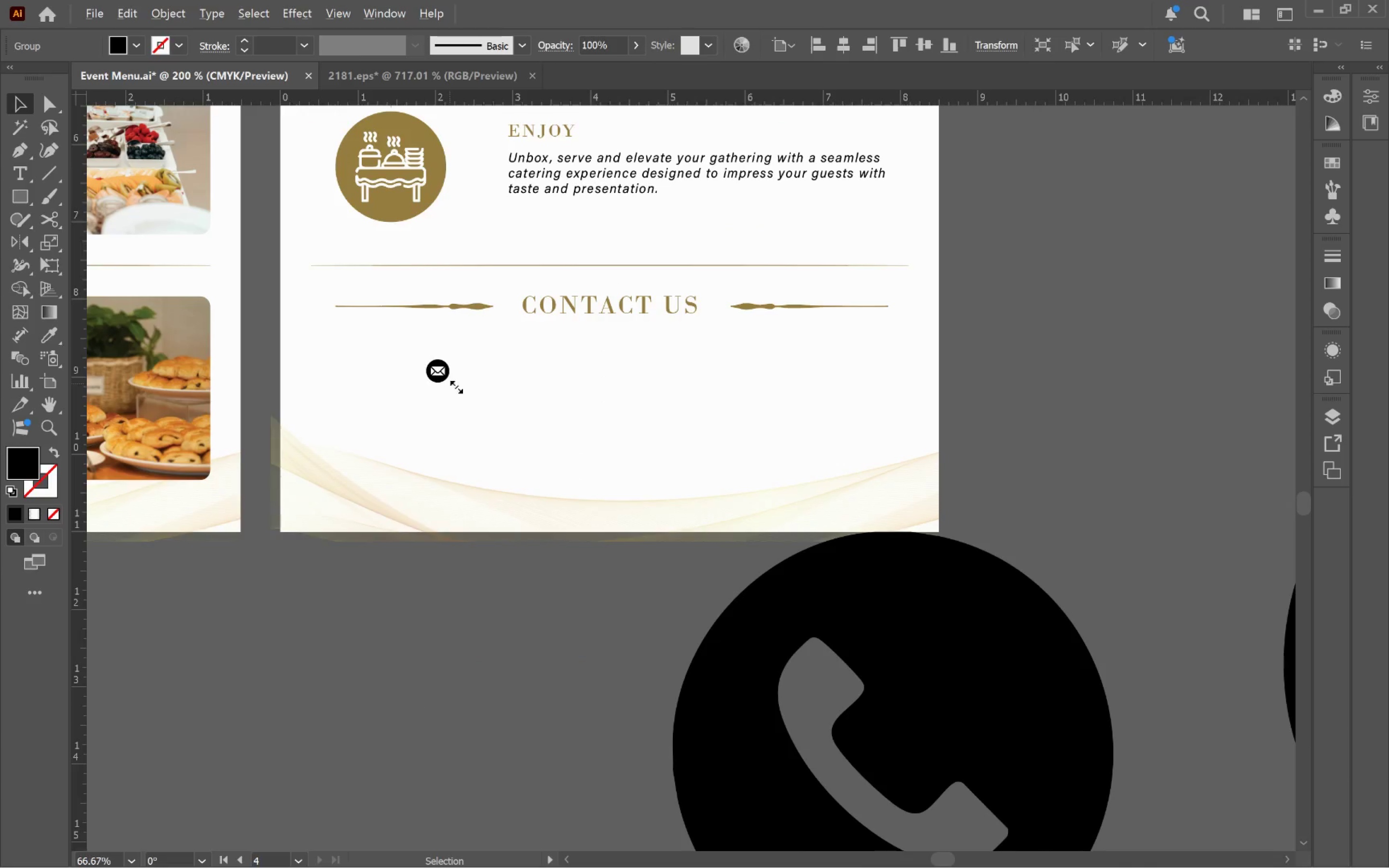 
hold_key(key=AltLeft, duration=0.45)
 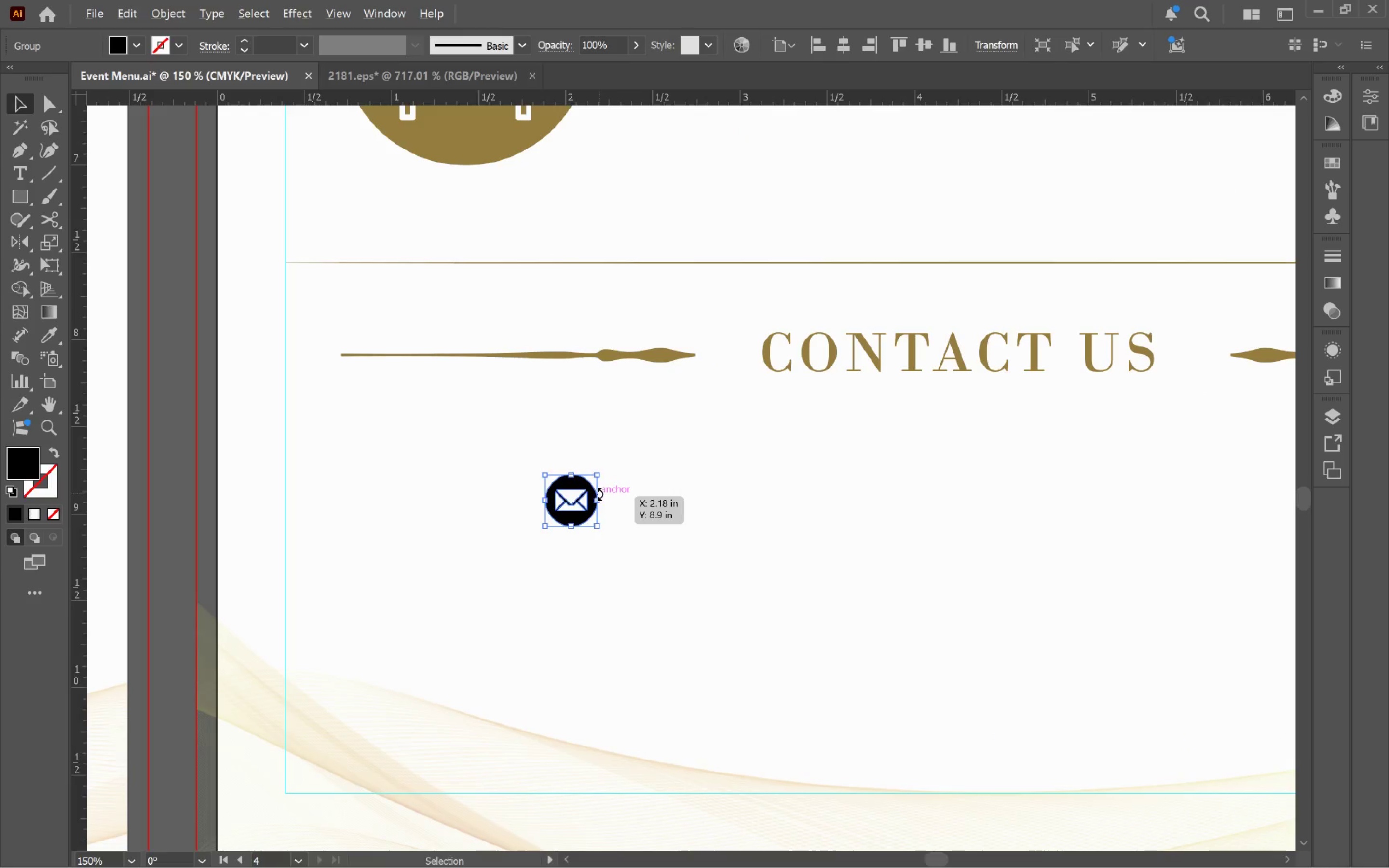 
hold_key(key=AltLeft, duration=0.68)
 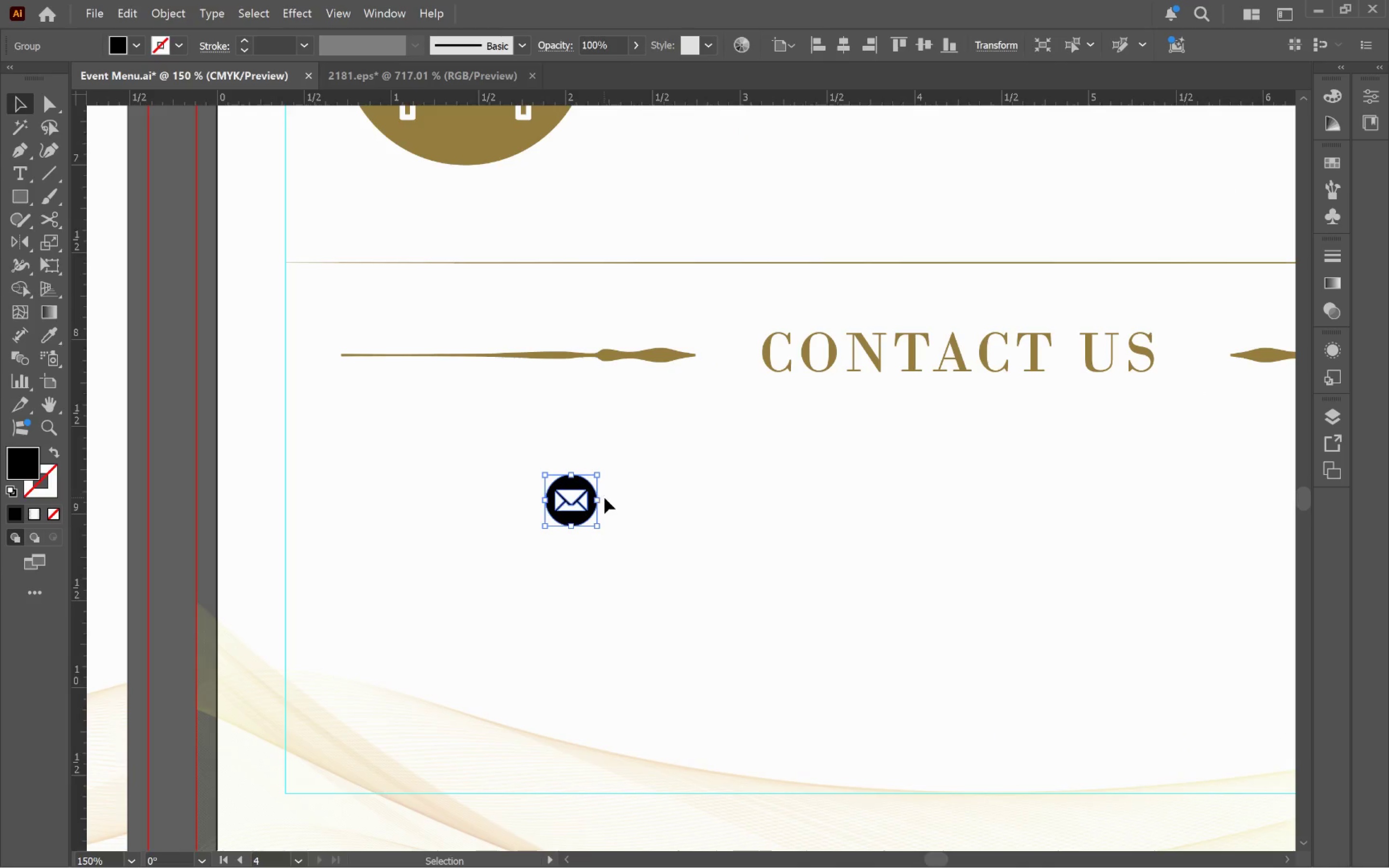 
scroll: coordinate [602, 491], scroll_direction: up, amount: 1.0
 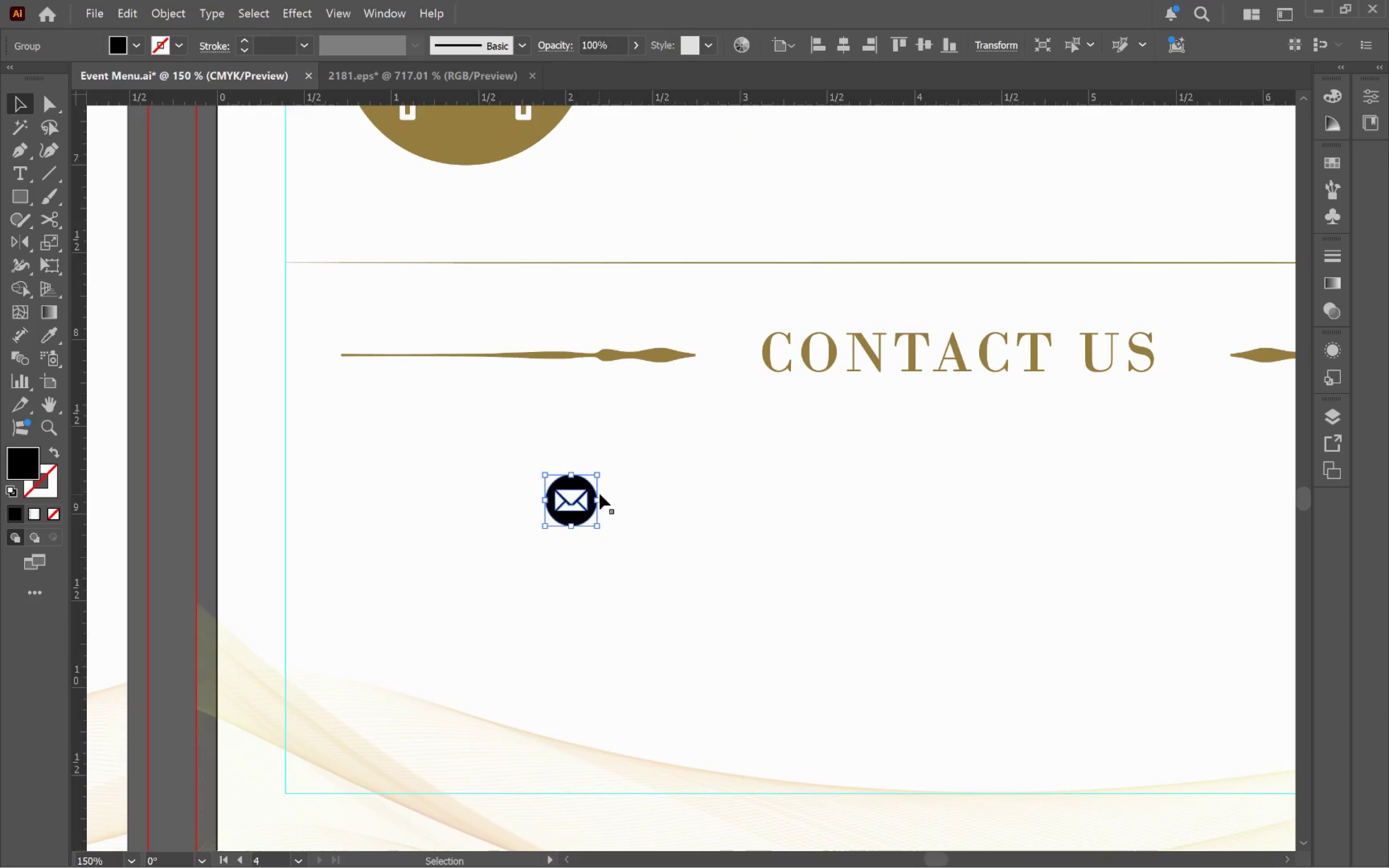 
left_click_drag(start_coordinate=[599, 494], to_coordinate=[621, 491])
 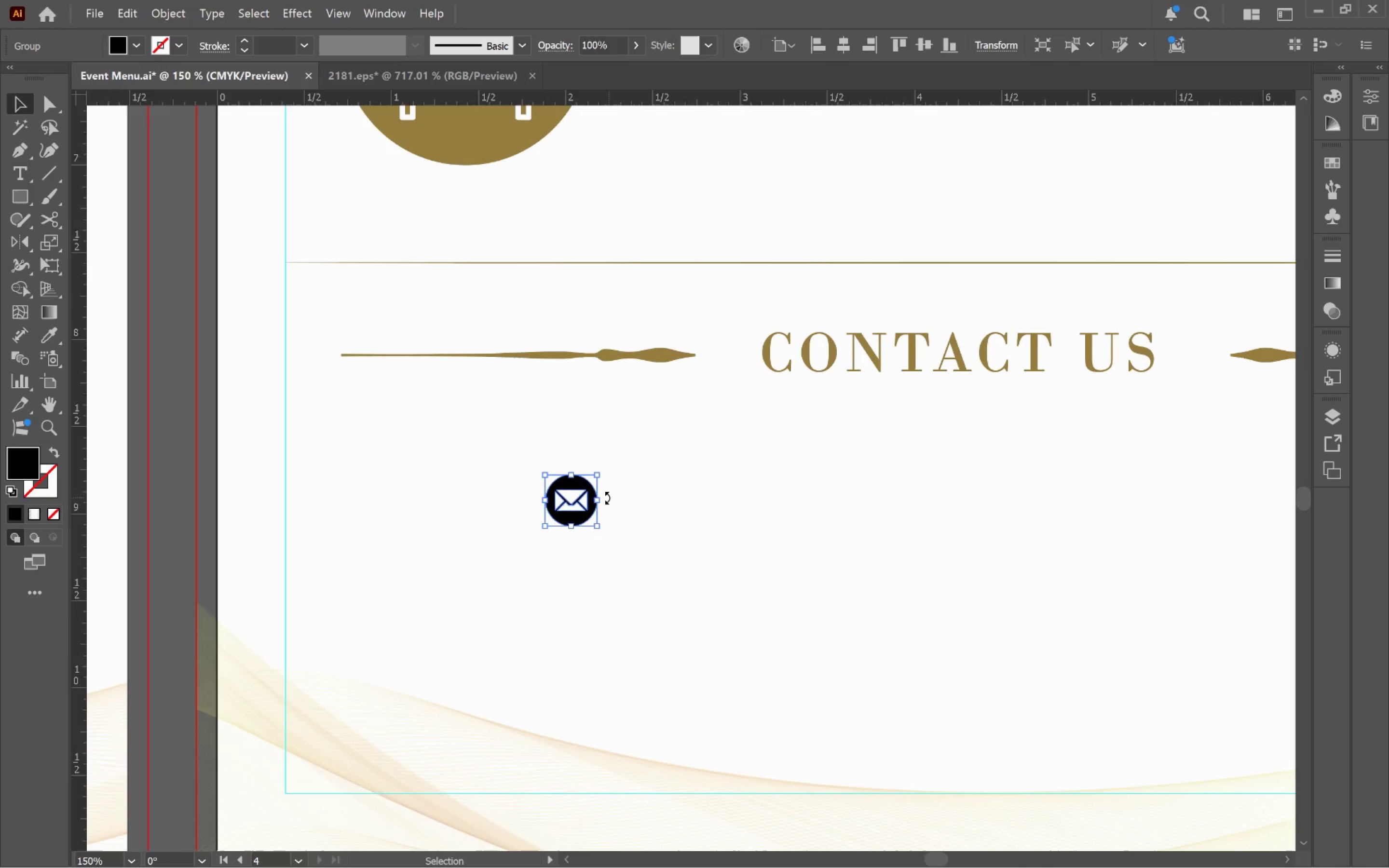 
hold_key(key=ShiftLeft, duration=0.49)
 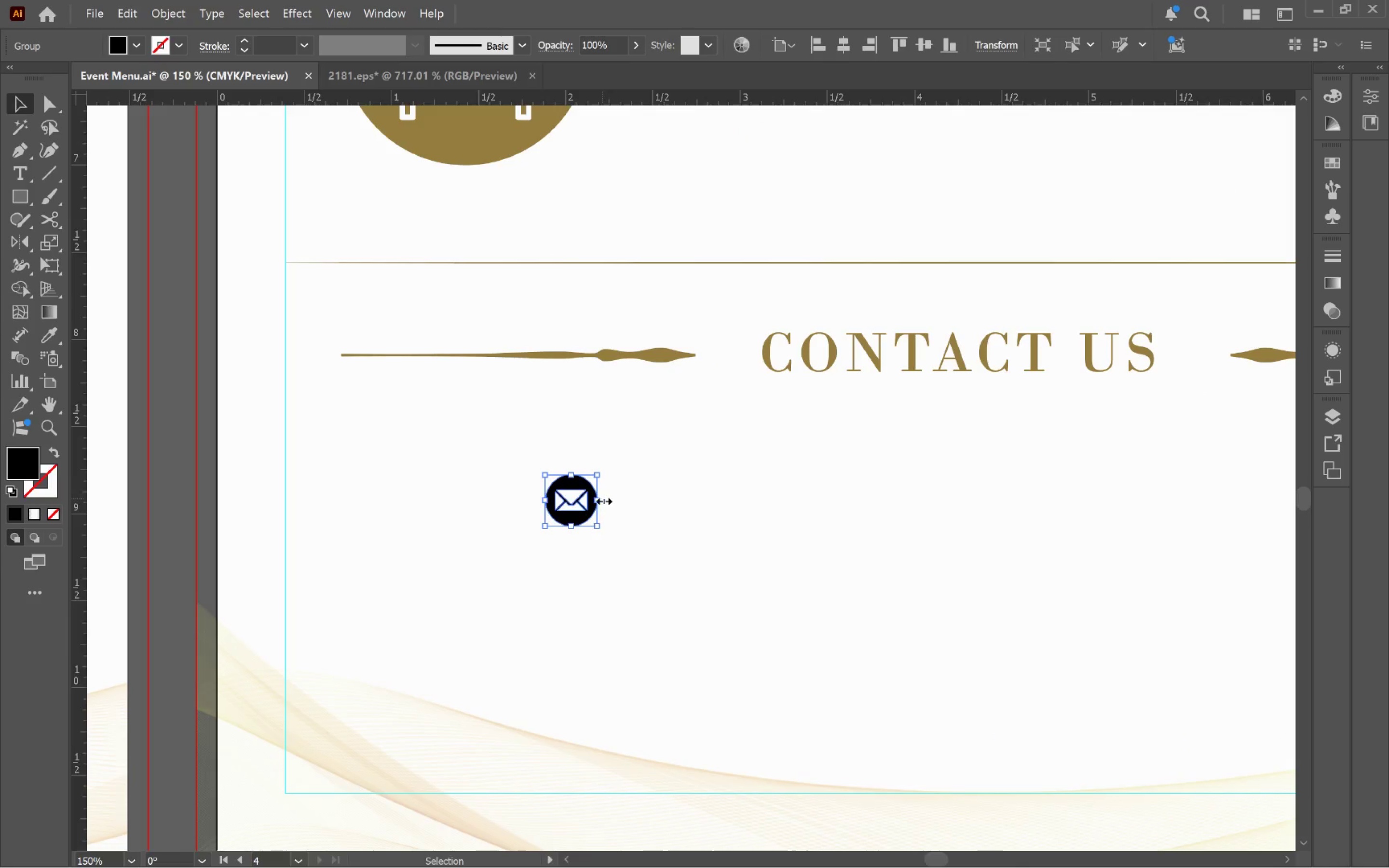 
hold_key(key=AltLeft, duration=2.33)
left_click_drag(start_coordinate=[602, 500], to_coordinate=[627, 499])
 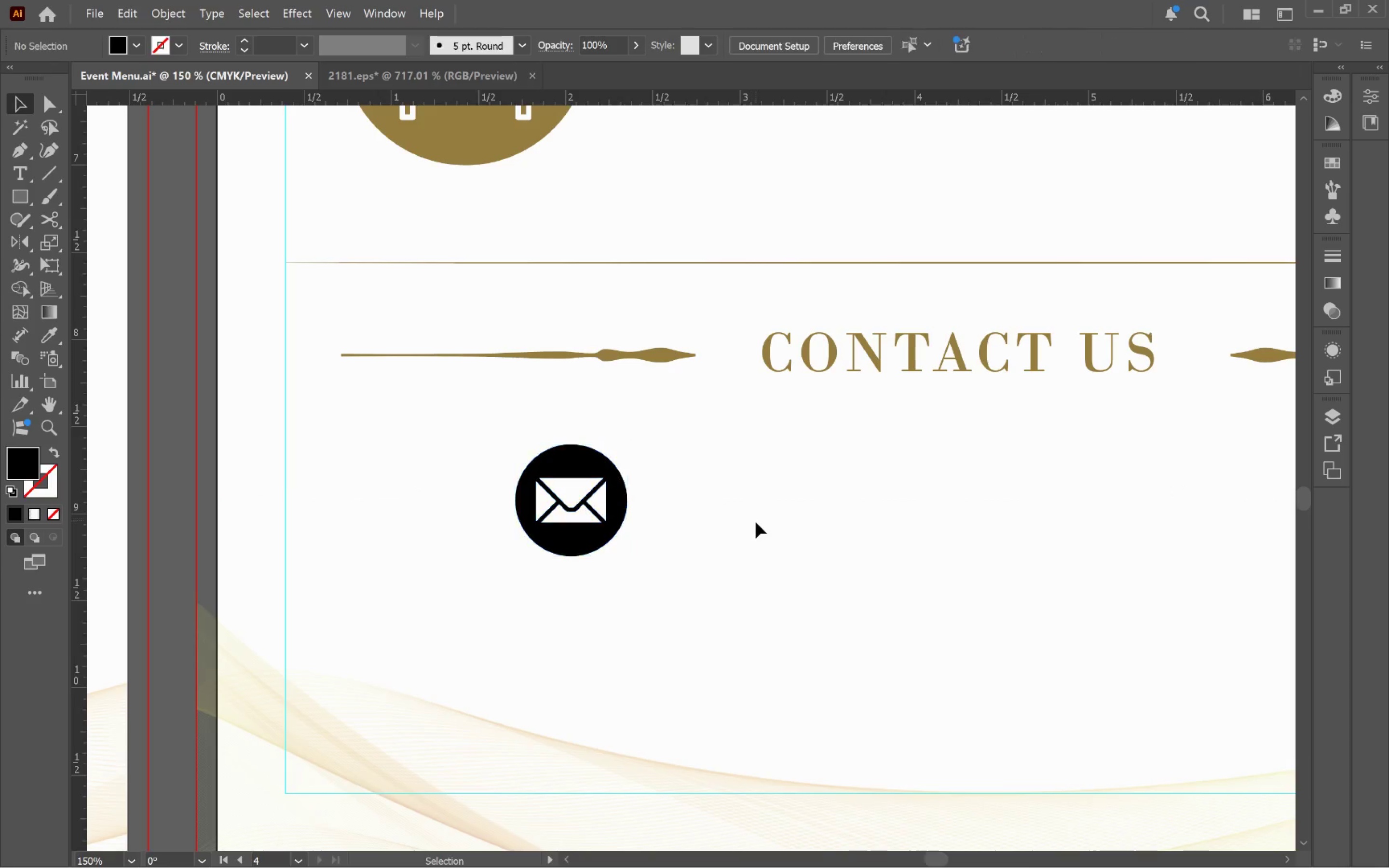 
hold_key(key=ShiftLeft, duration=2.22)
 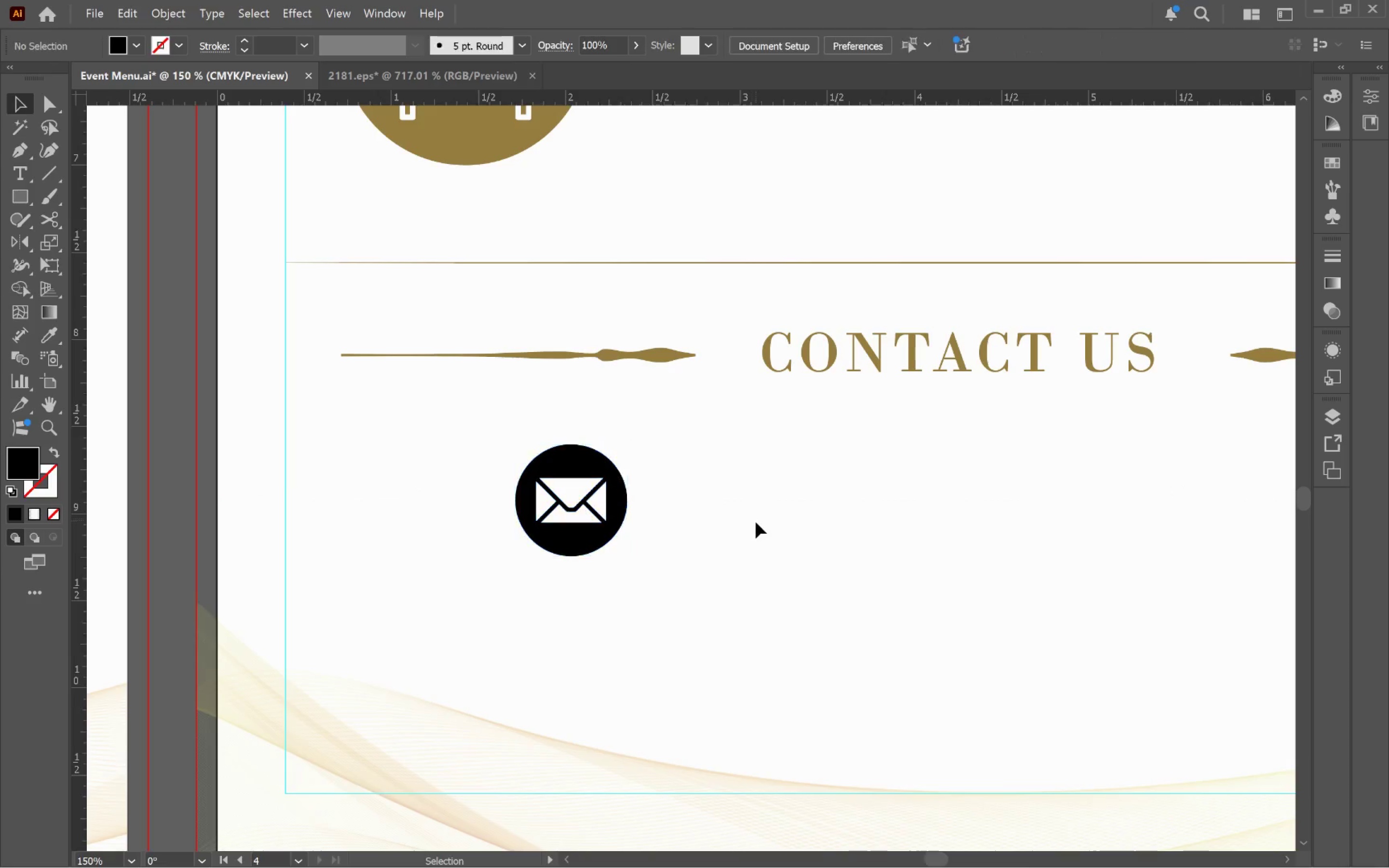 
hold_key(key=AltLeft, duration=0.55)
 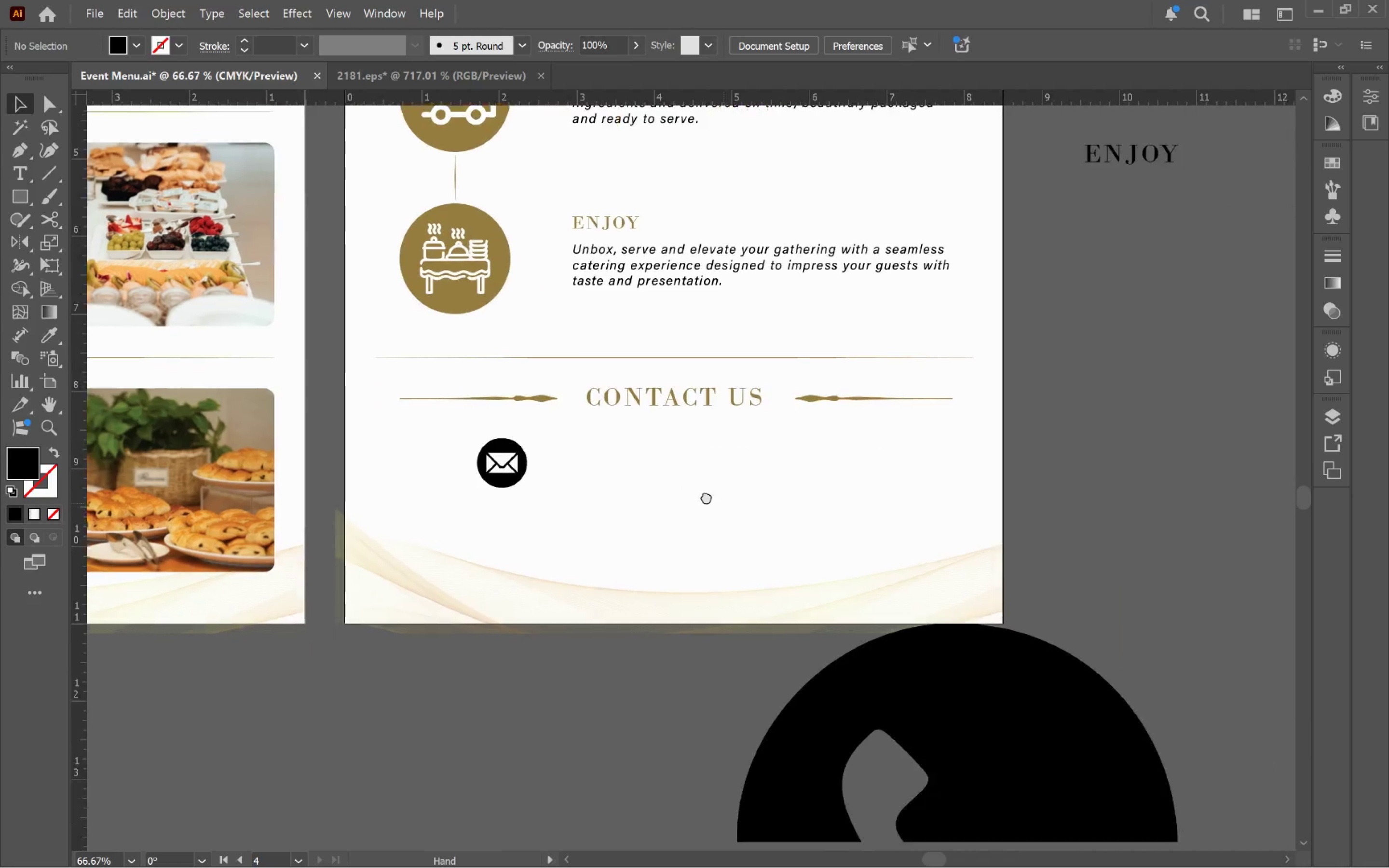 
hold_key(key=Space, duration=1.51)
 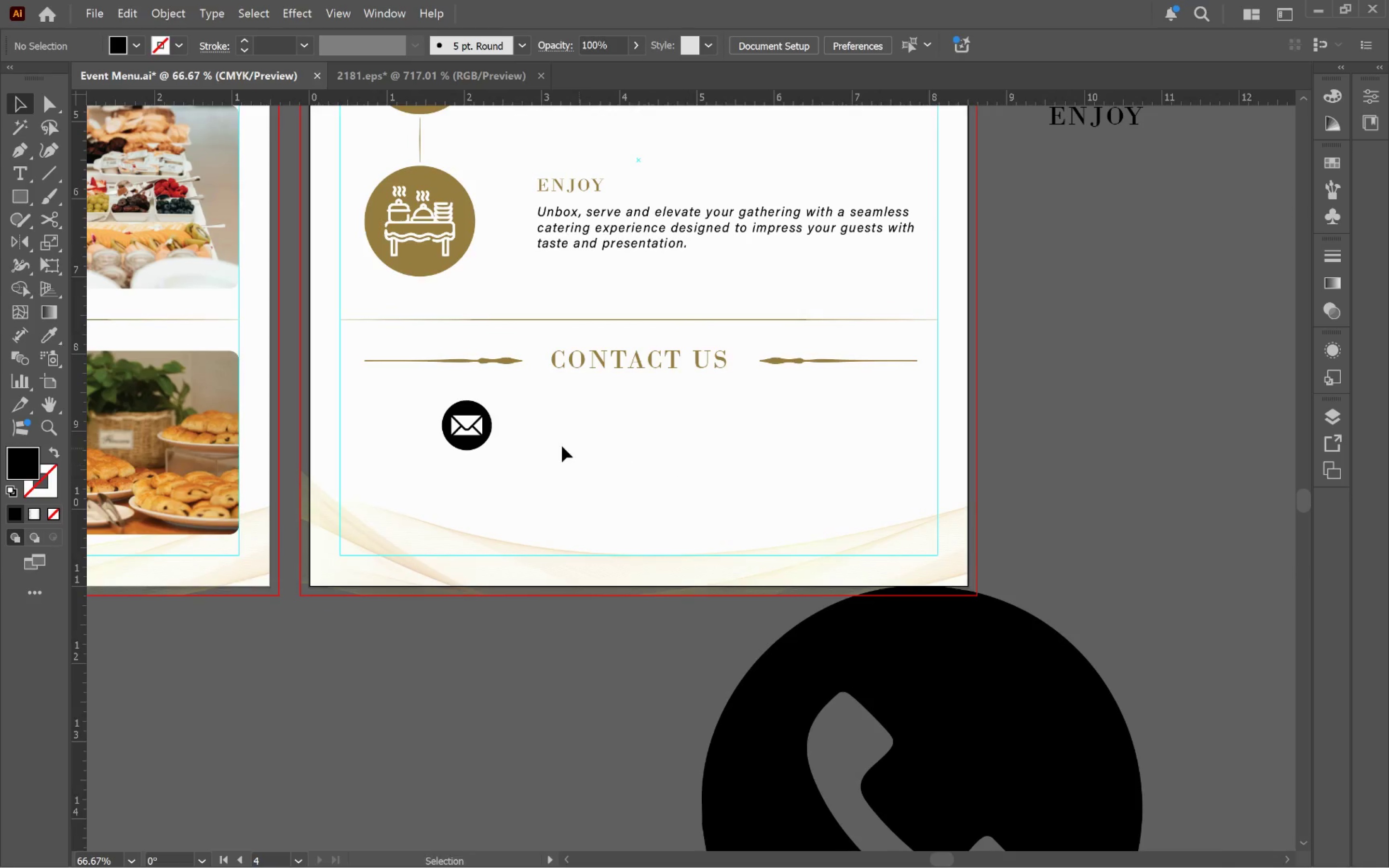 
left_click_drag(start_coordinate=[898, 555], to_coordinate=[689, 466])
 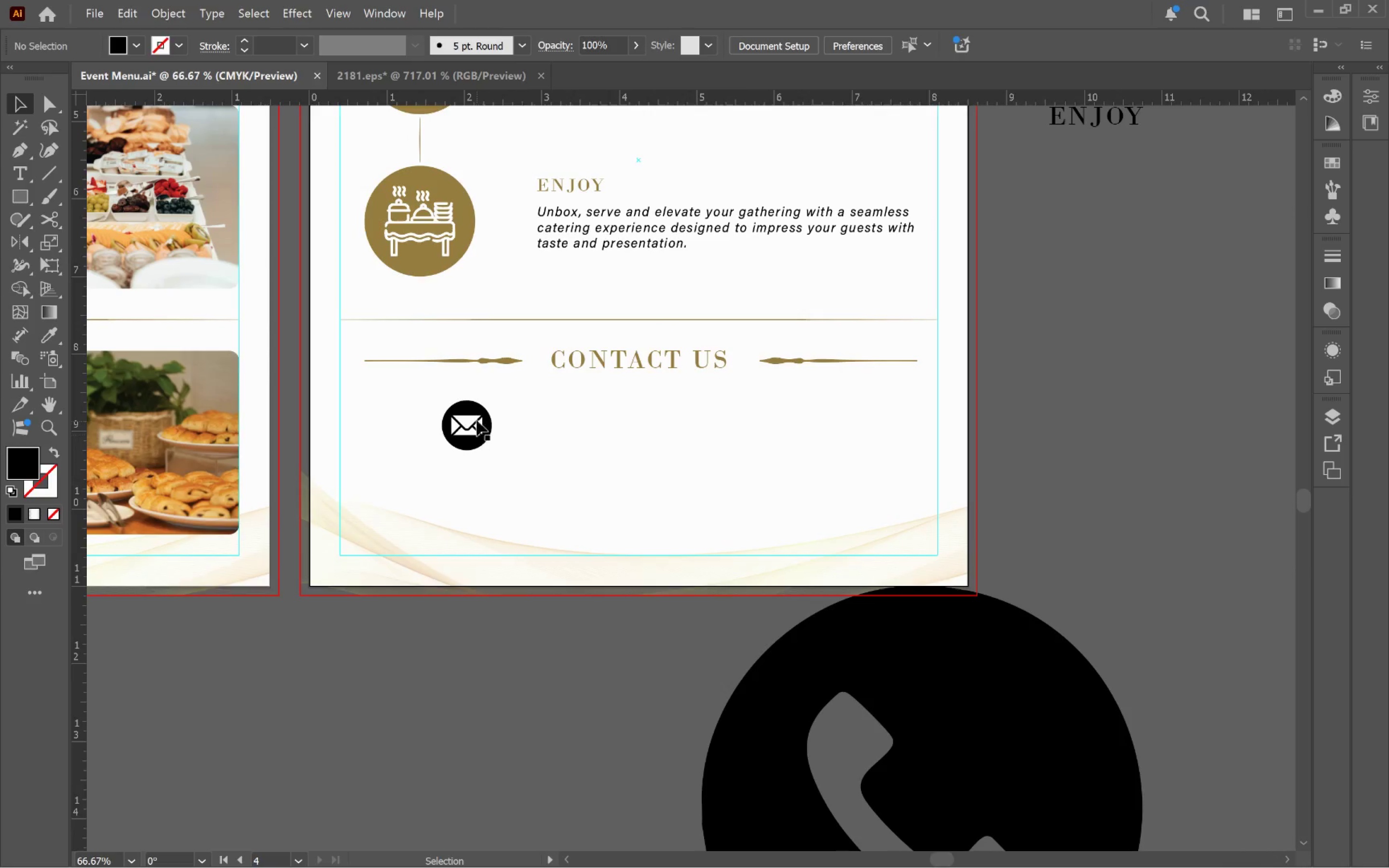 
scroll: coordinate [760, 524], scroll_direction: down, amount: 1.0
 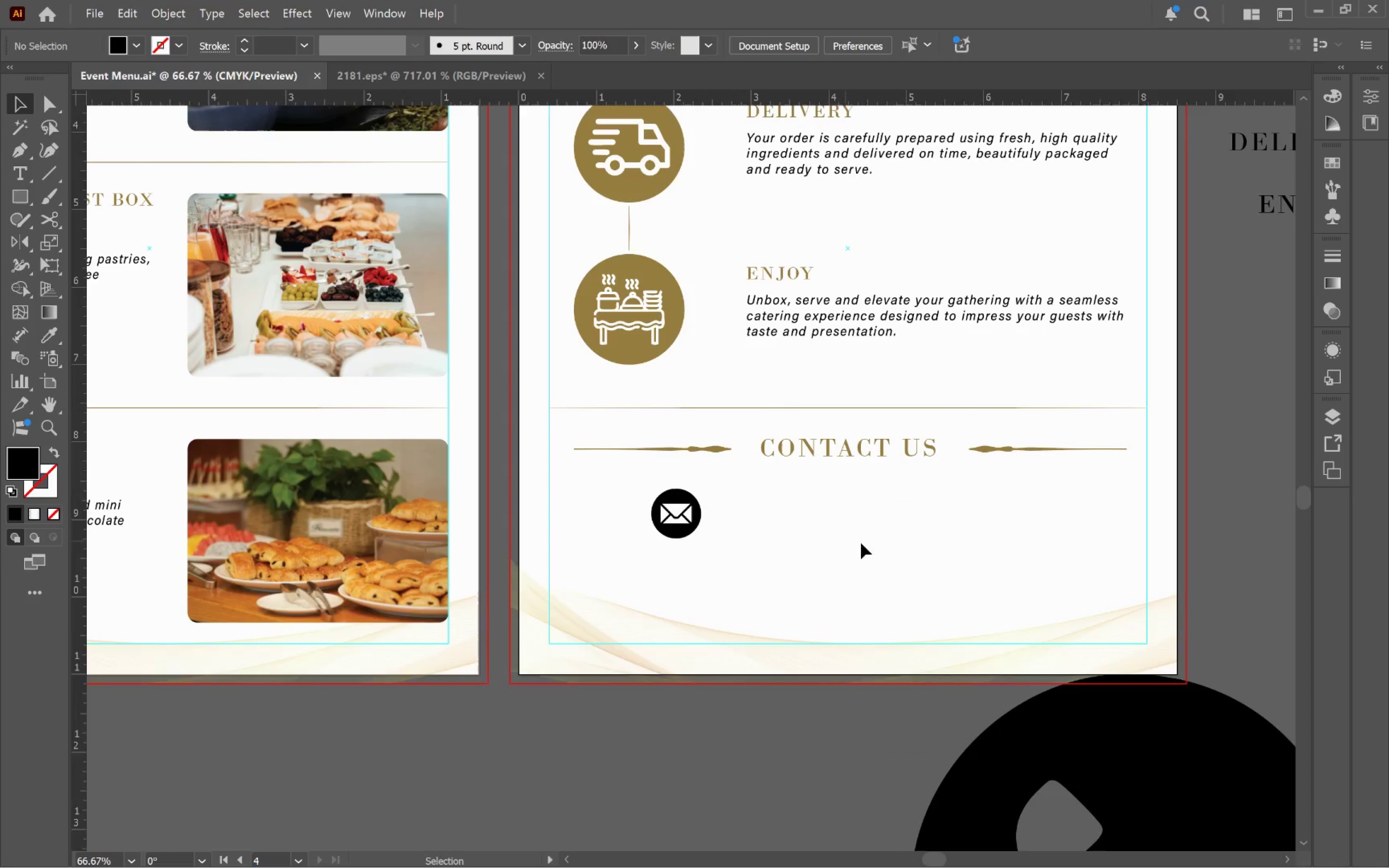 
hold_key(key=Space, duration=0.45)
 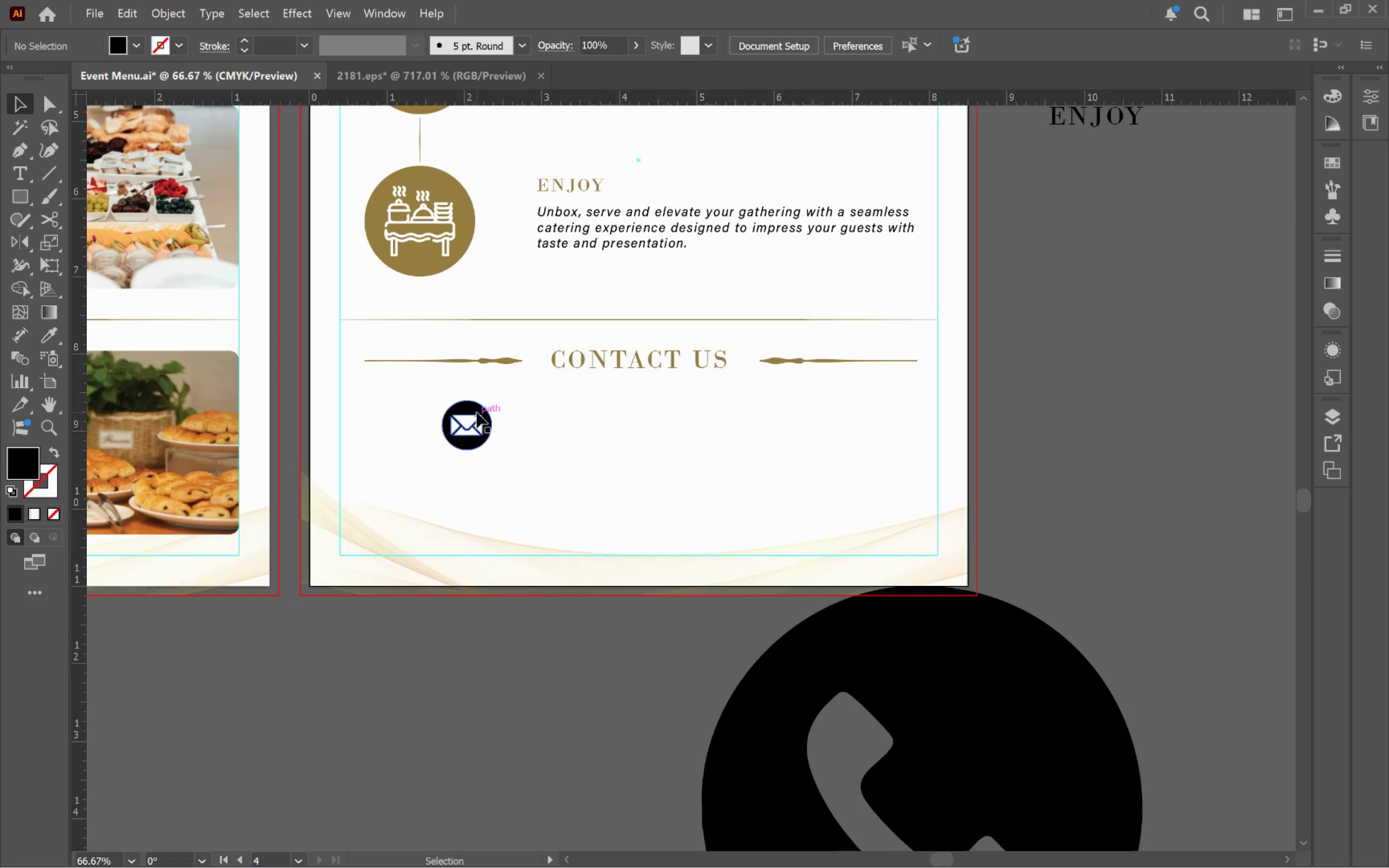 
left_click_drag(start_coordinate=[477, 412], to_coordinate=[460, 415])
 